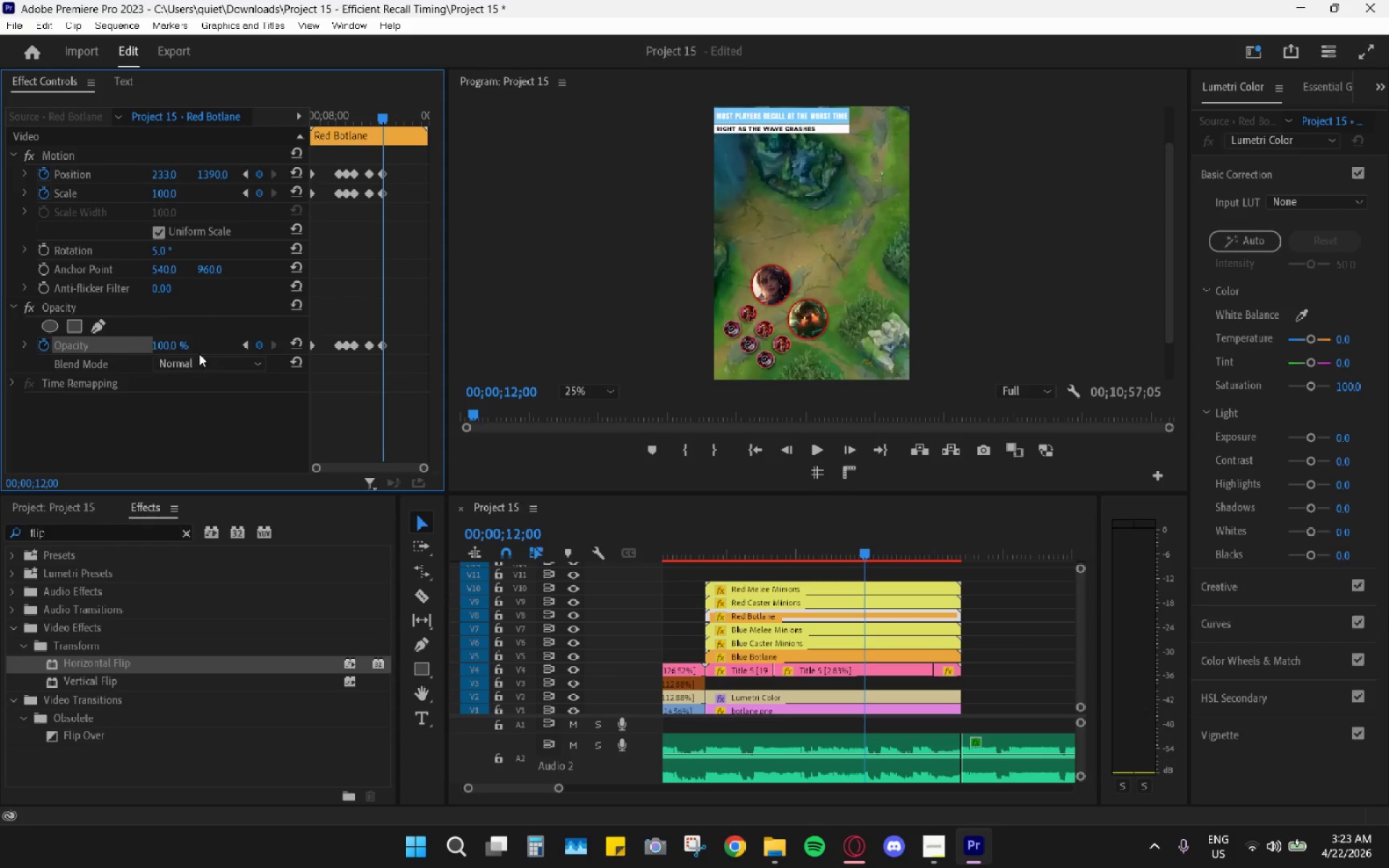 
left_click([180, 347])
 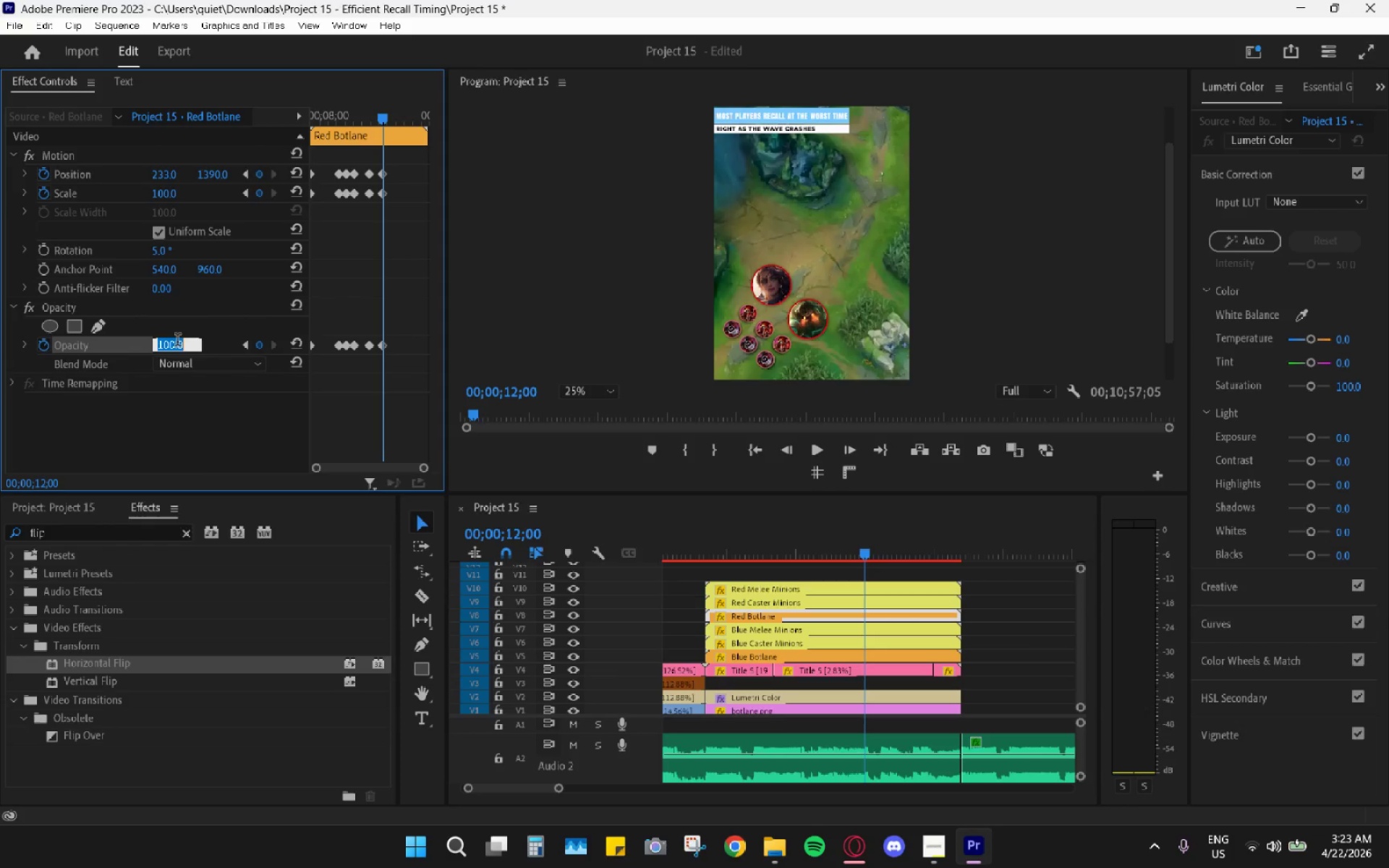 
key(Numpad0)
 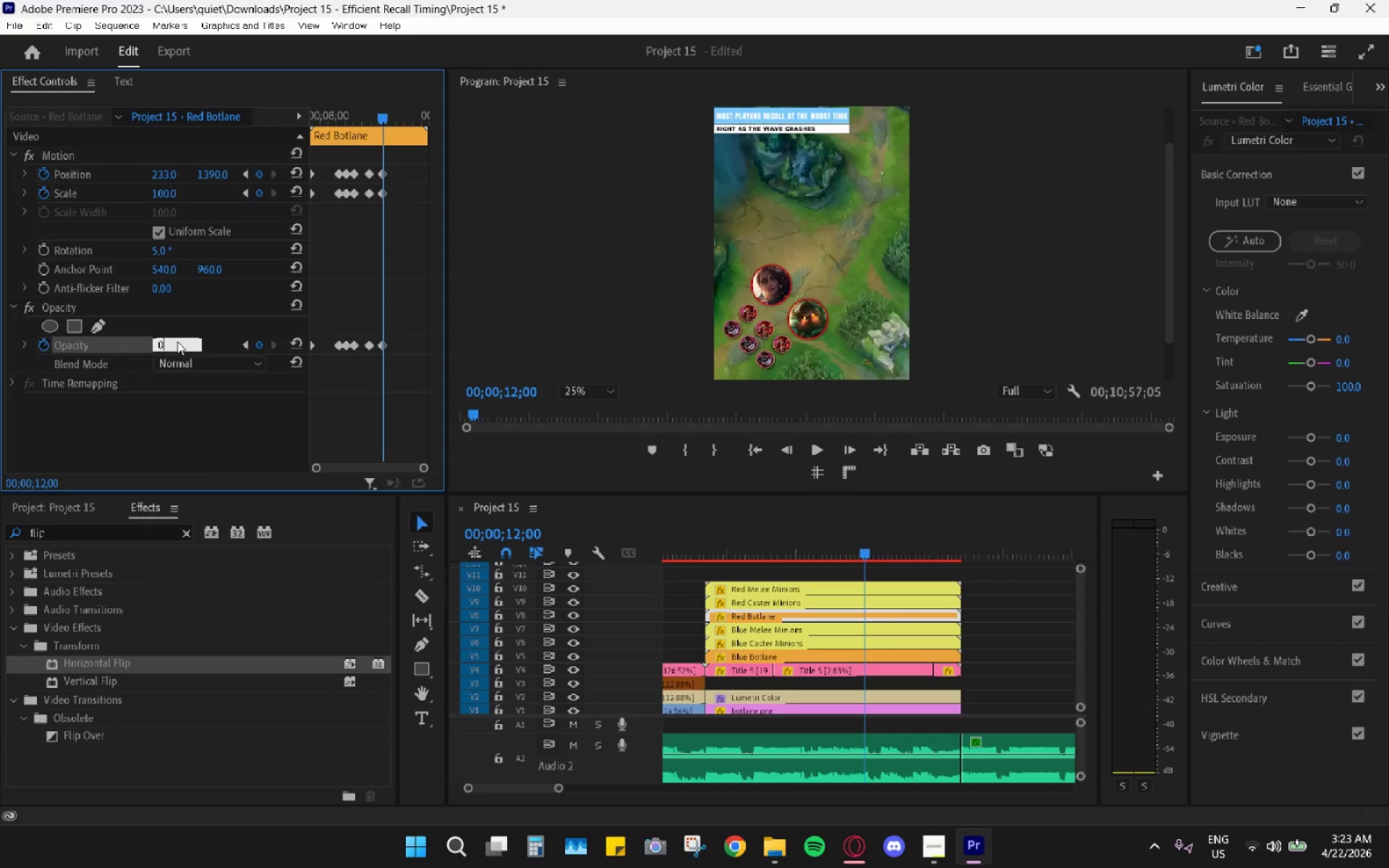 
key(Enter)
 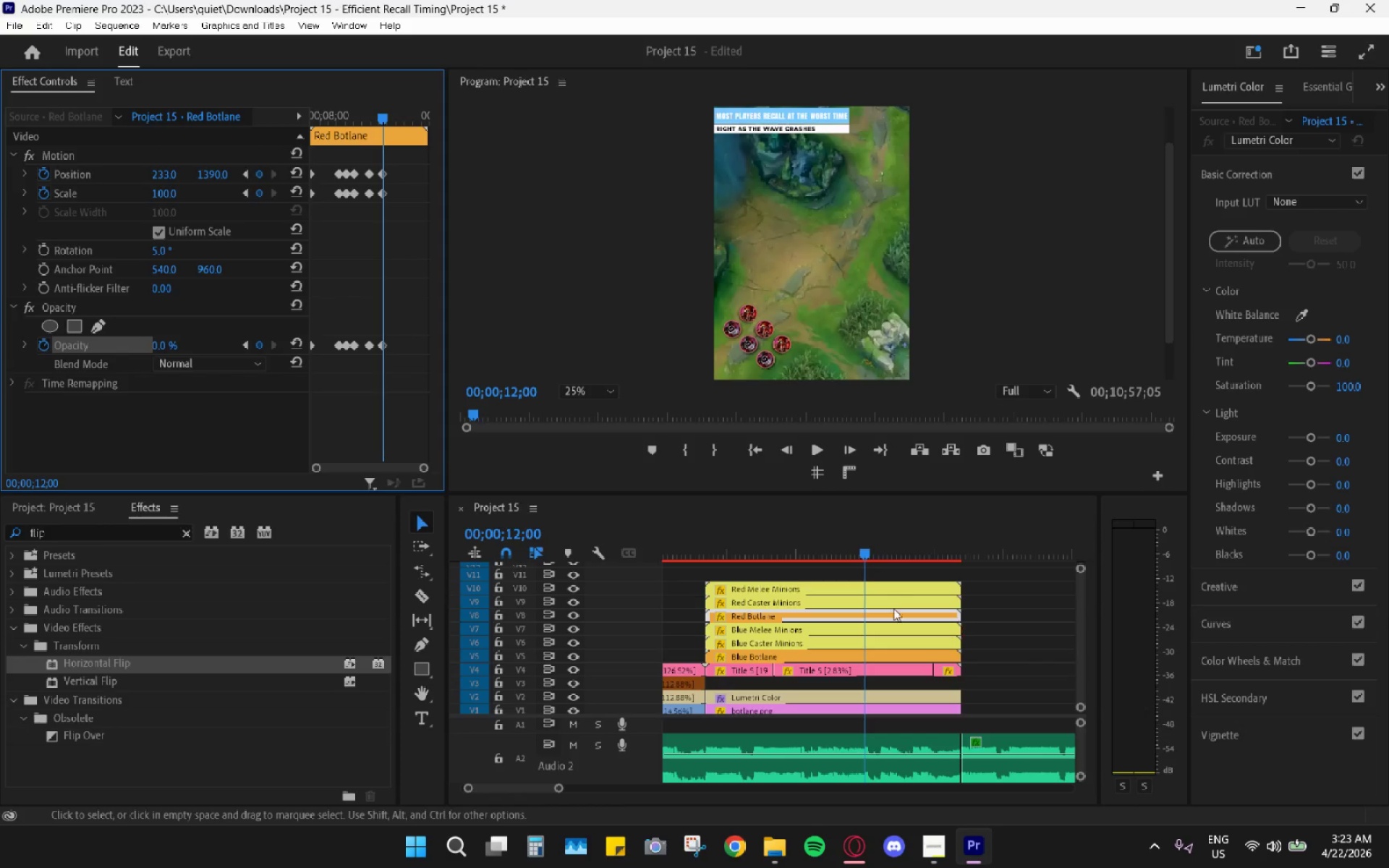 
left_click_drag(start_coordinate=[823, 535], to_coordinate=[811, 537])
 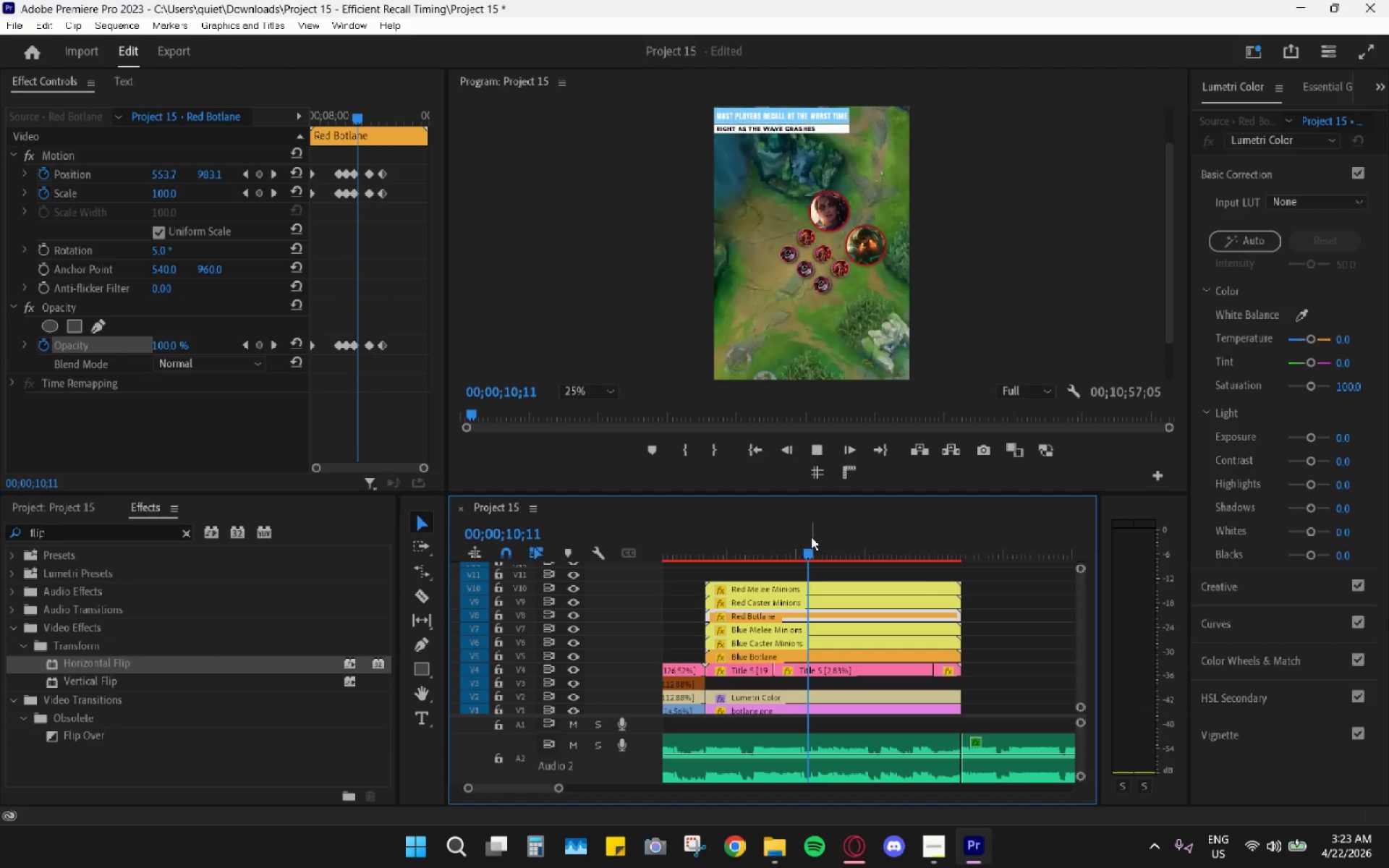 
key(Space)
 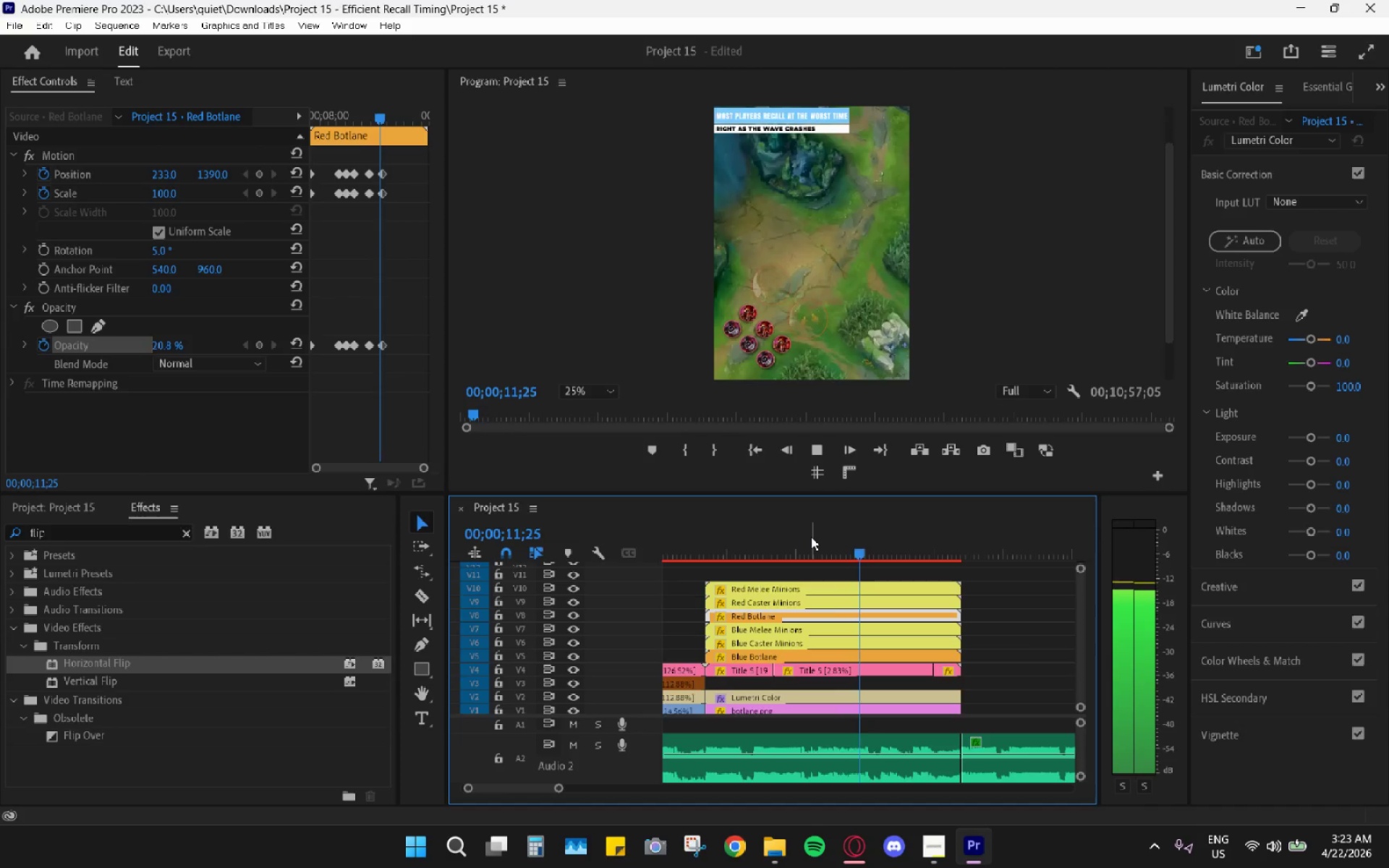 
key(Space)
 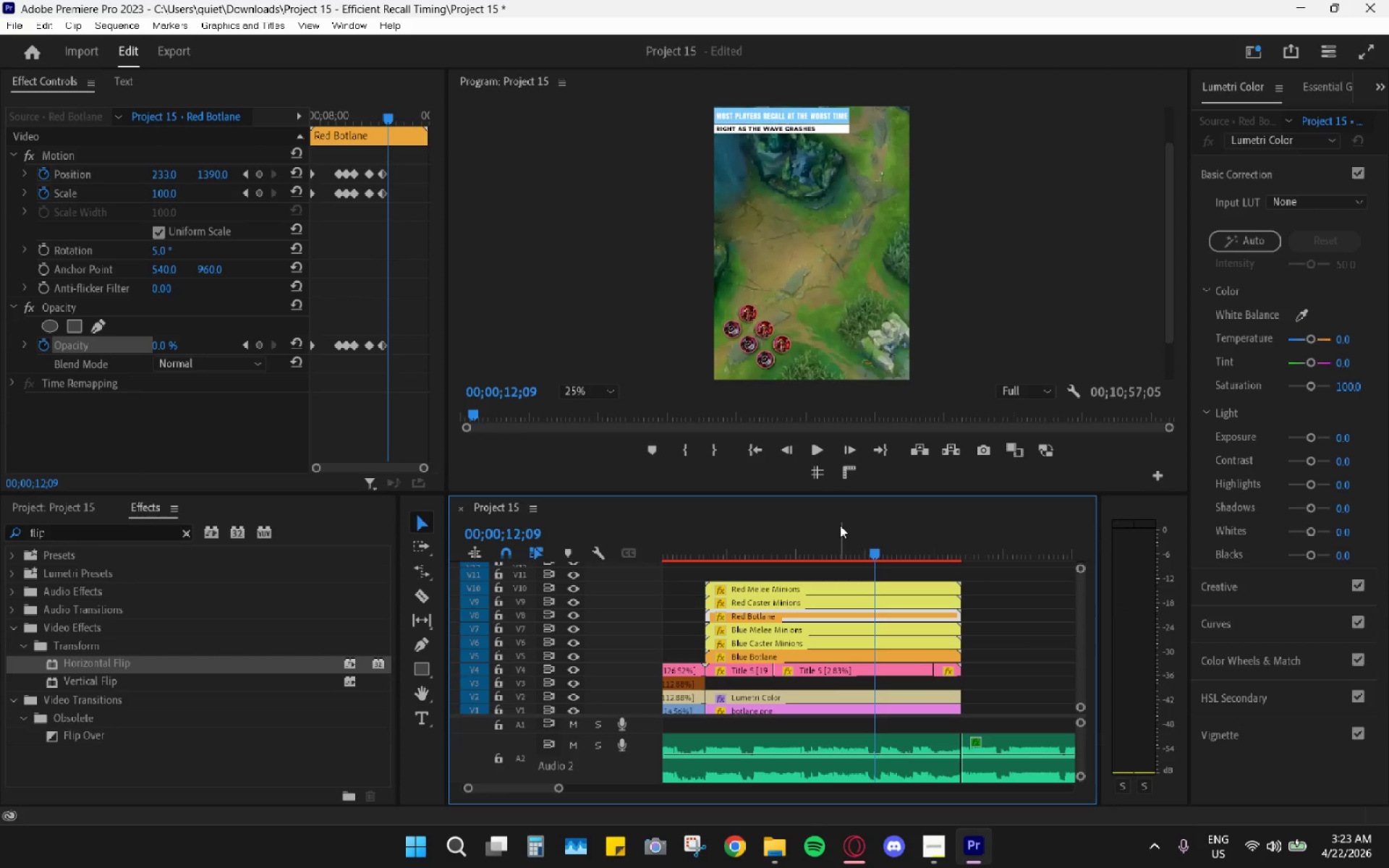 
wait(8.39)
 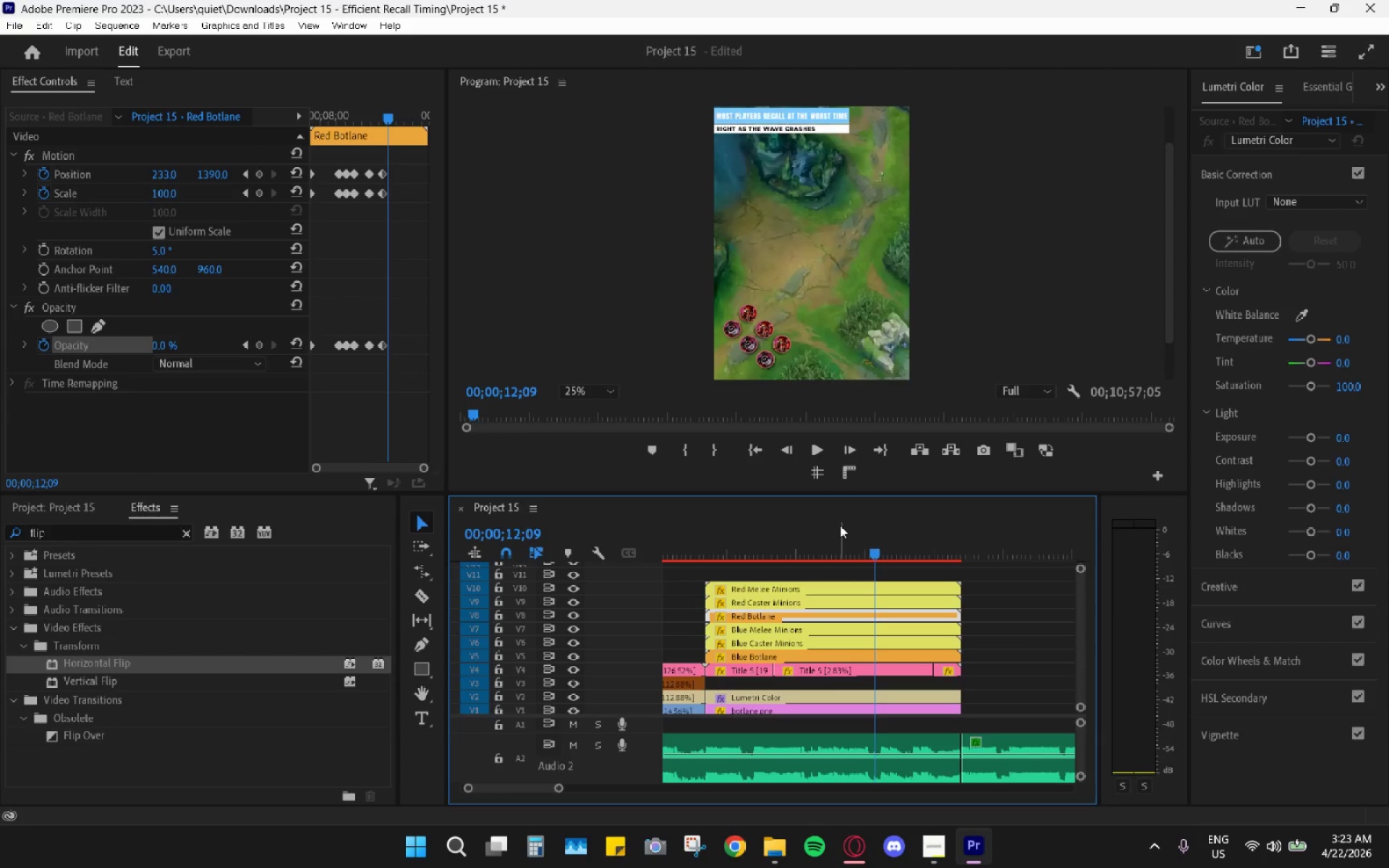 
left_click_drag(start_coordinate=[833, 527], to_coordinate=[715, 526])
 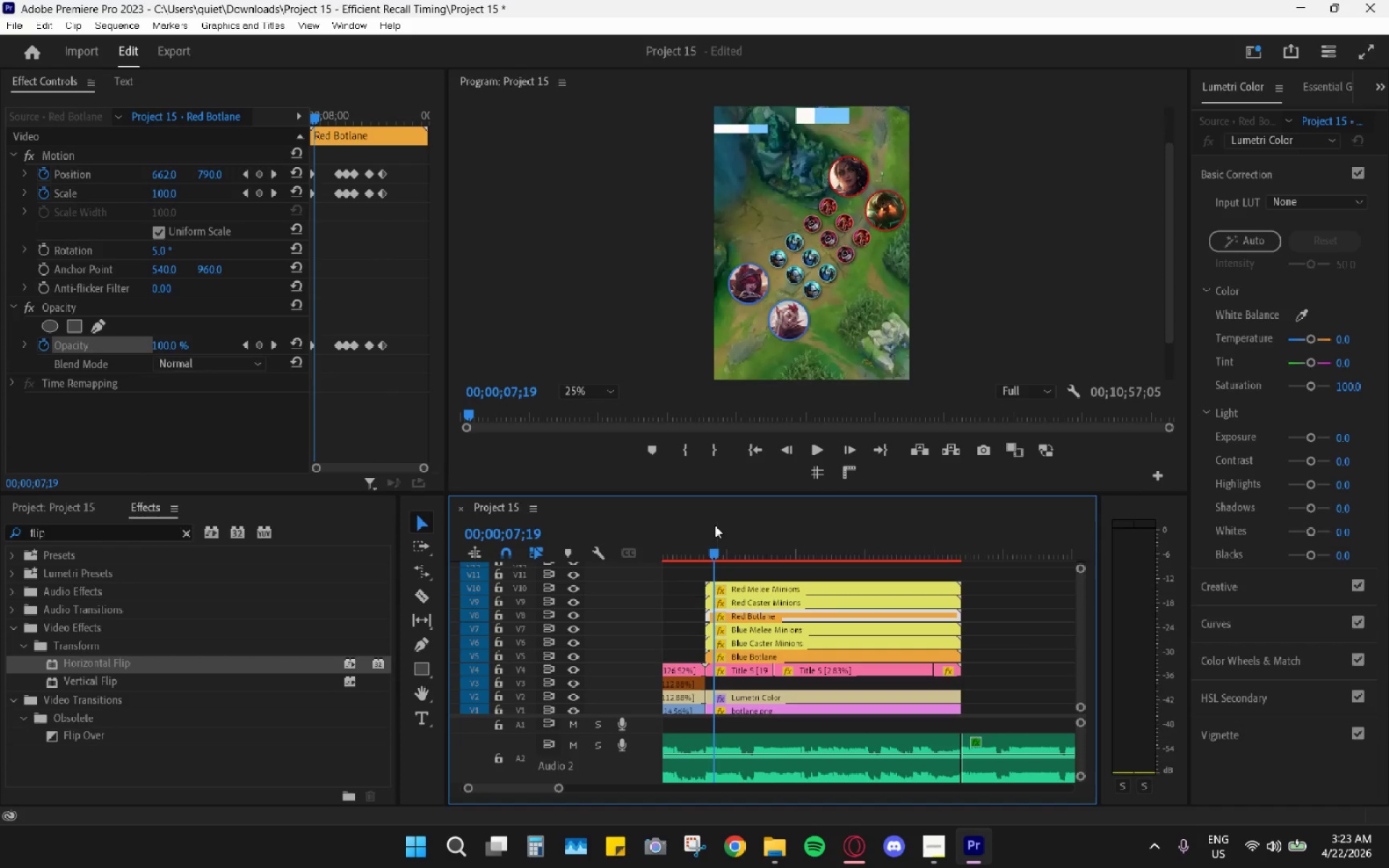 
key(Space)
 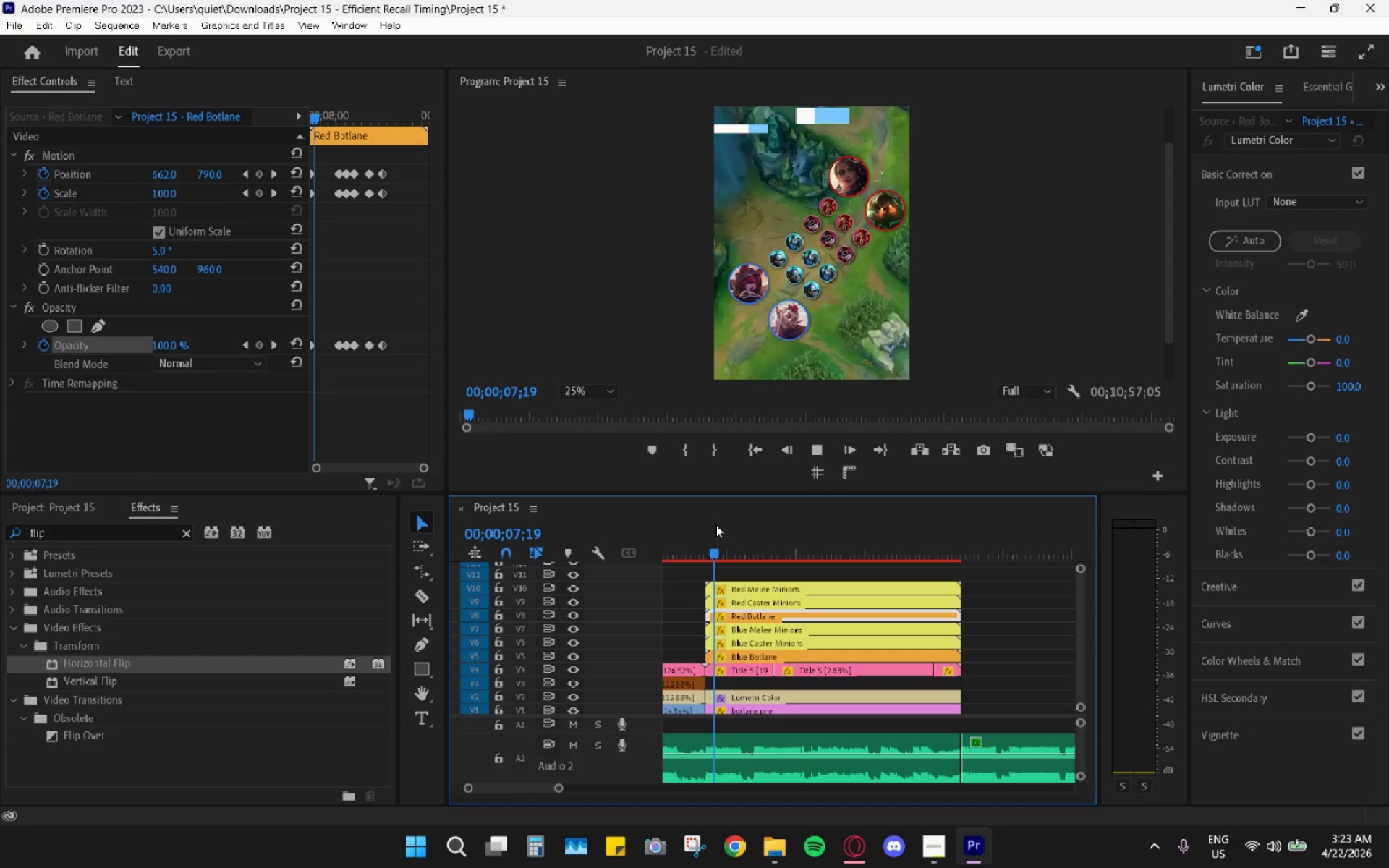 
key(Space)
 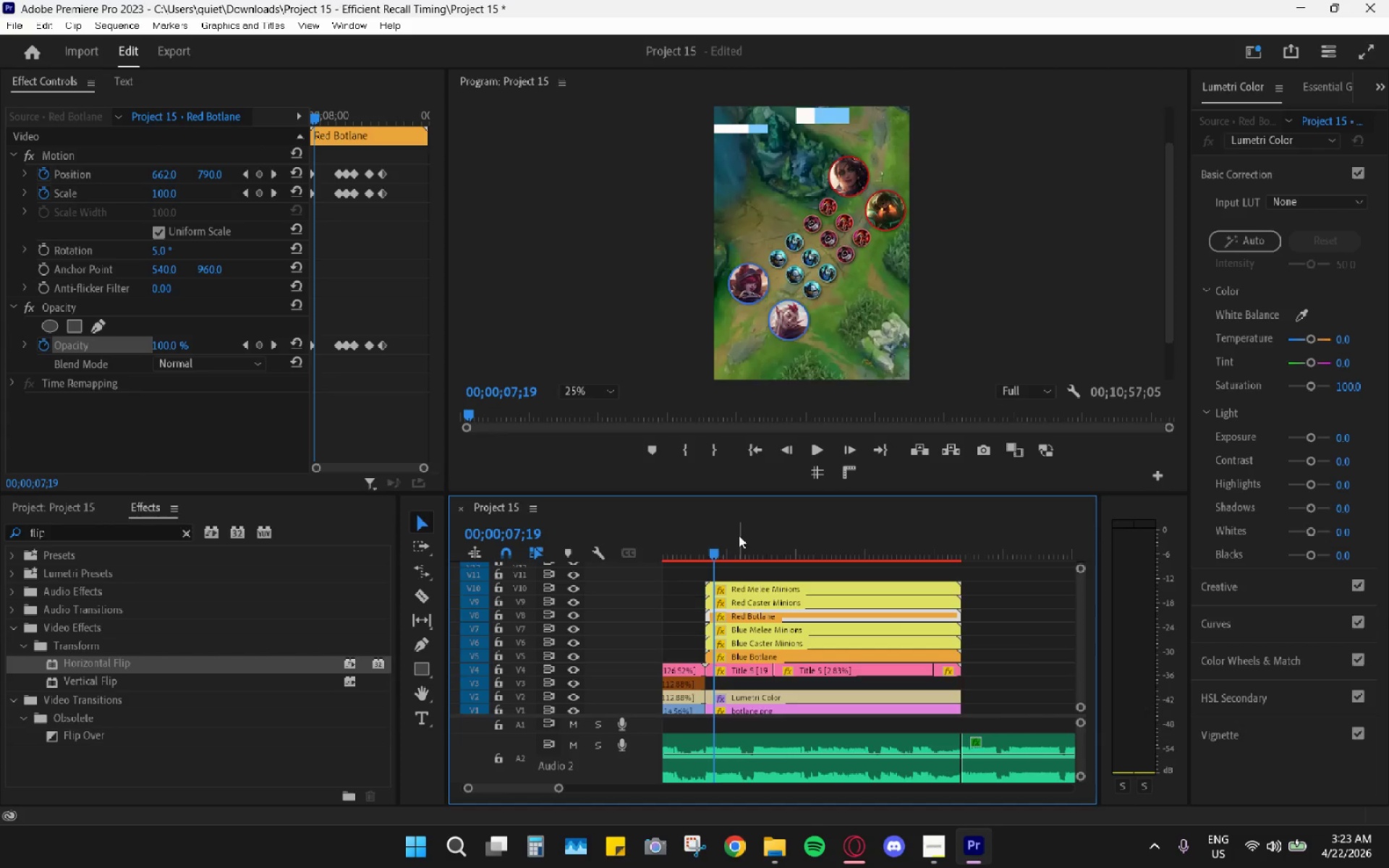 
left_click_drag(start_coordinate=[718, 542], to_coordinate=[704, 543])
 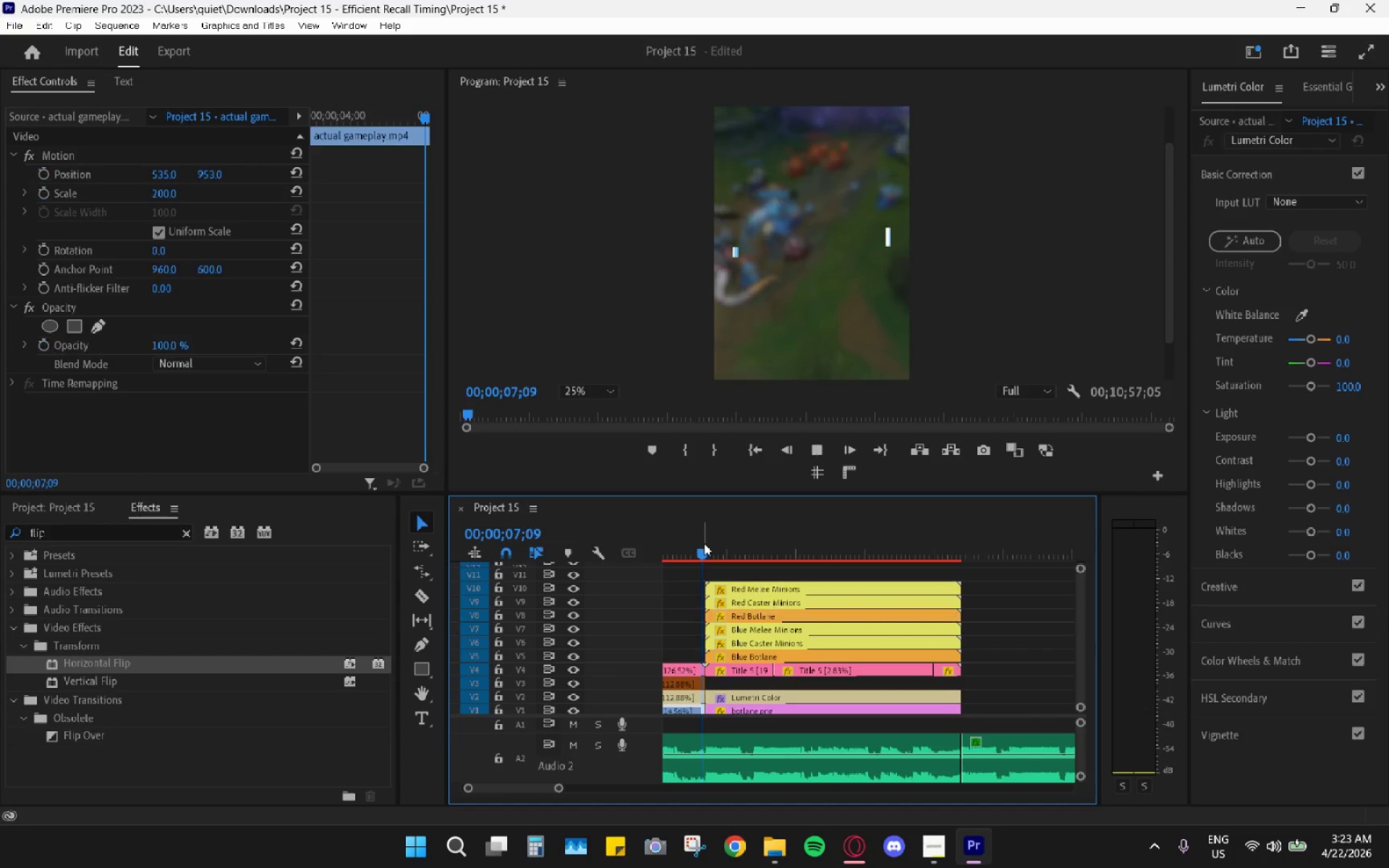 
key(Space)
 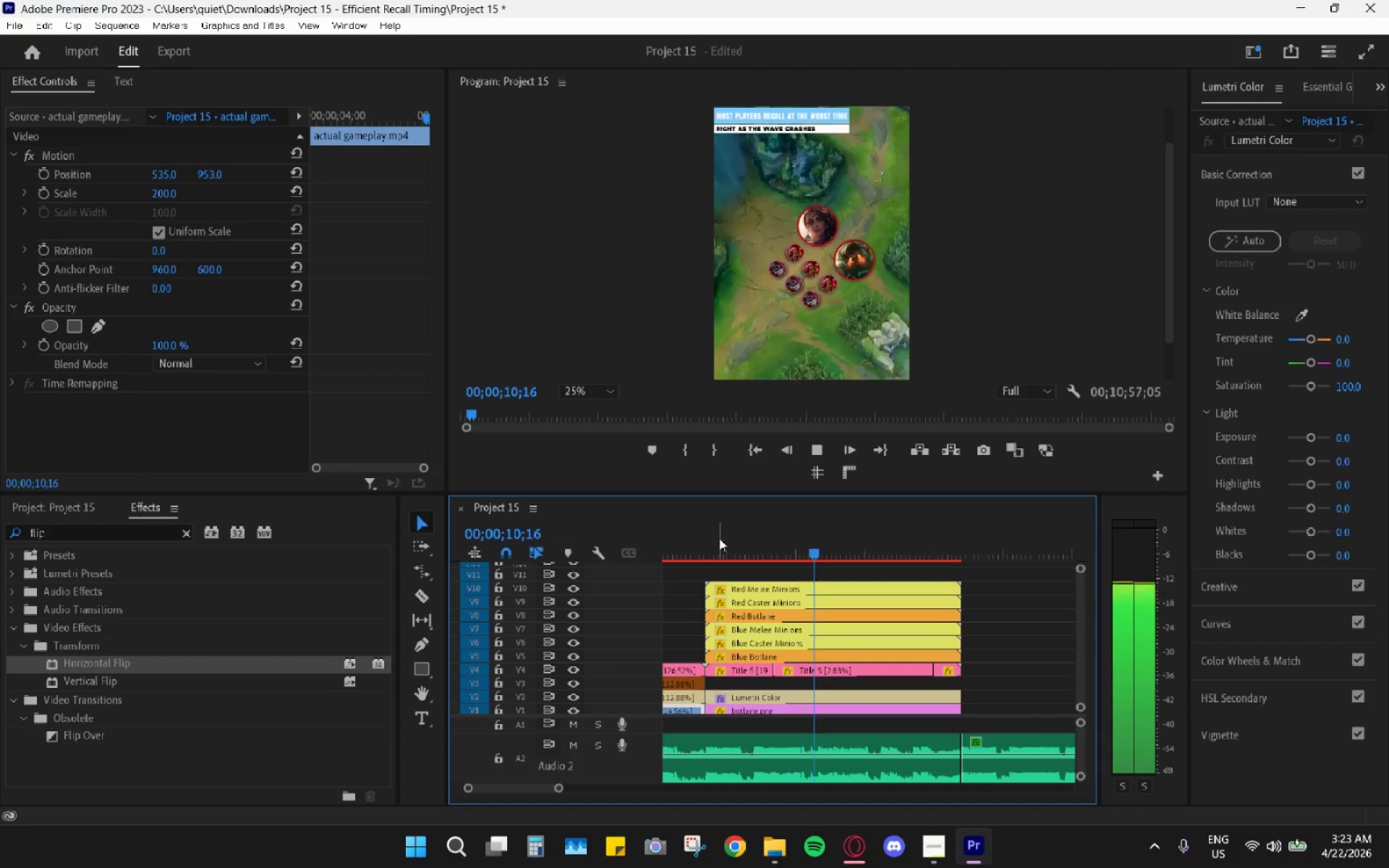 
key(Space)
 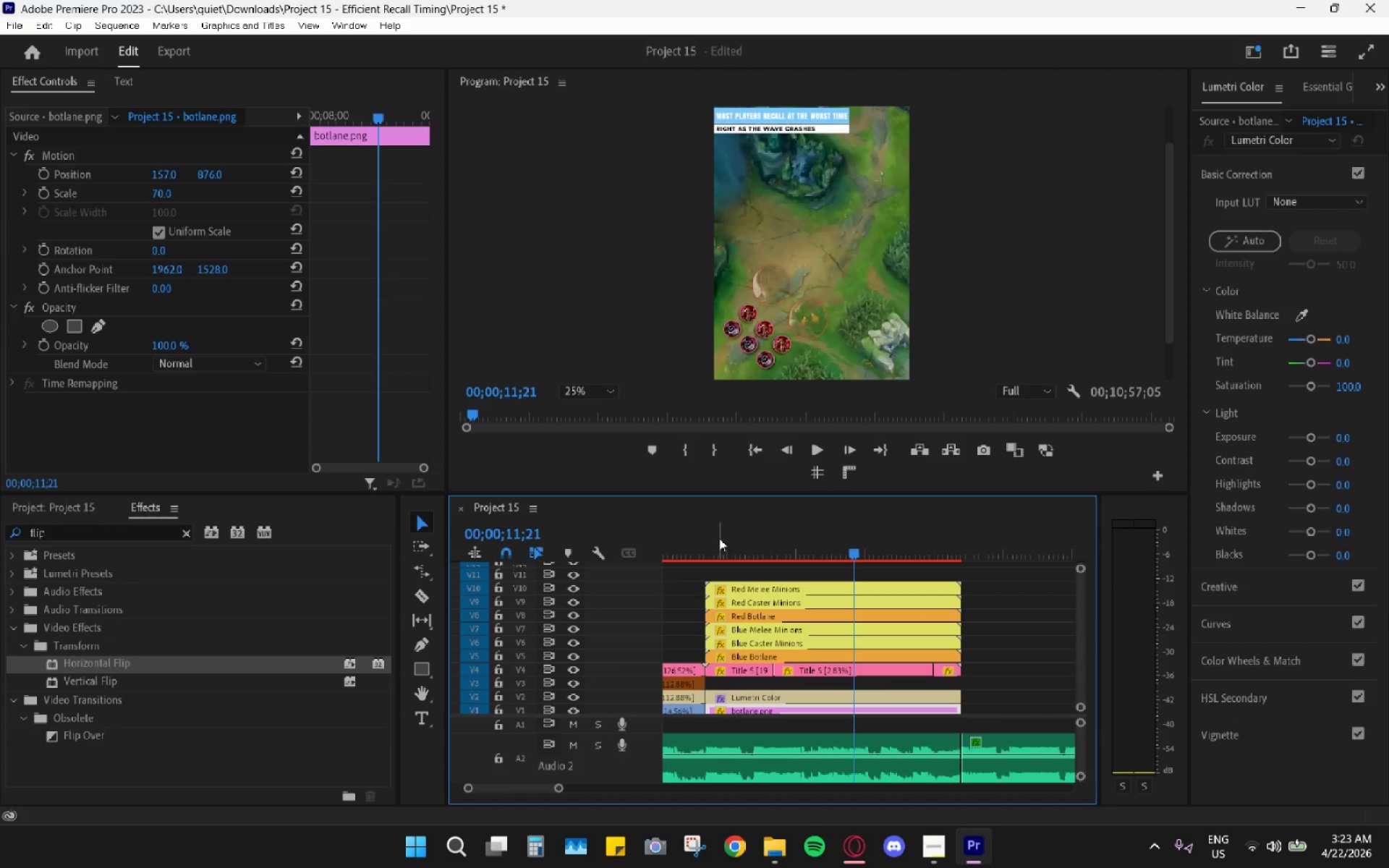 
key(Space)
 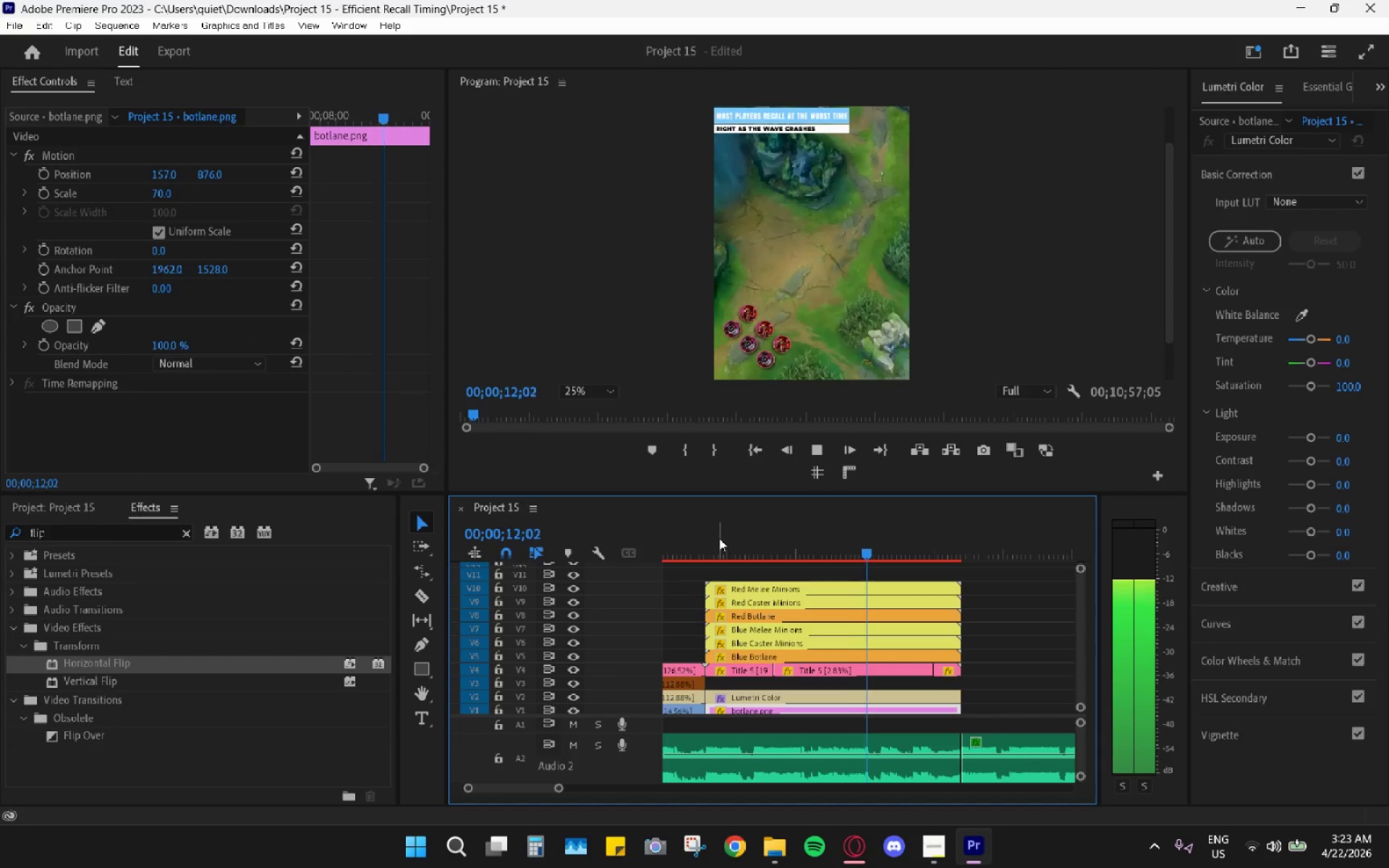 
key(Space)
 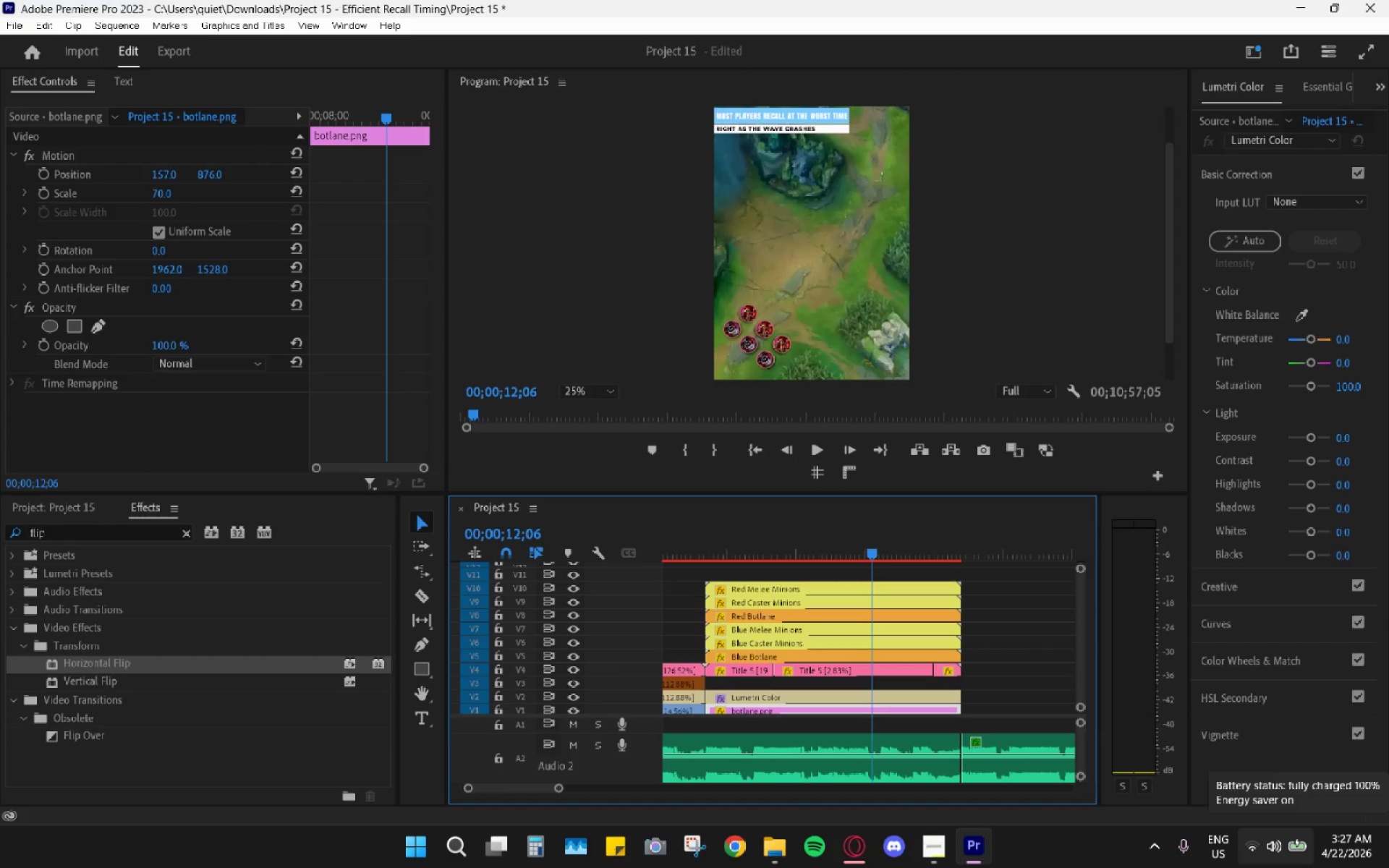 
wait(216.67)
 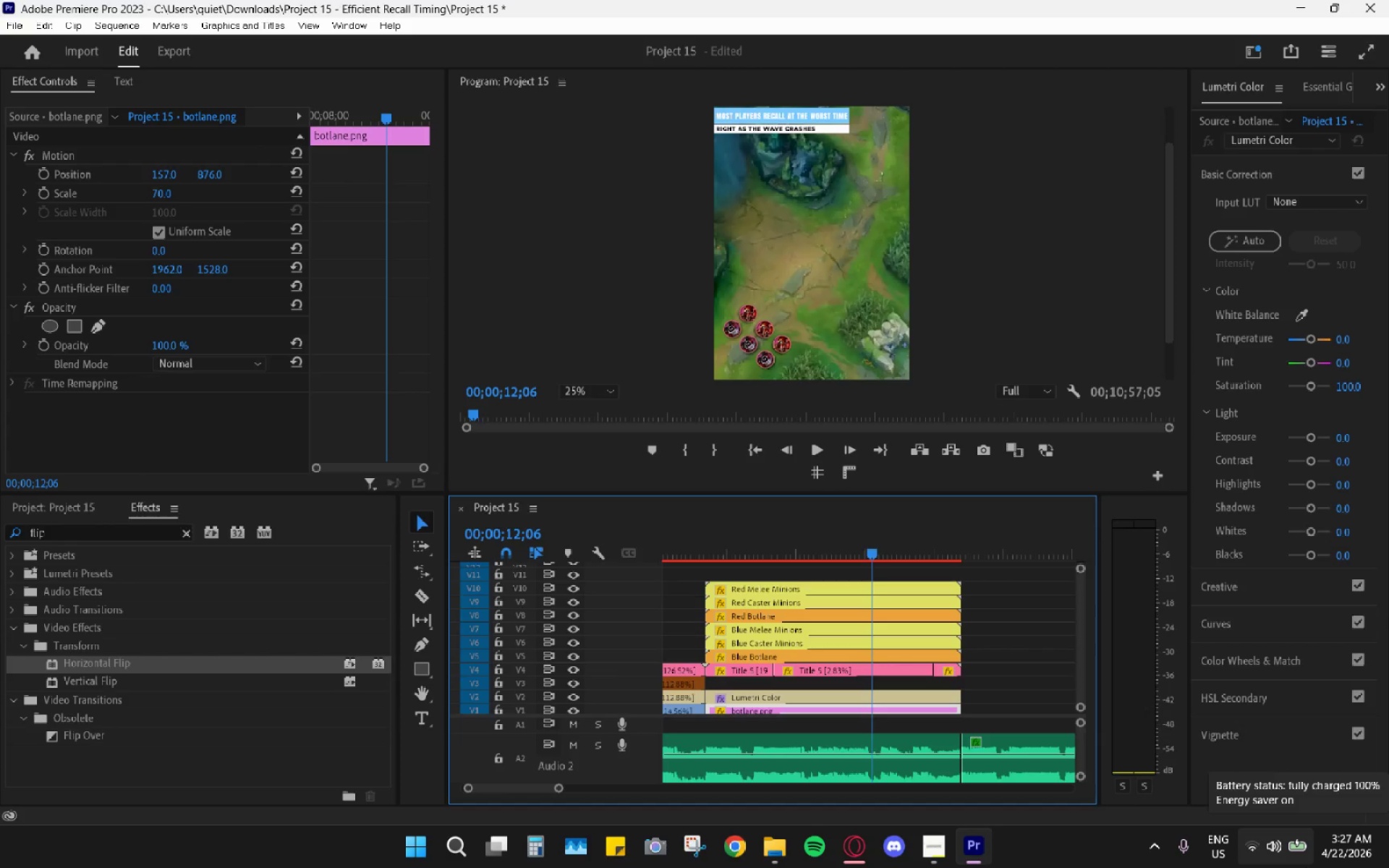 
right_click([1306, 867])
 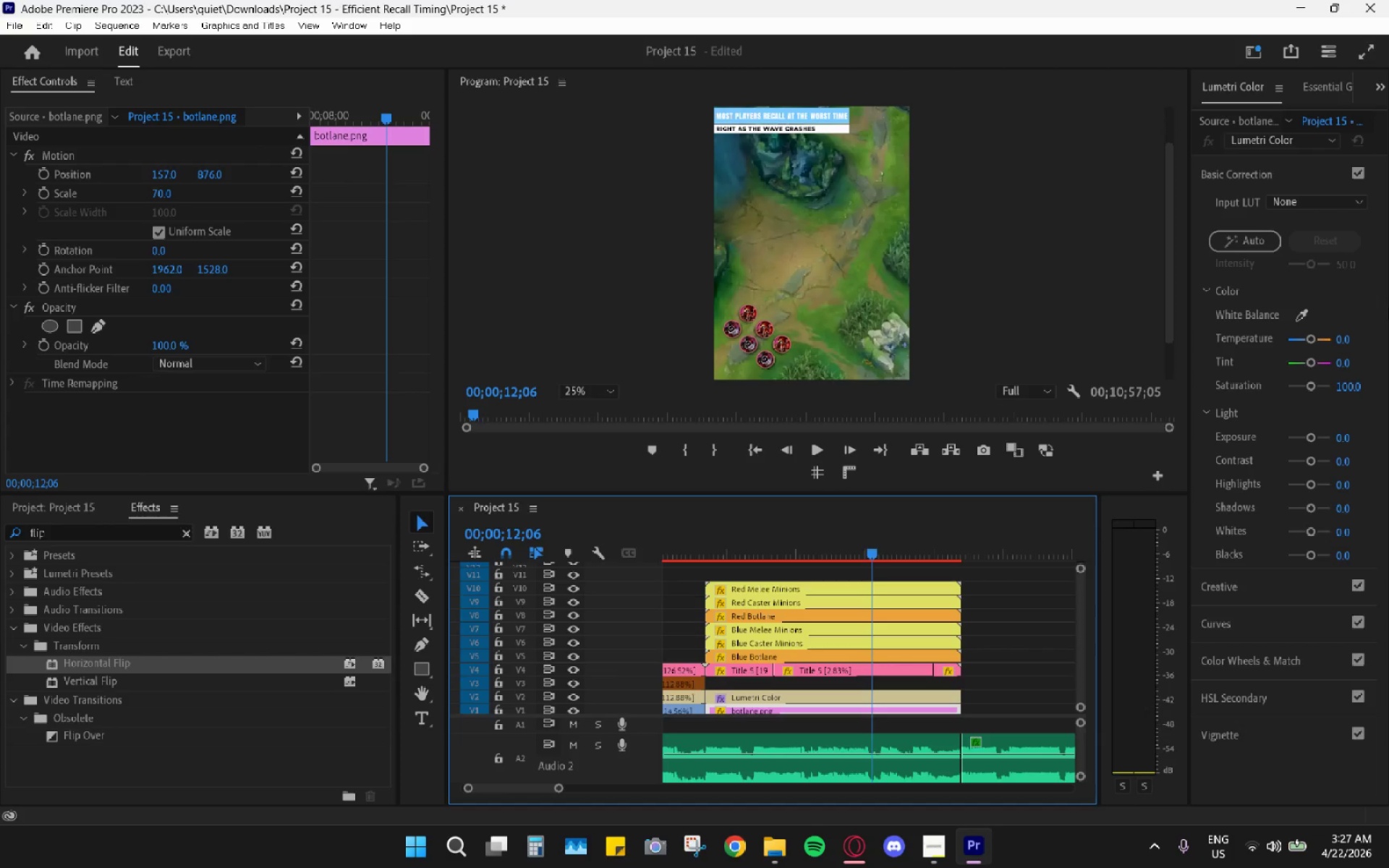 
wait(33.17)
 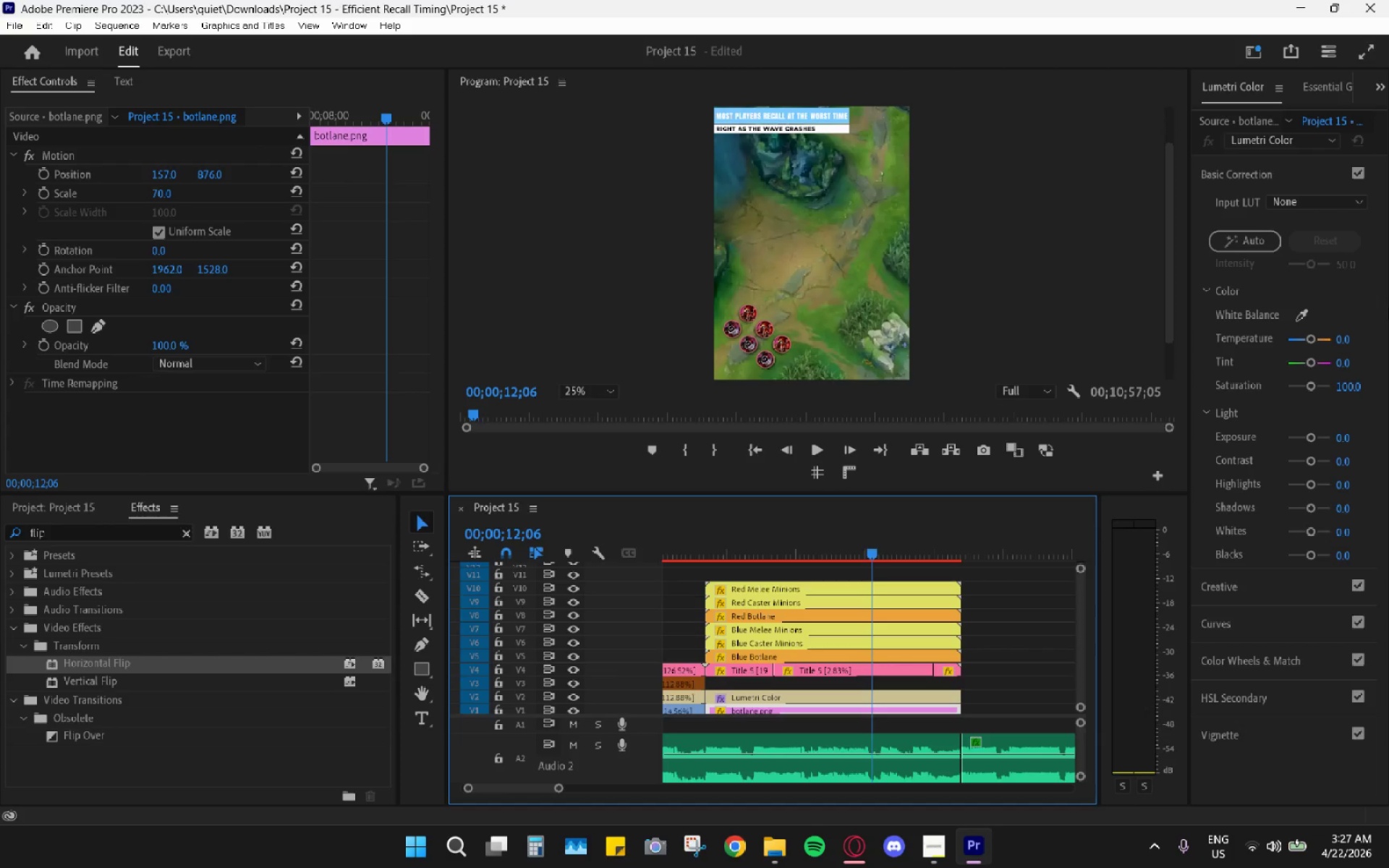 
left_click_drag(start_coordinate=[831, 555], to_coordinate=[787, 550])
 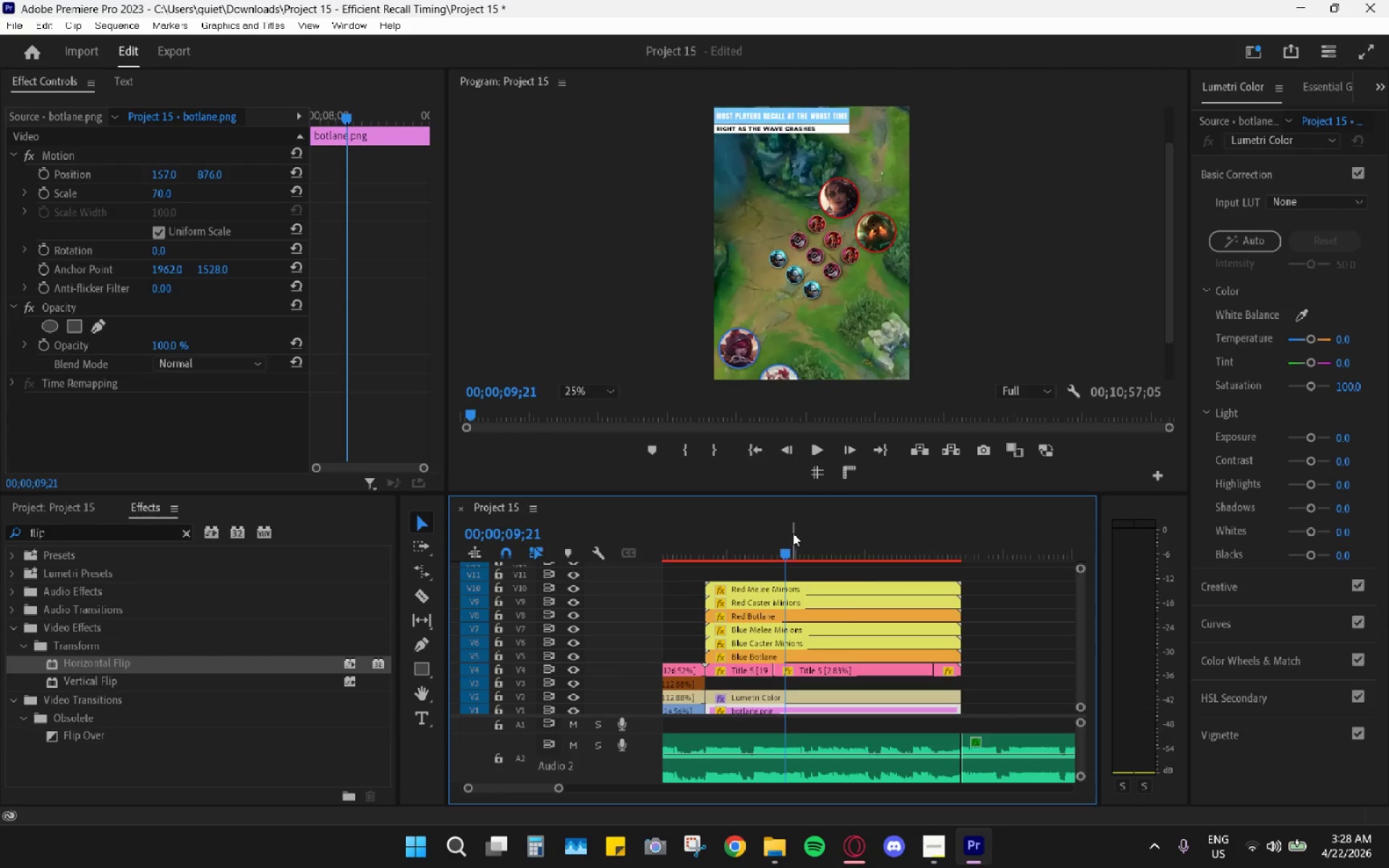 
left_click_drag(start_coordinate=[793, 532], to_coordinate=[712, 553])
 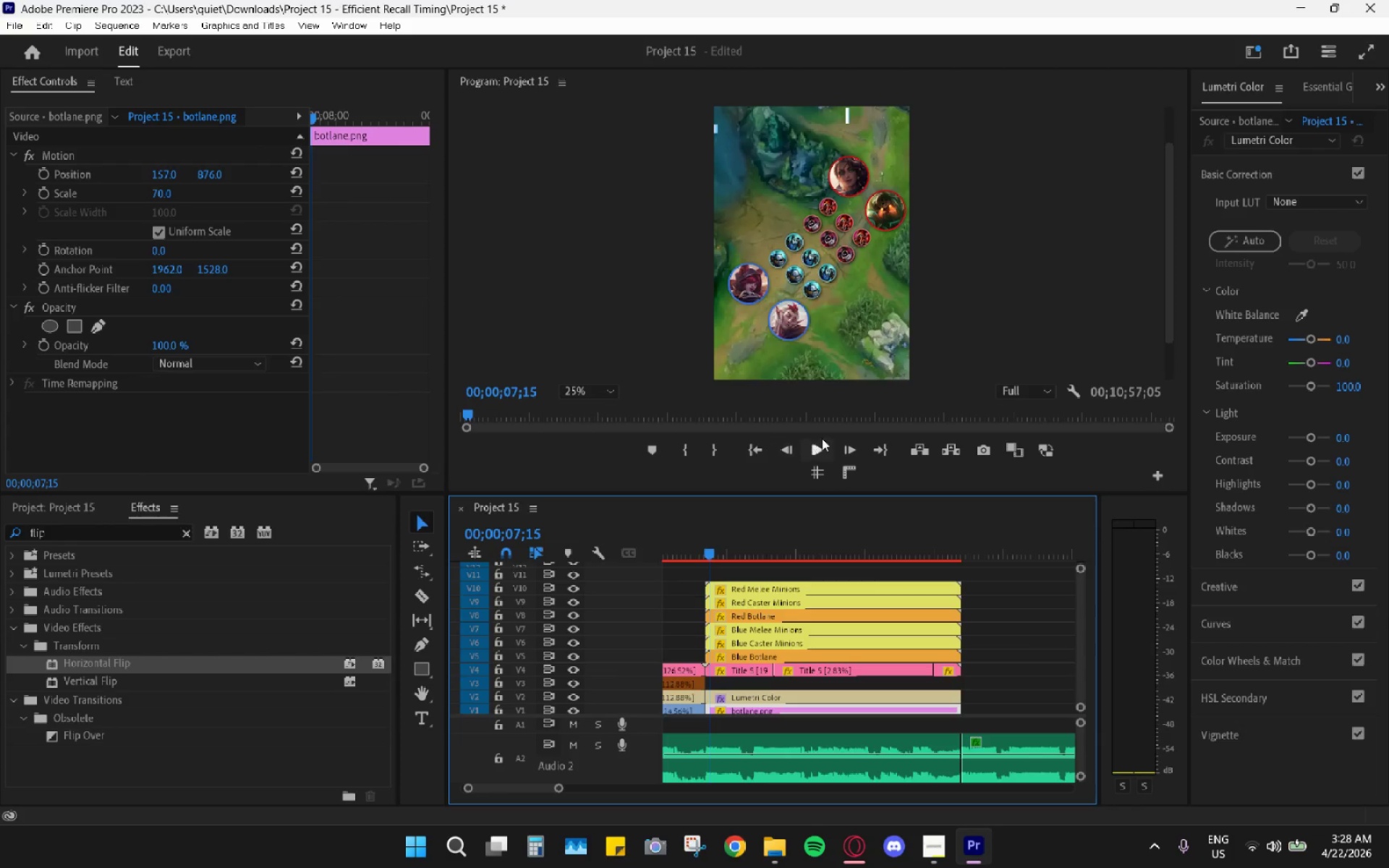 
left_click([822, 438])
 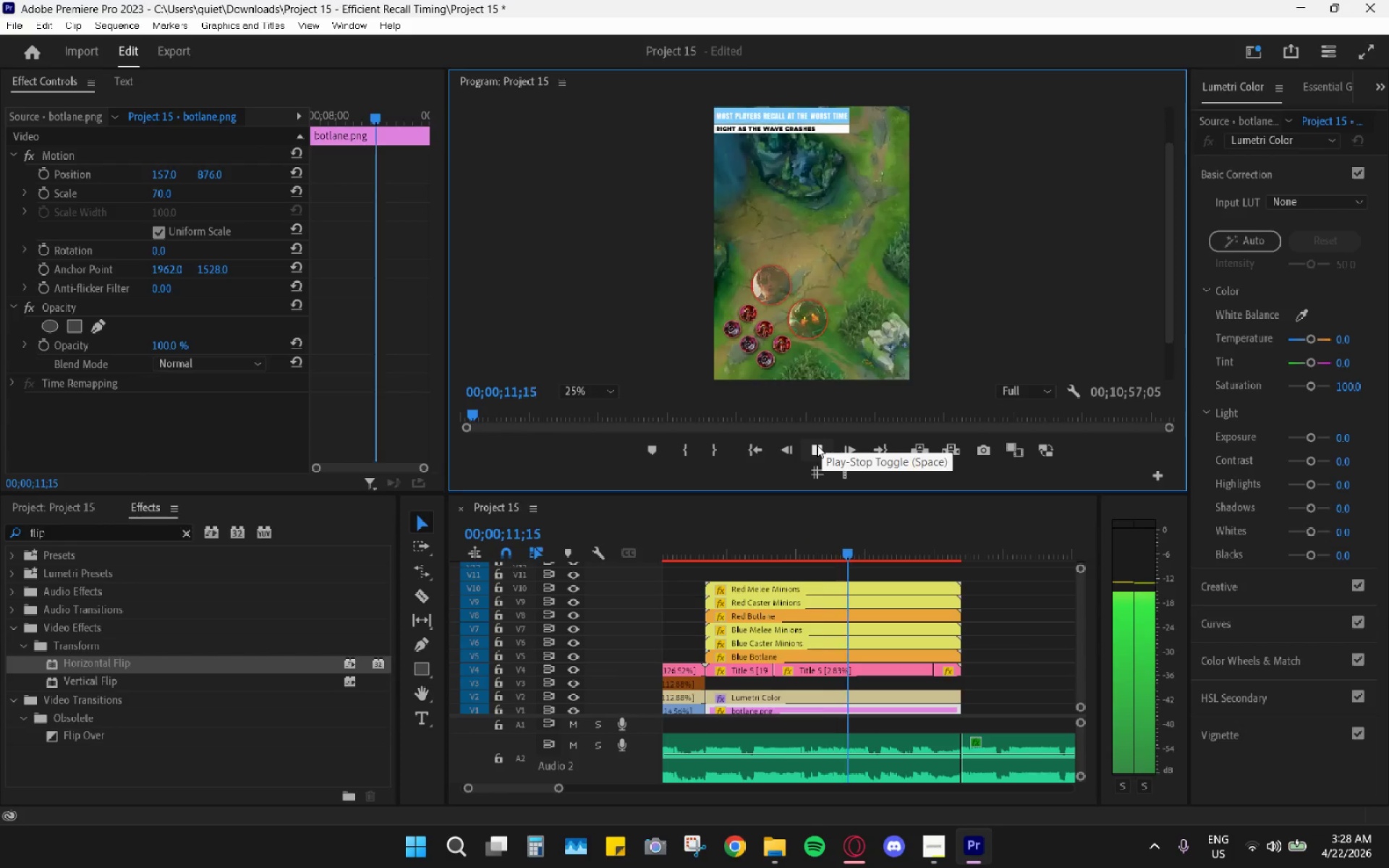 
wait(5.94)
 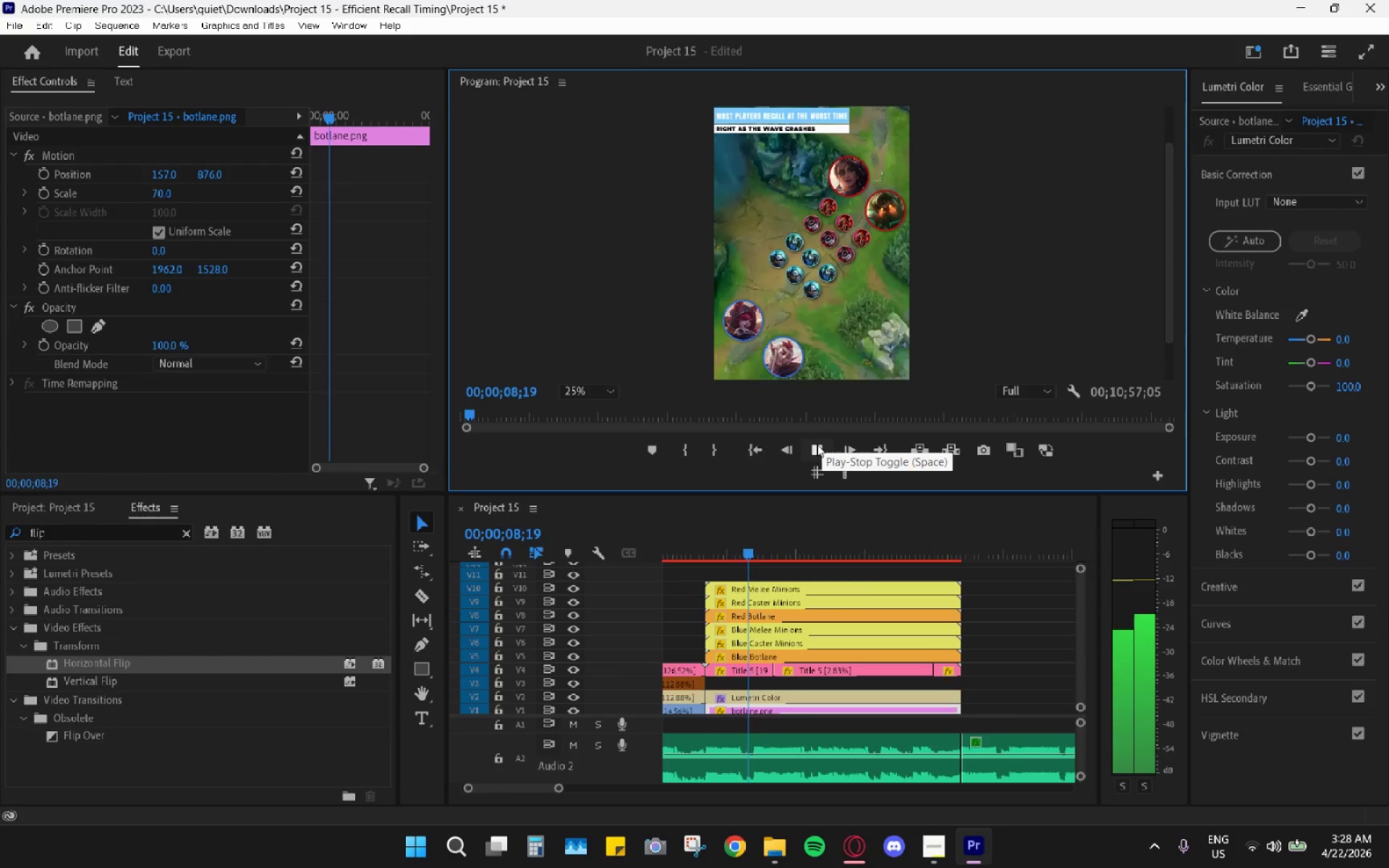 
left_click_drag(start_coordinate=[839, 525], to_coordinate=[857, 551])
 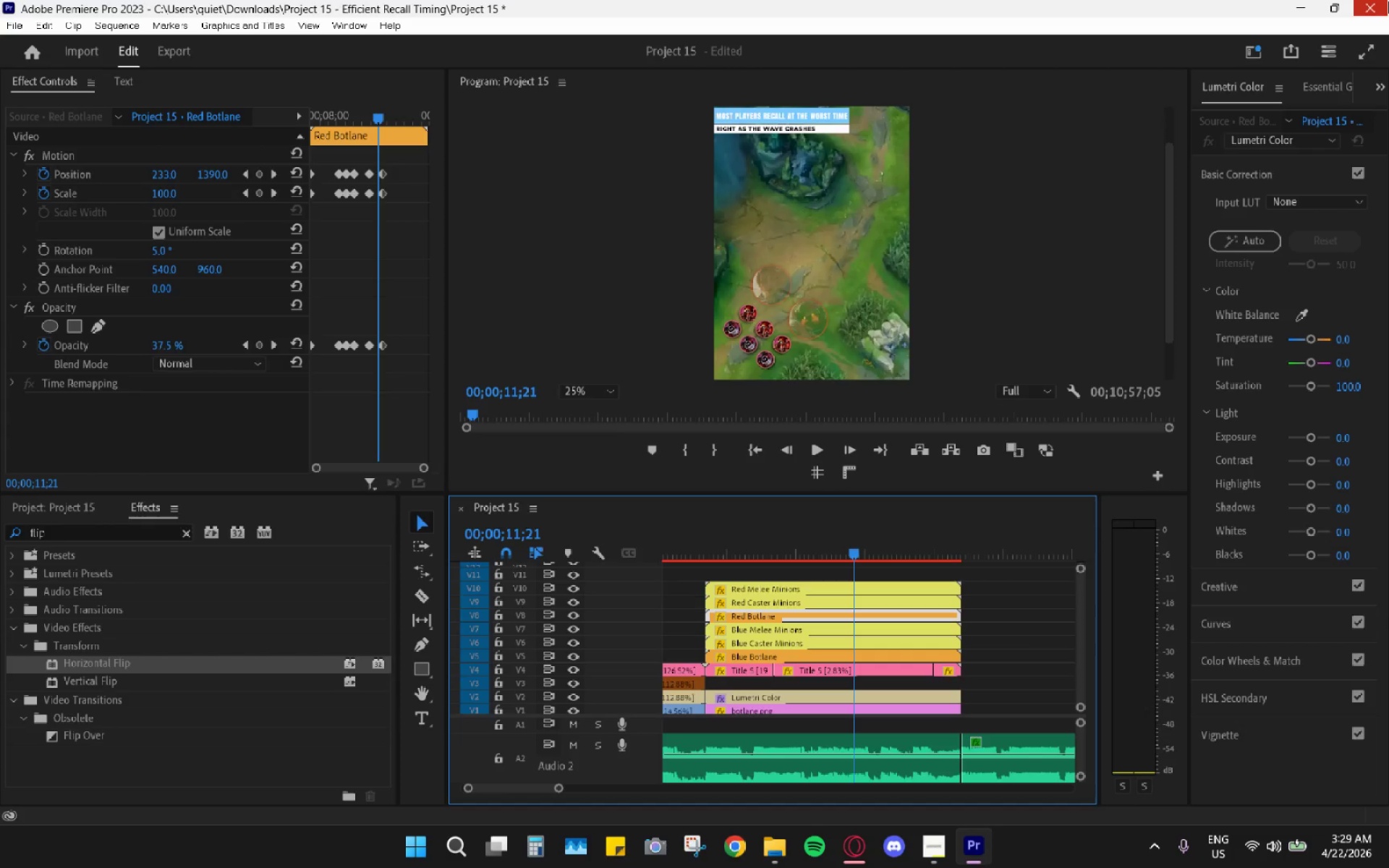 
wait(71.09)
 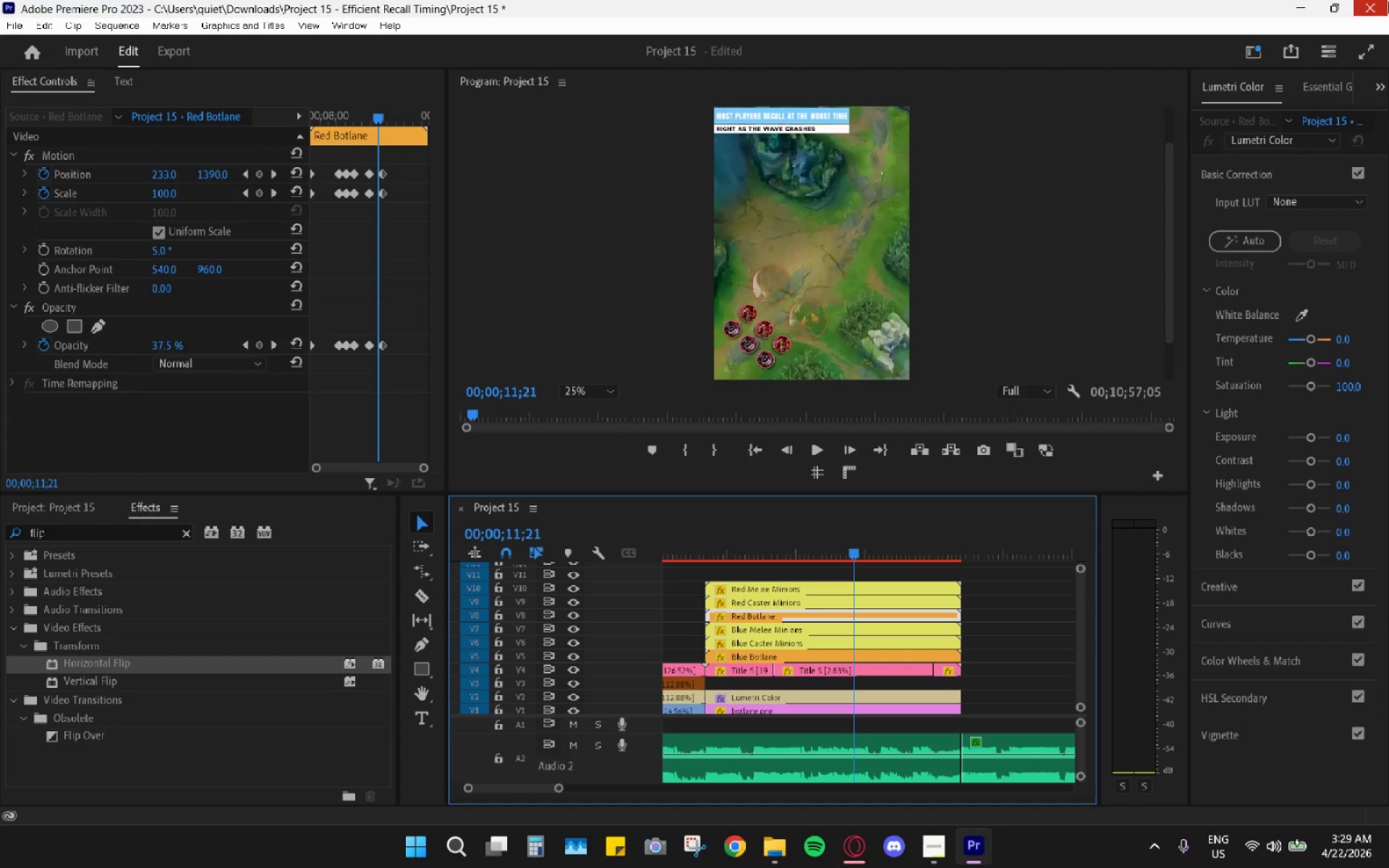 
scroll: coordinate [1388, 0], scroll_direction: up, amount: 1.0
 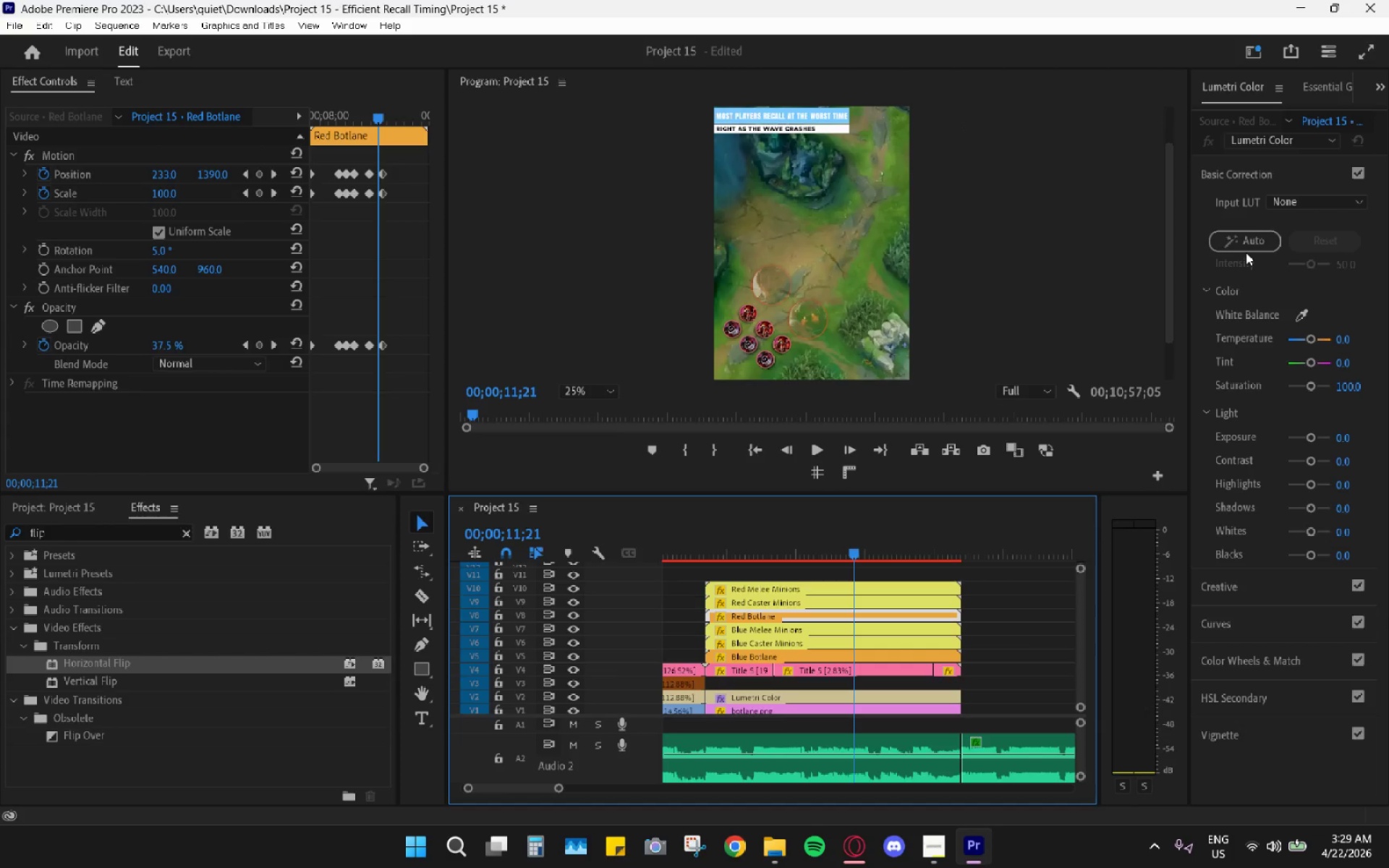 
wait(6.49)
 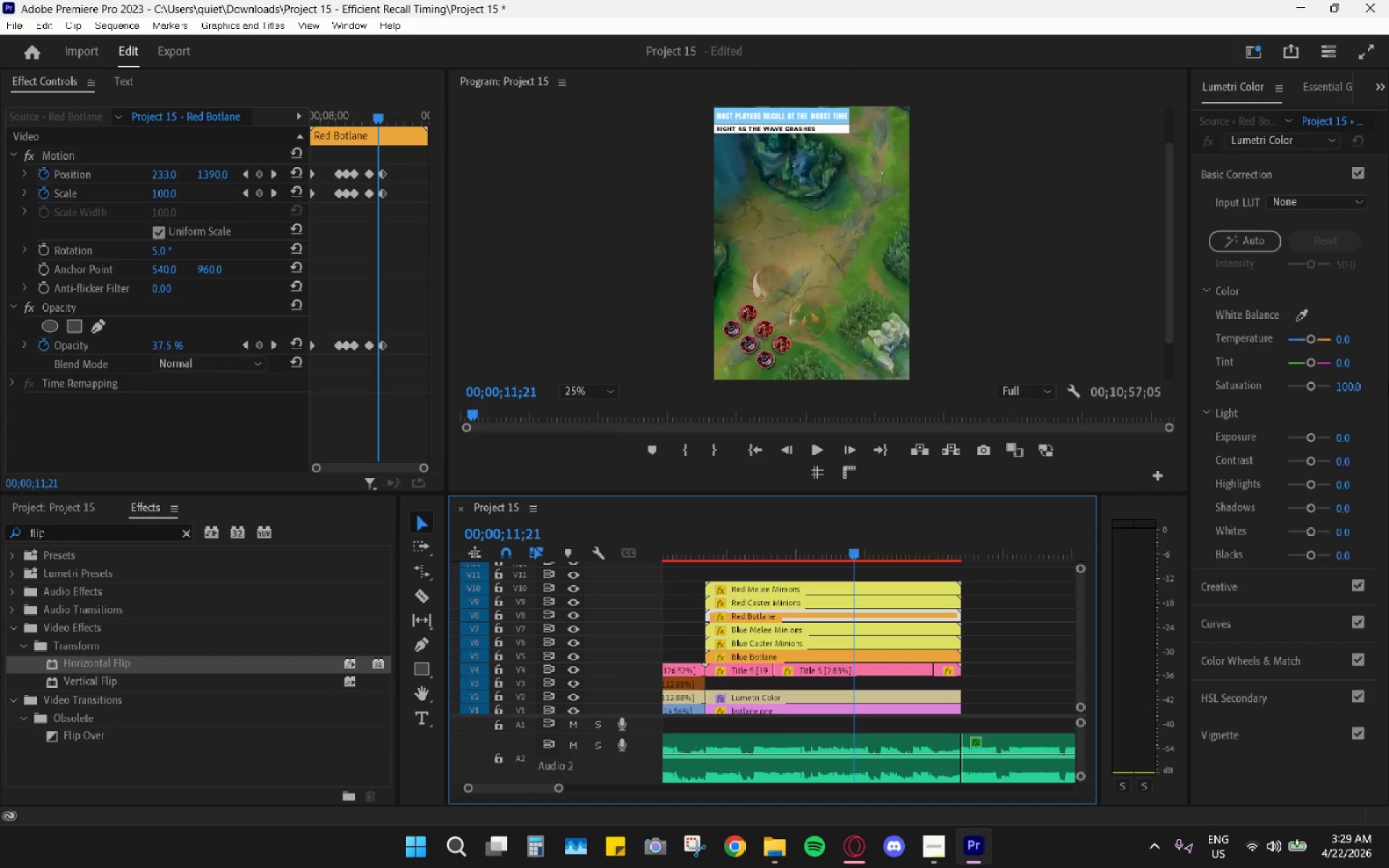 
left_click_drag(start_coordinate=[845, 542], to_coordinate=[868, 569])
 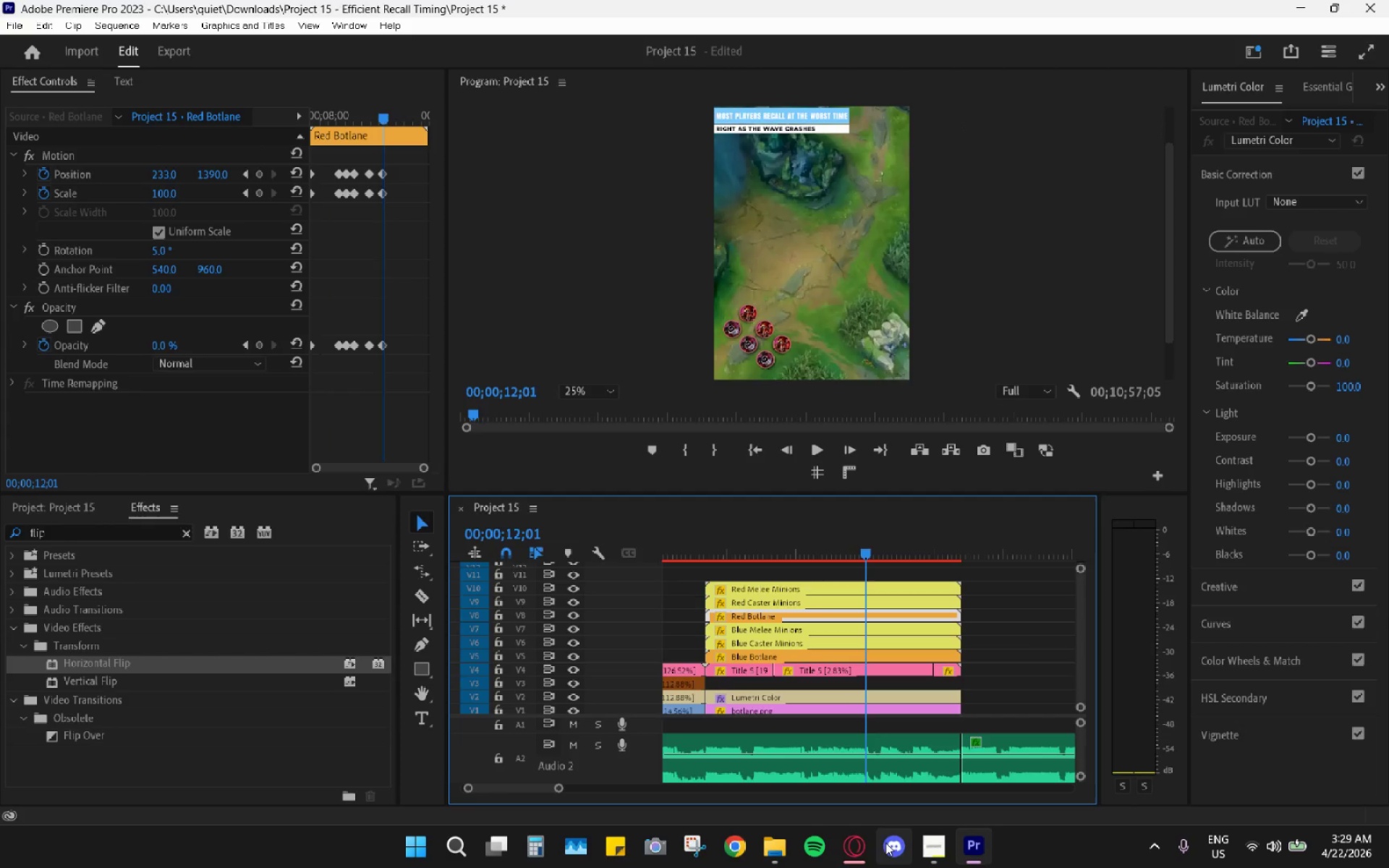 
left_click([851, 846])
 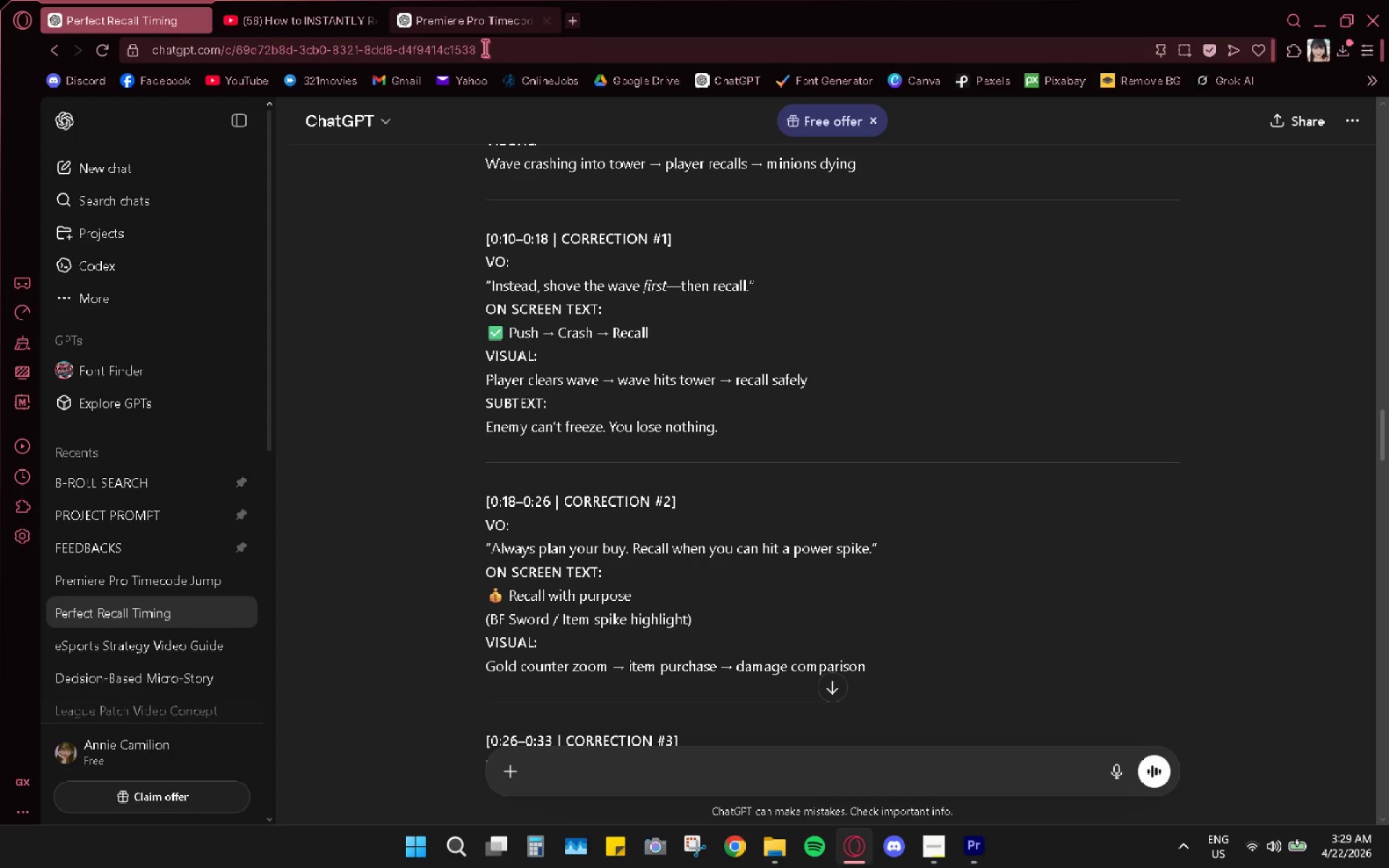 
left_click([483, 11])
 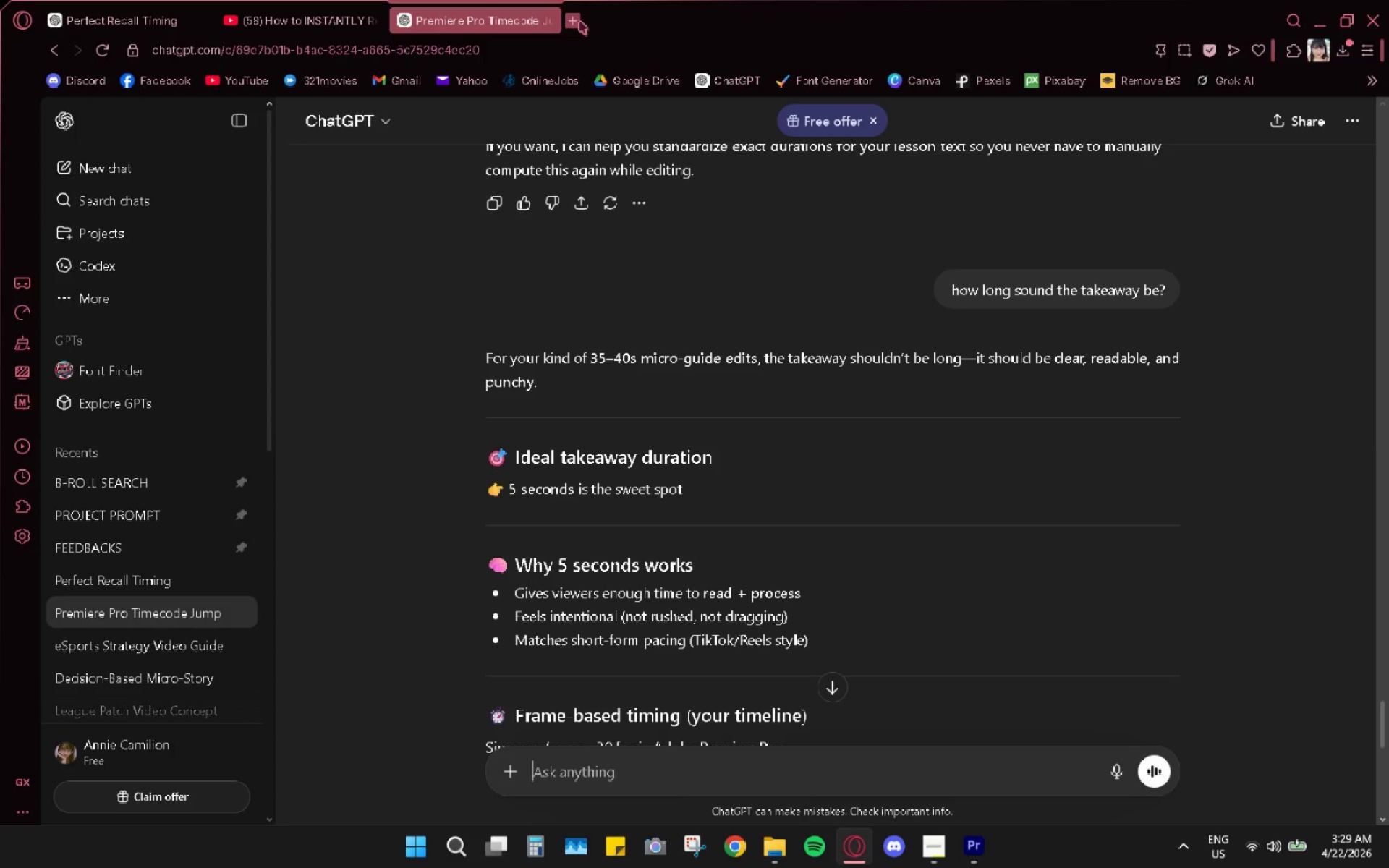 
left_click([579, 21])
 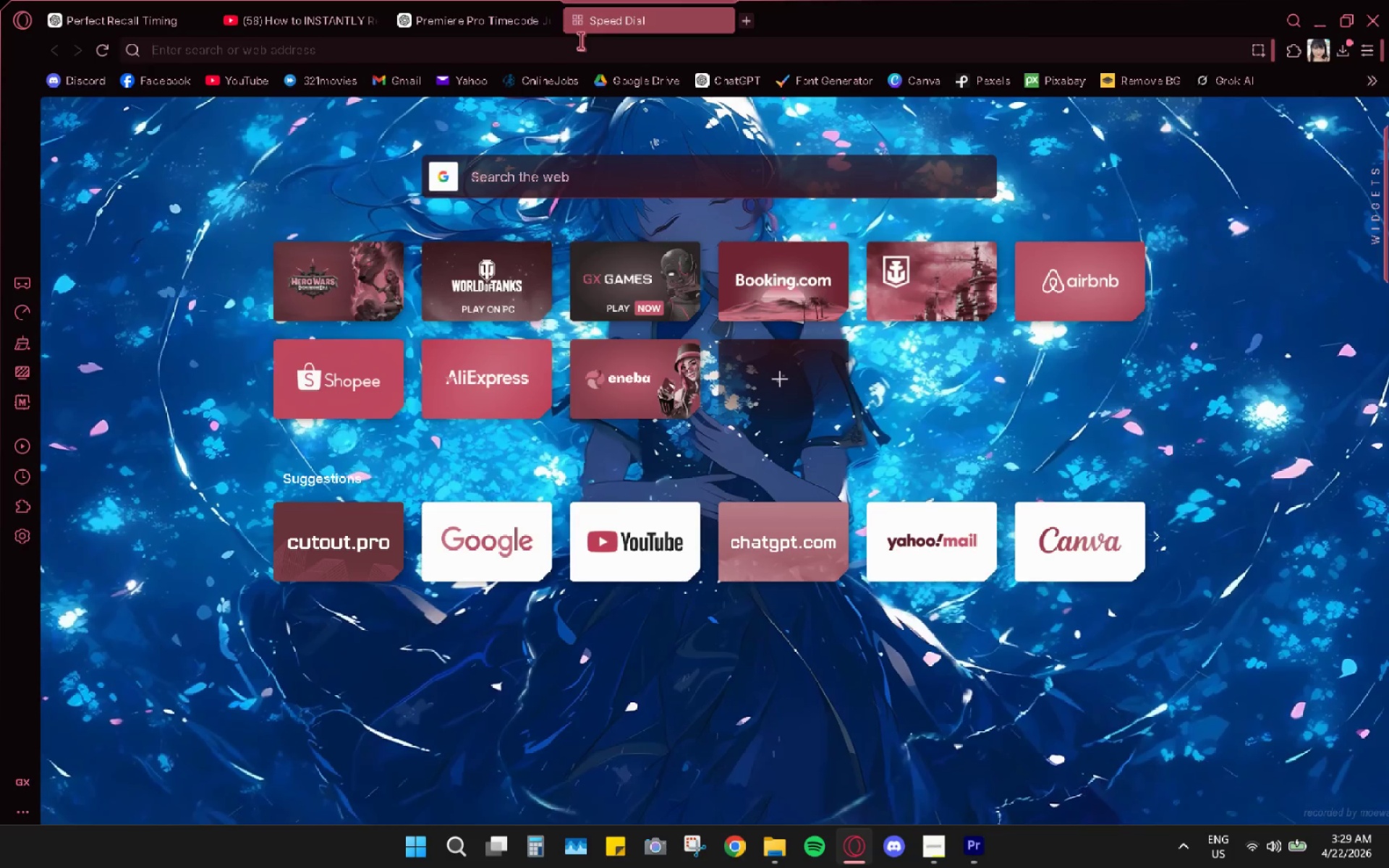 
left_click([581, 46])
 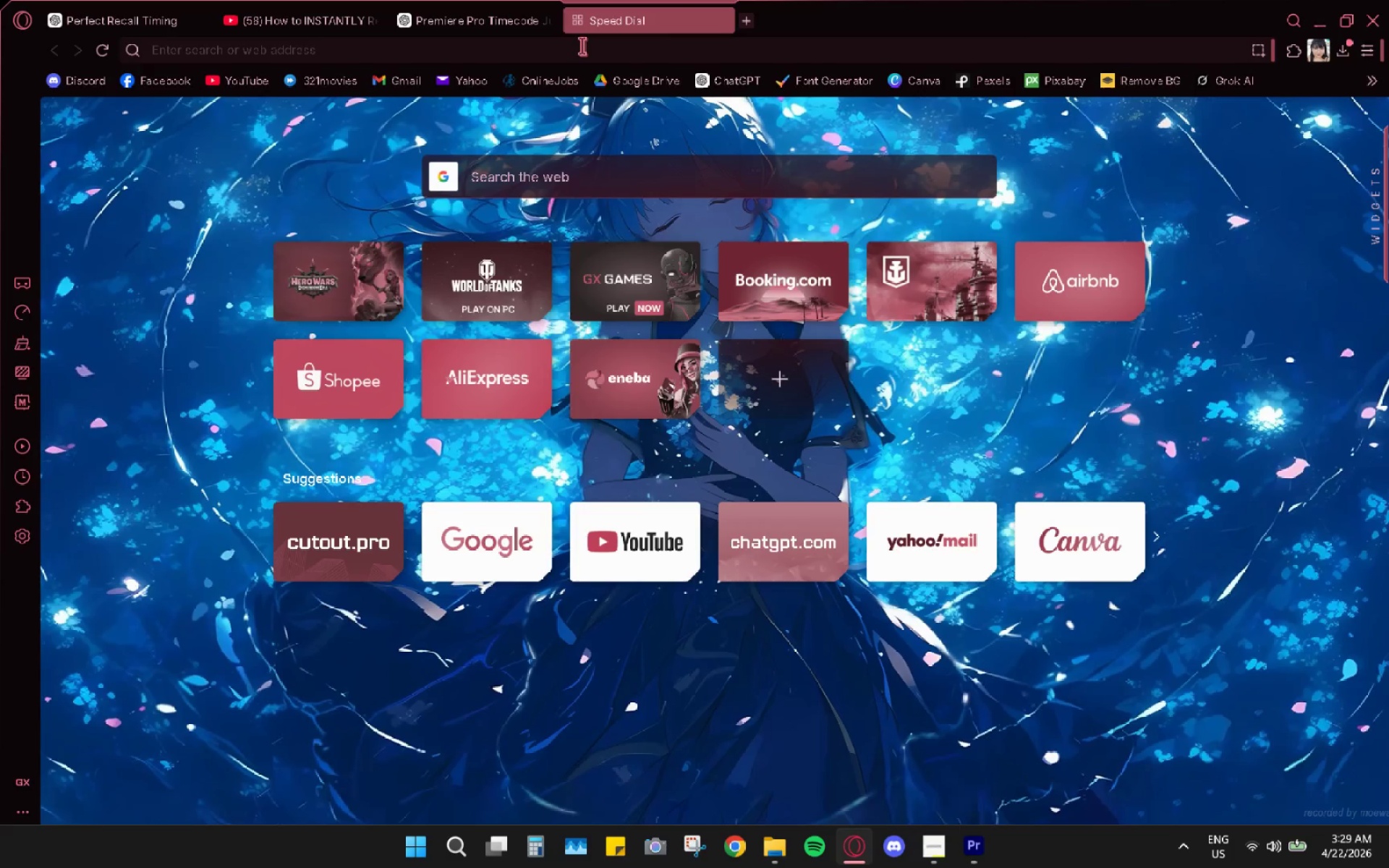 
type(league of legends cost of caster minions)
 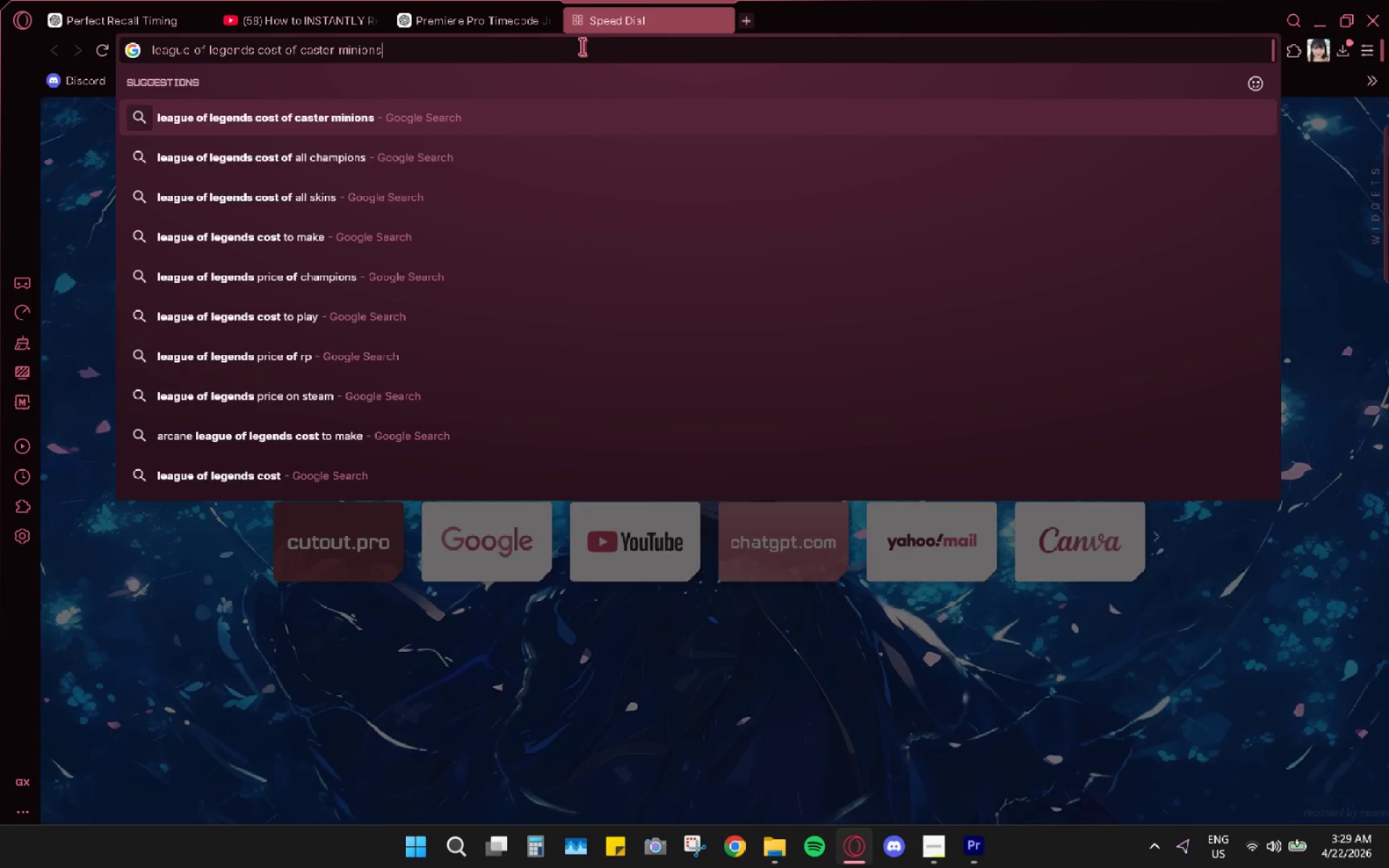 
key(Enter)
 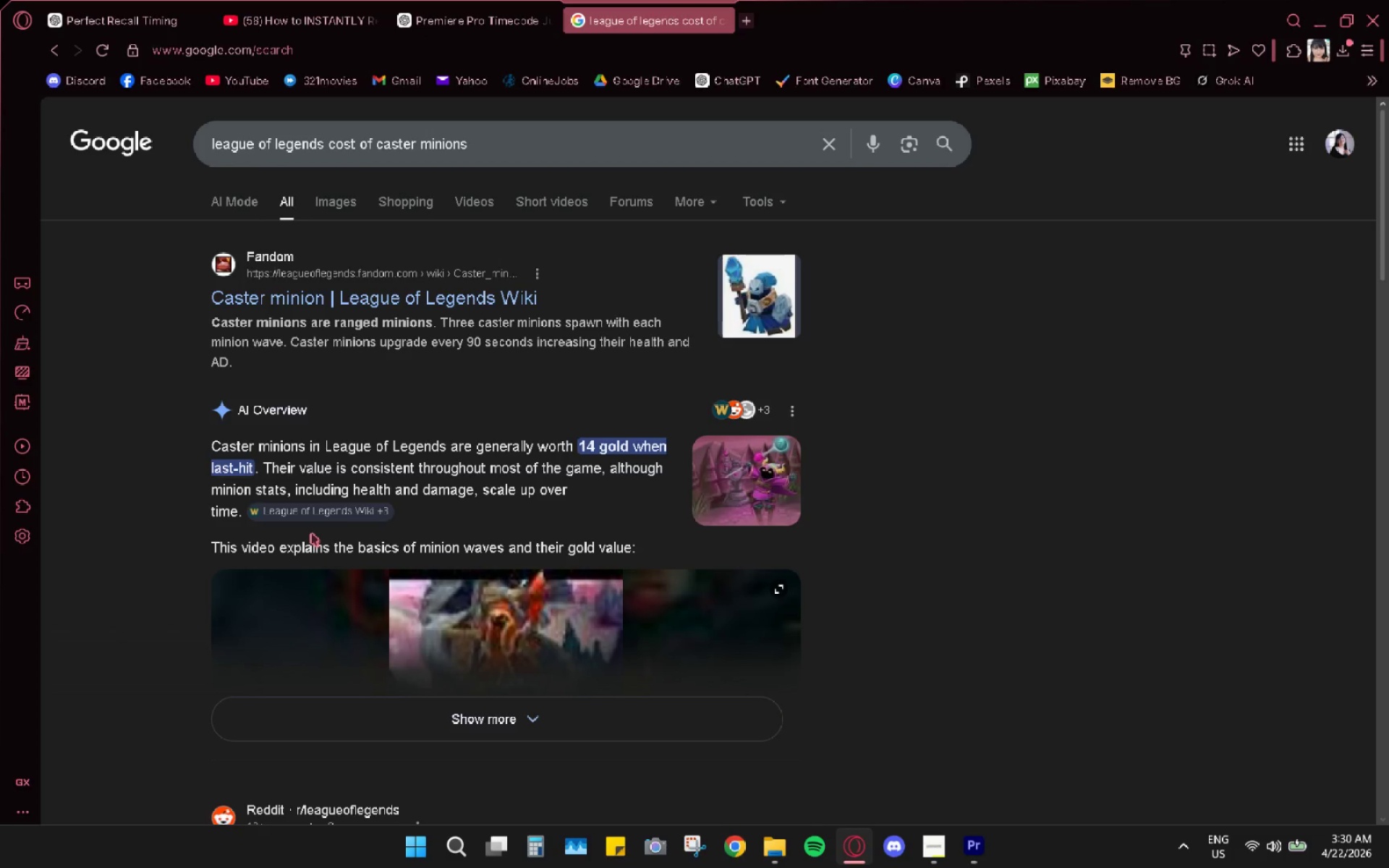 
wait(51.44)
 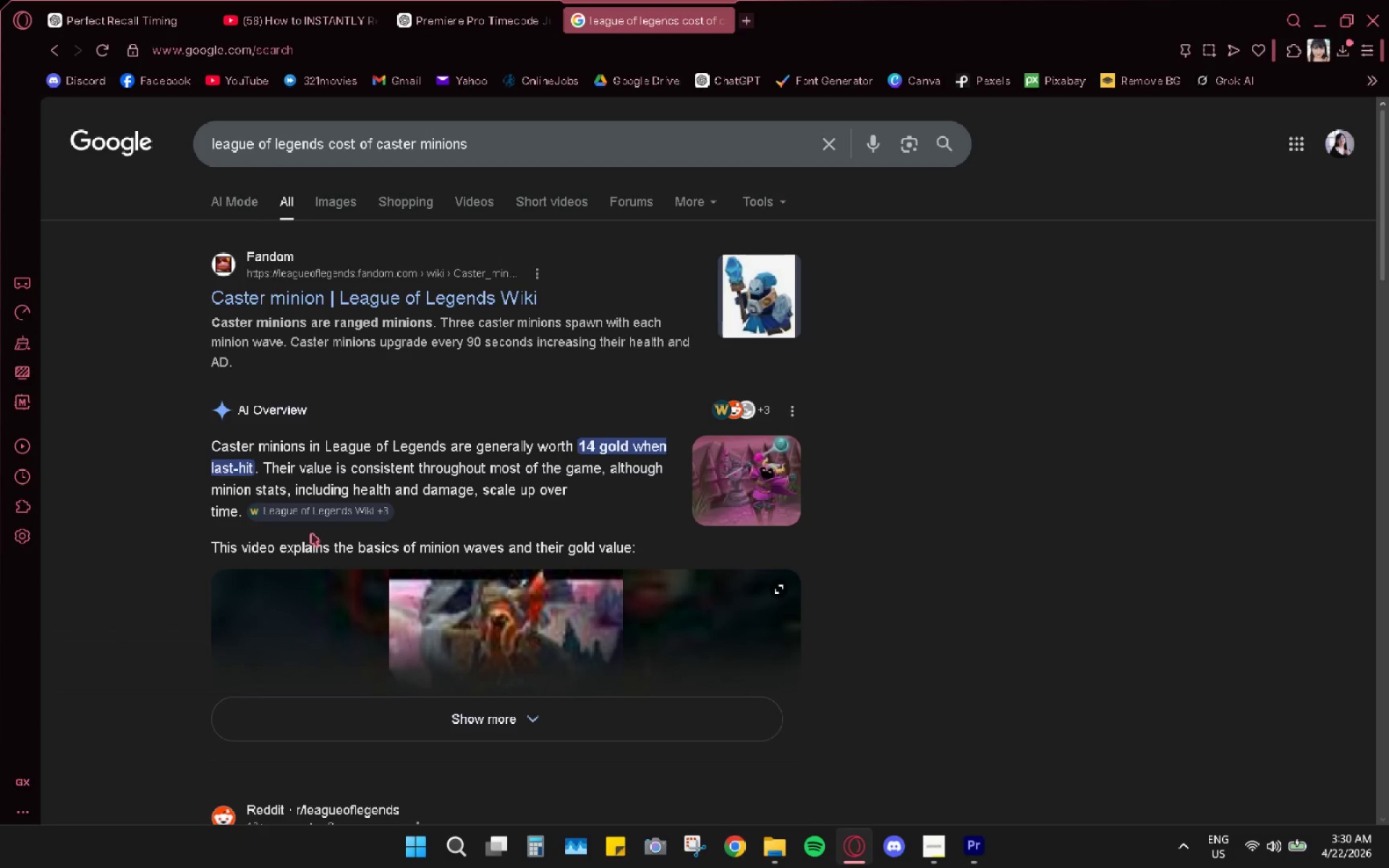 
left_click([326, 205])
 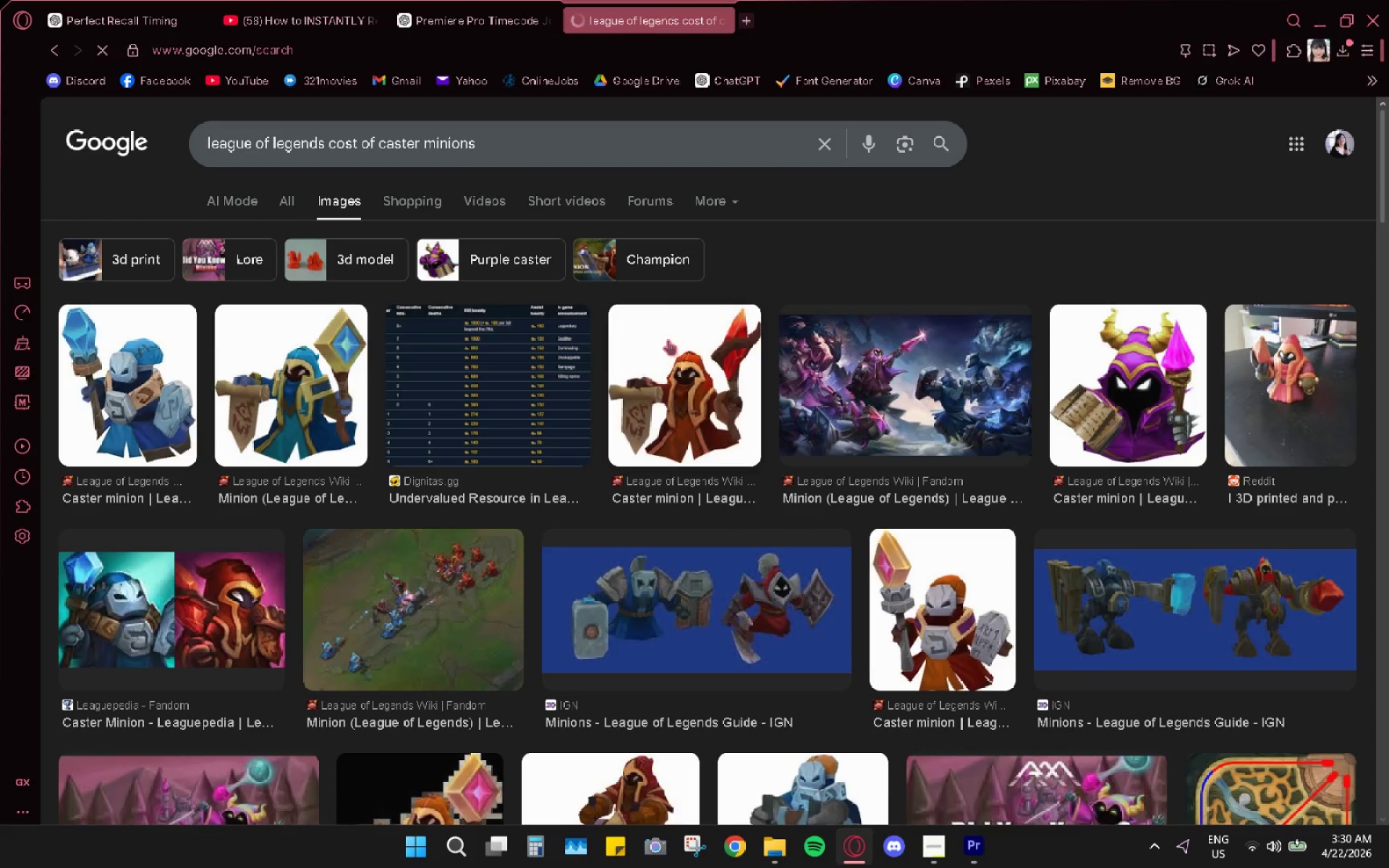 
scroll: coordinate [653, 584], scroll_direction: down, amount: 20.0
 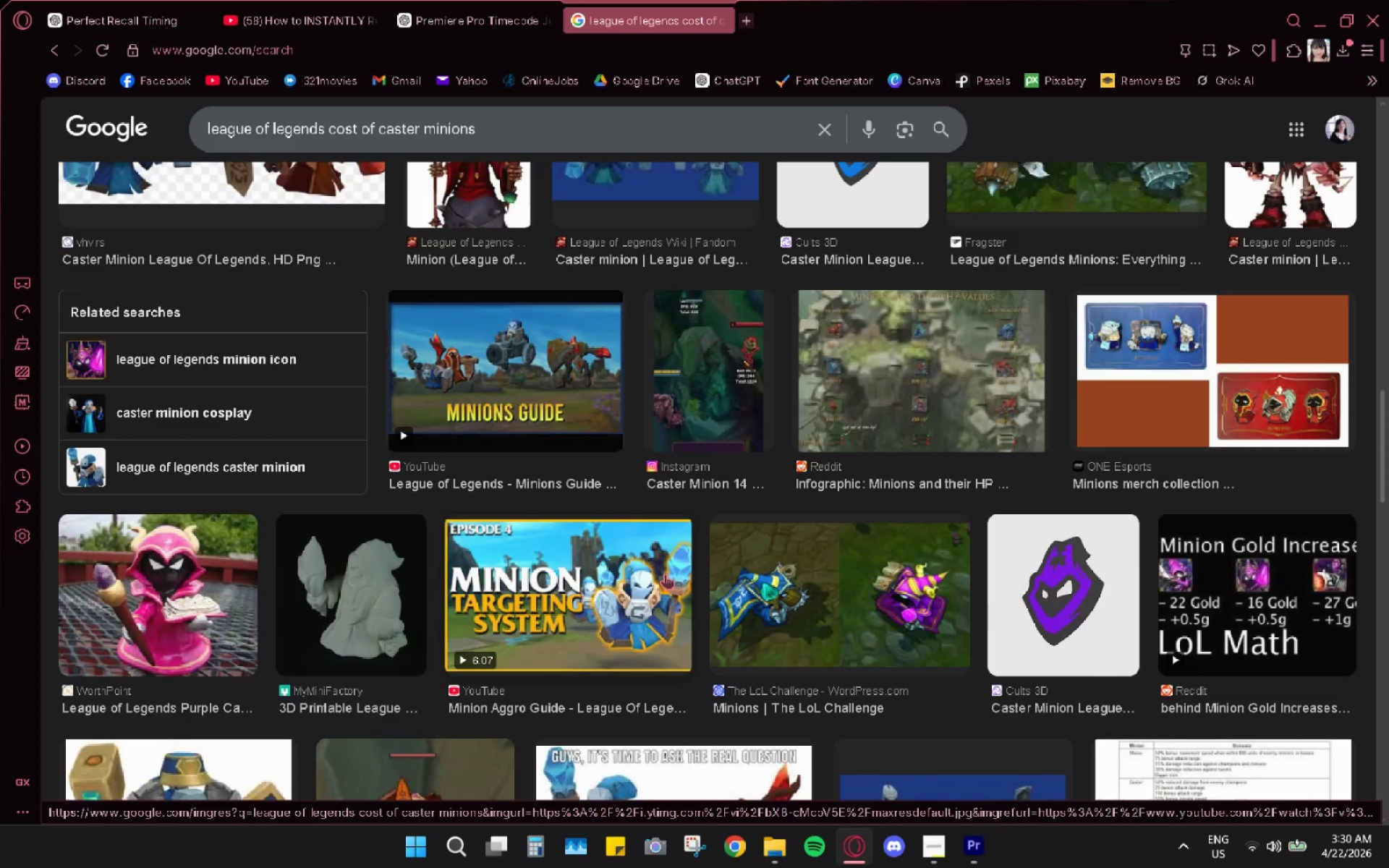 
scroll: coordinate [698, 490], scroll_direction: down, amount: 13.0
 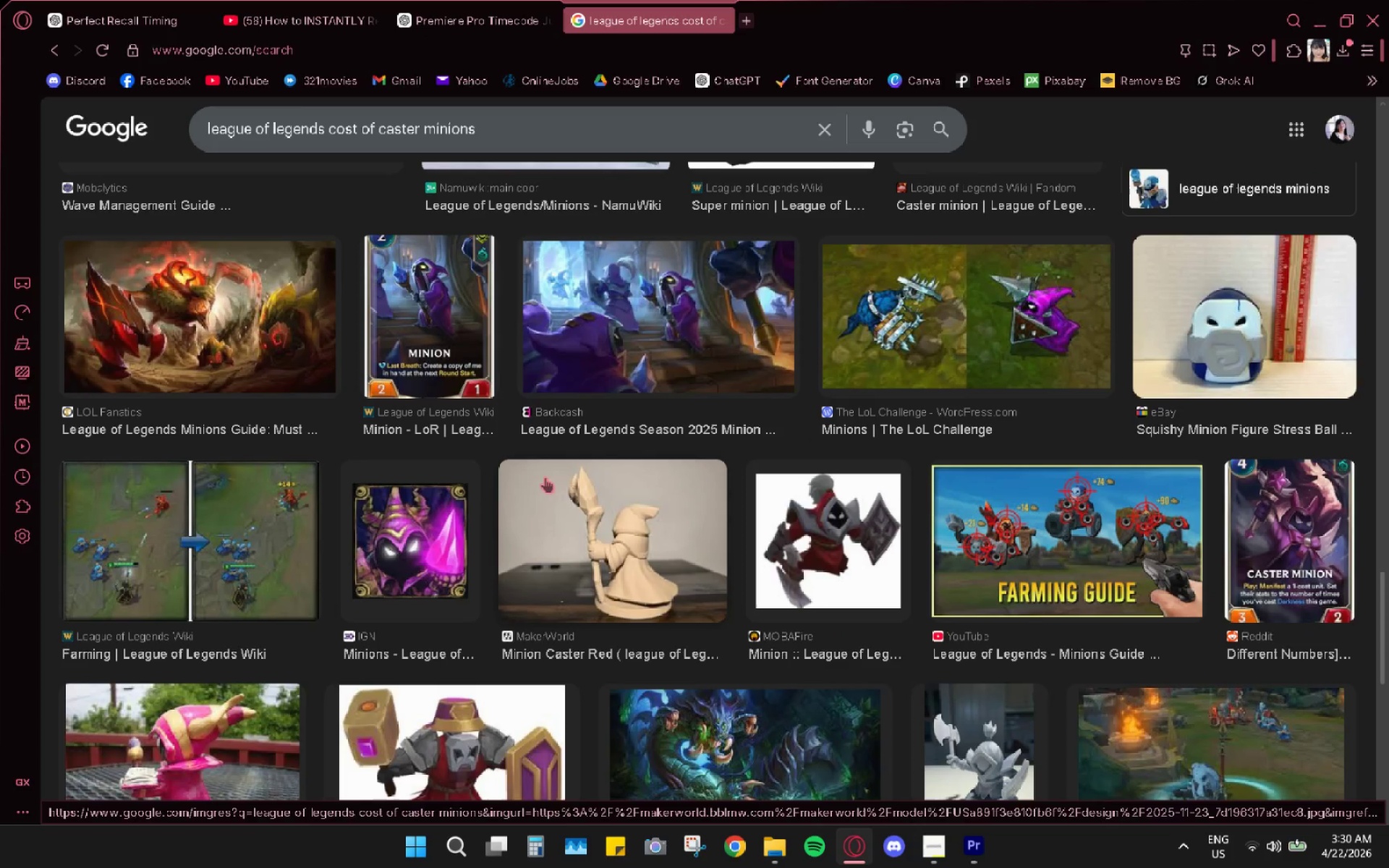 
scroll: coordinate [234, 419], scroll_direction: up, amount: 38.0
 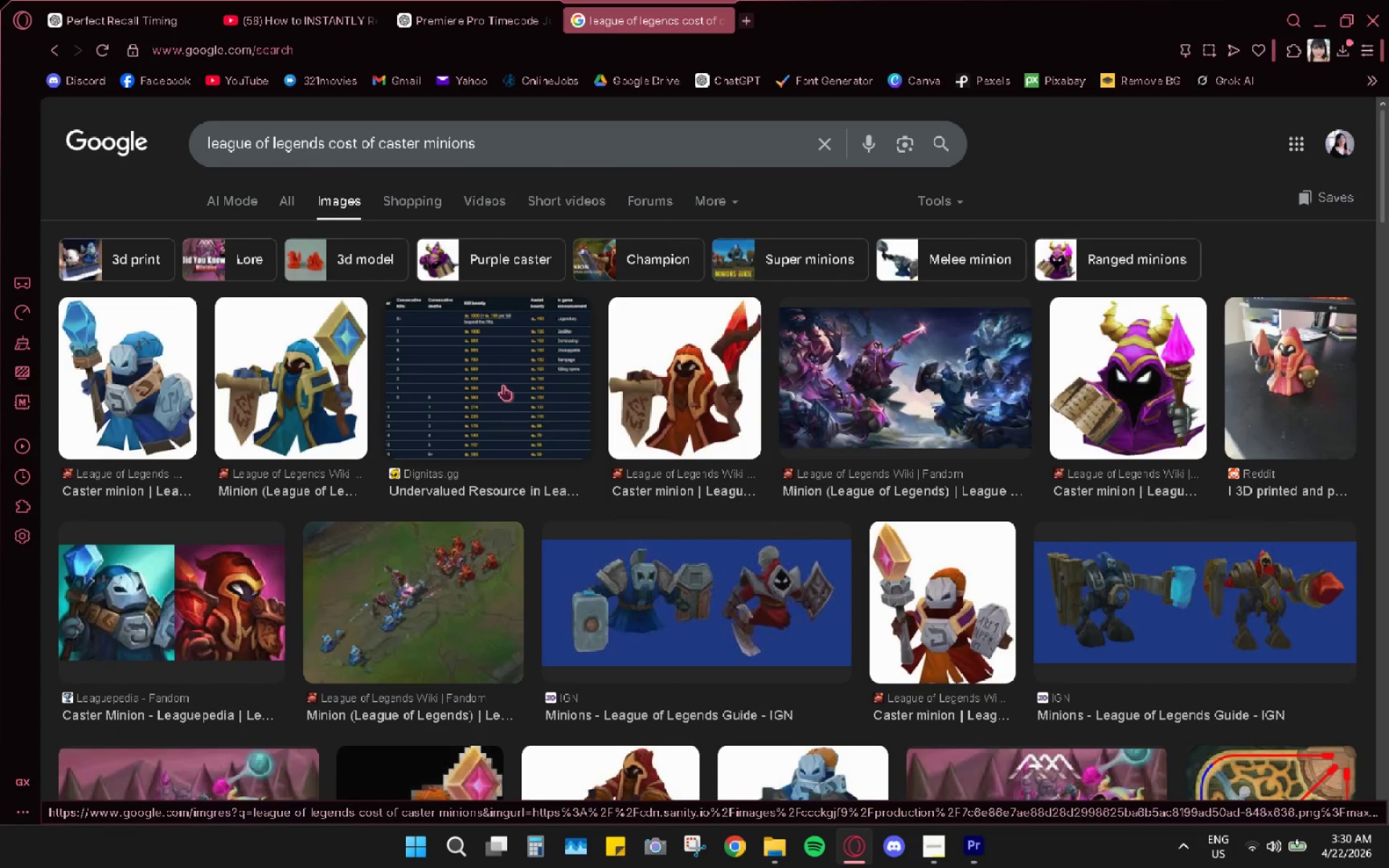 
left_click([503, 385])
 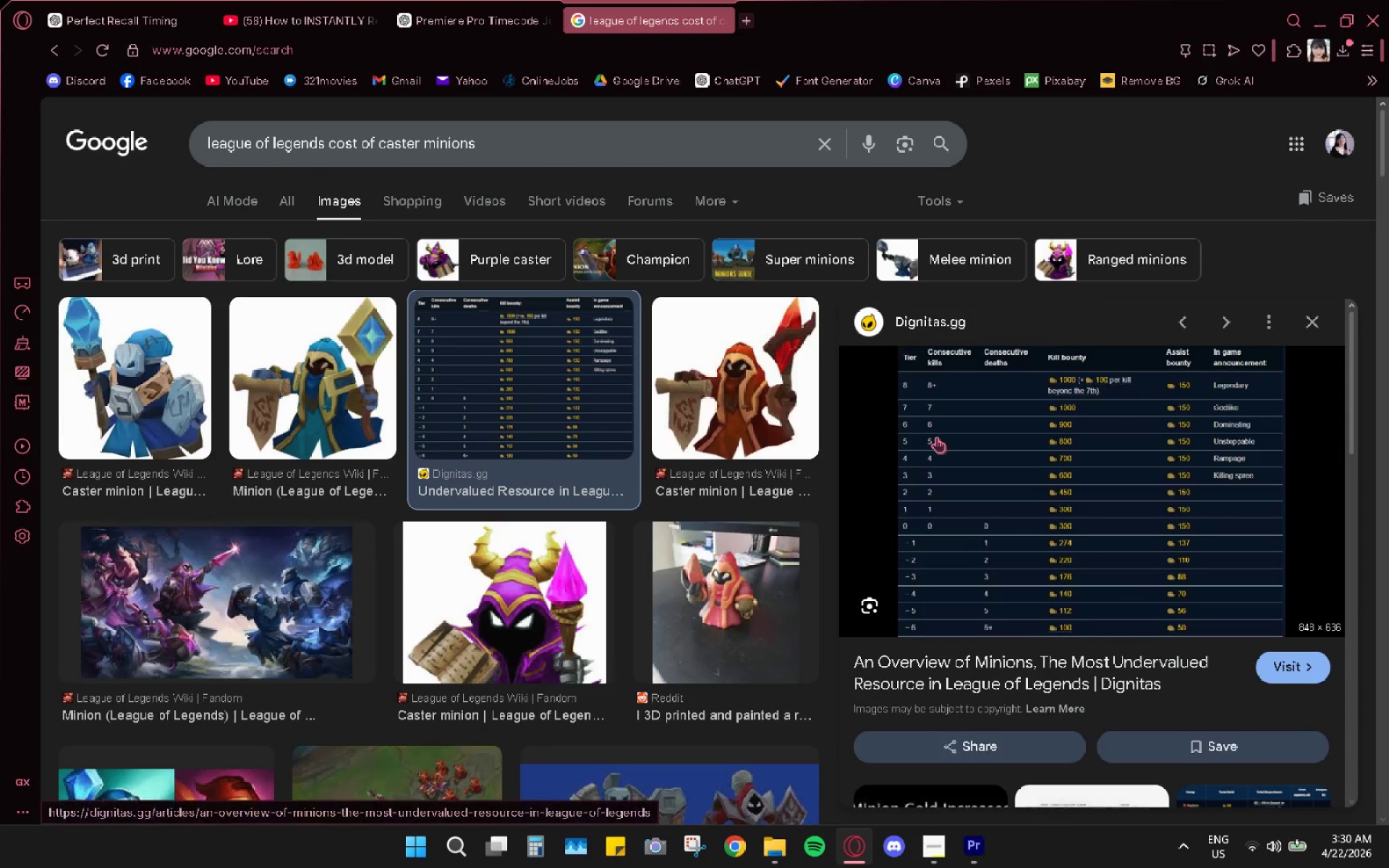 
left_click([948, 436])
 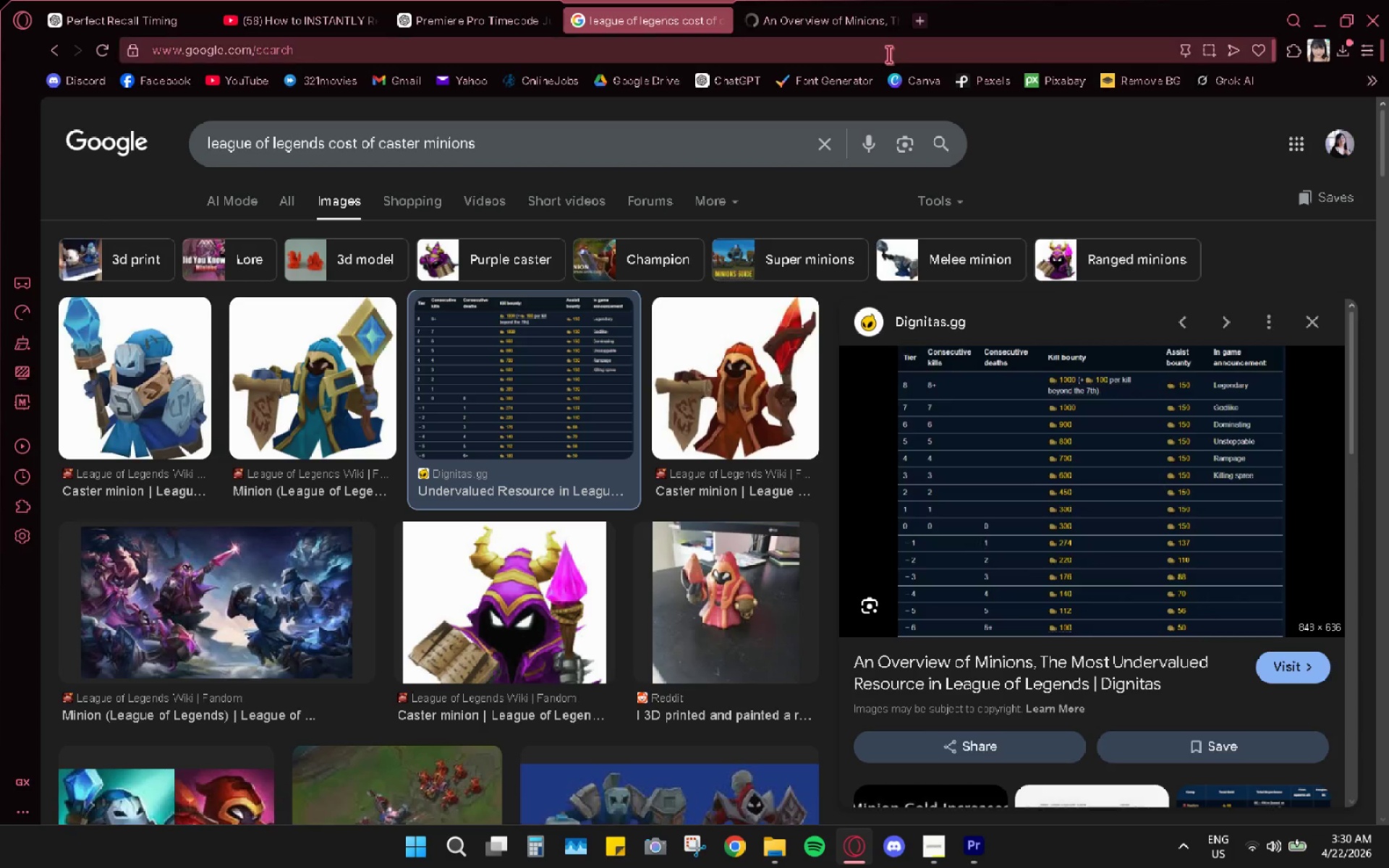 
wait(7.02)
 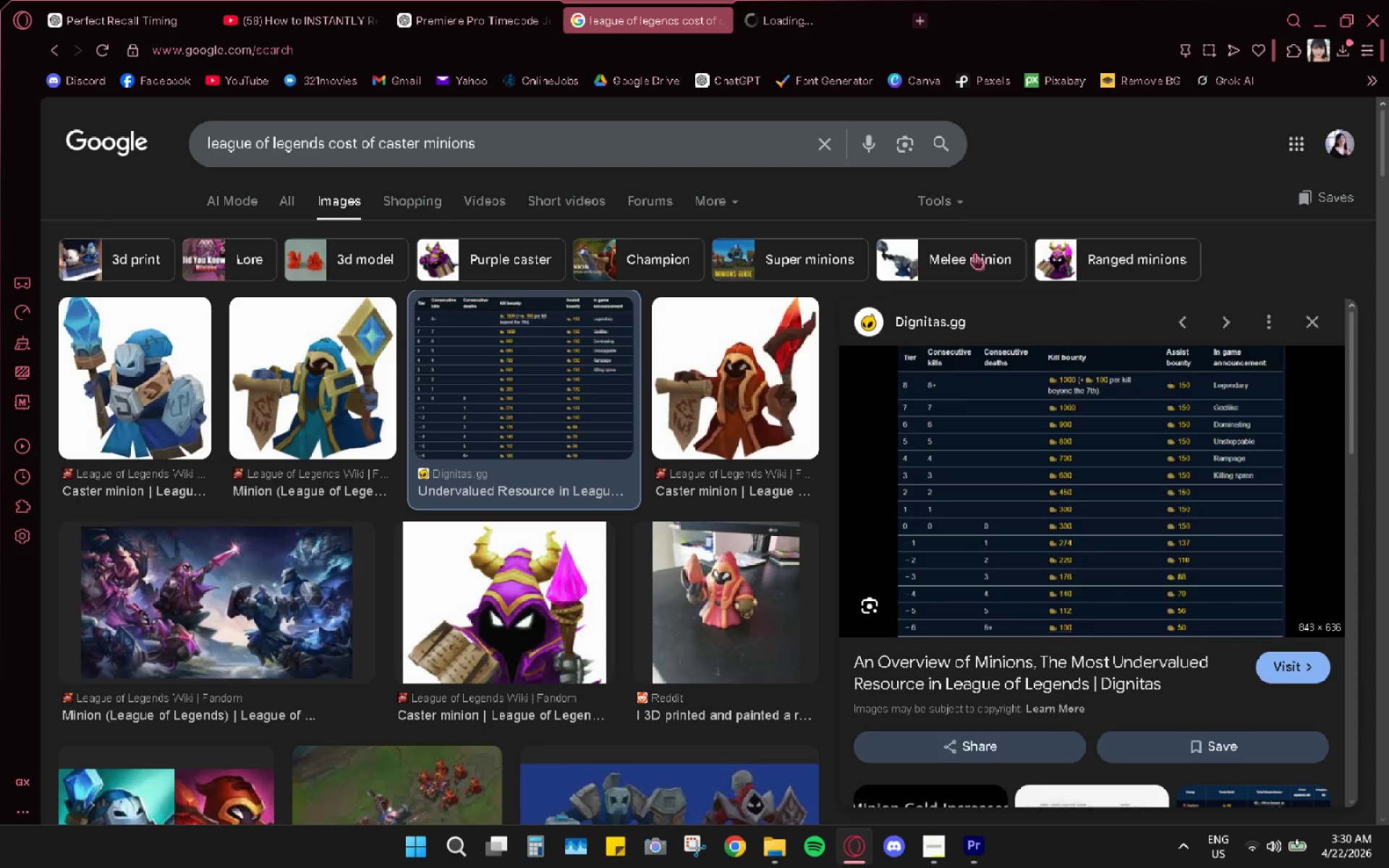 
left_click([768, 0])
 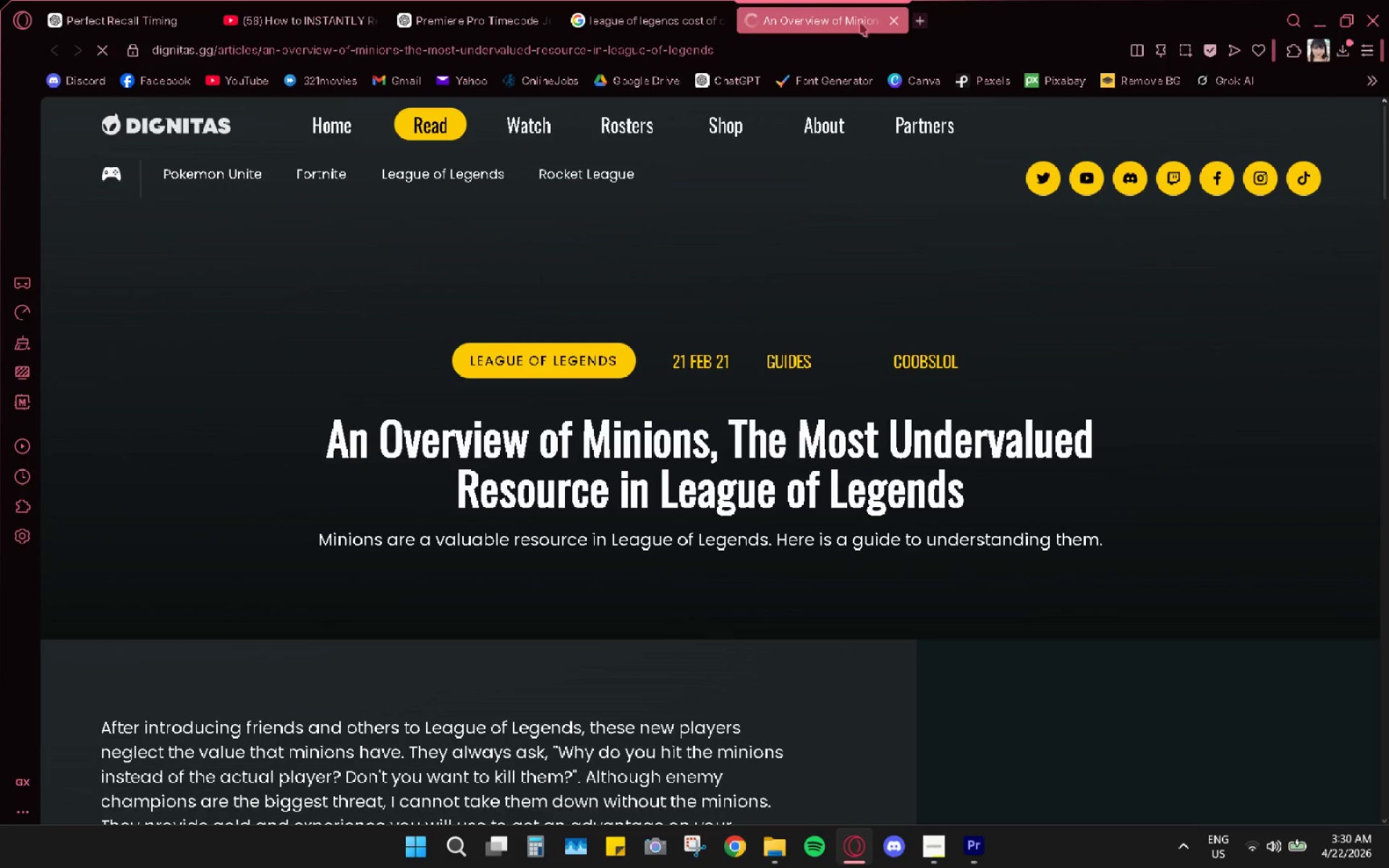 
scroll: coordinate [819, 518], scroll_direction: down, amount: 36.0
 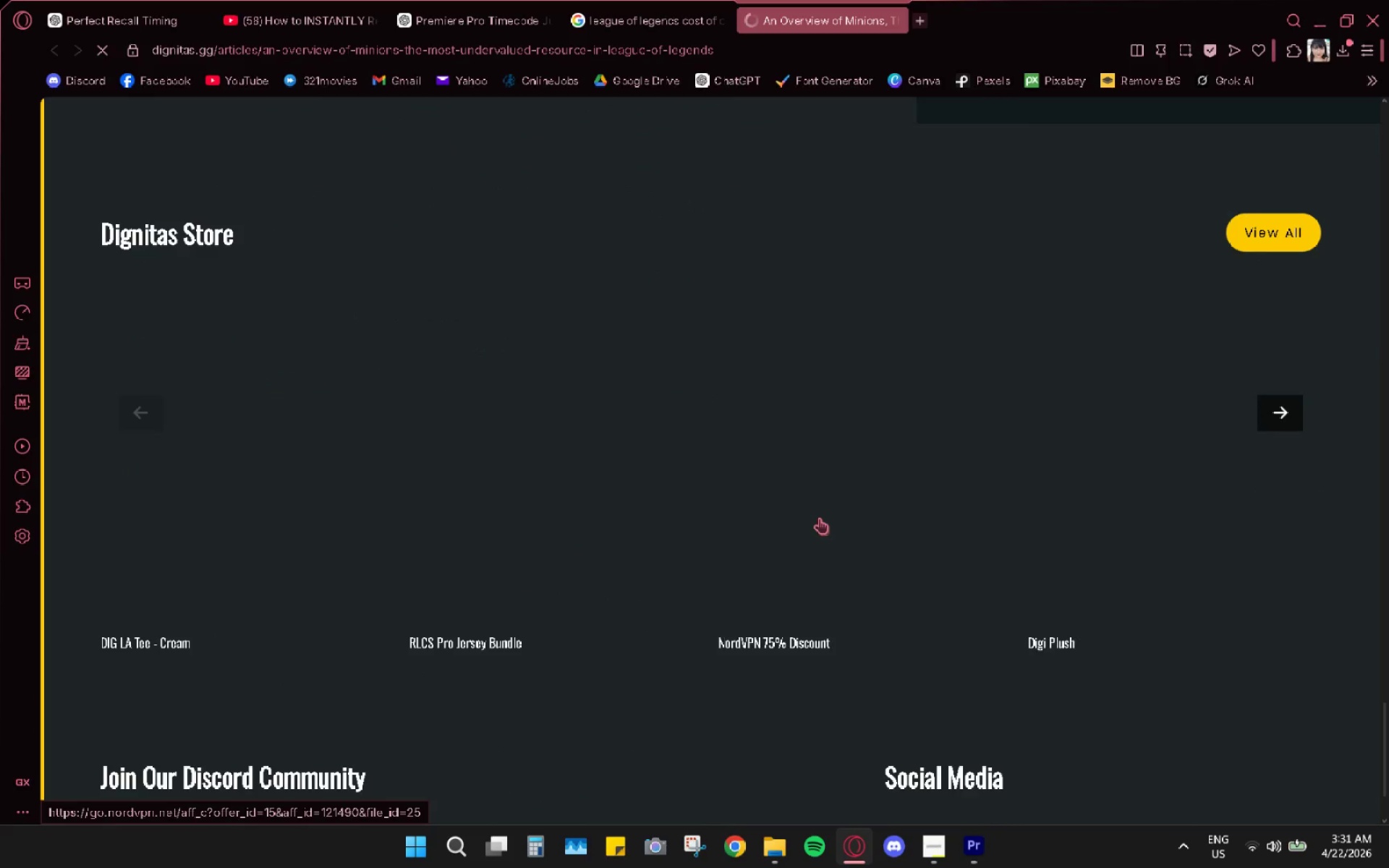 
scroll: coordinate [668, 256], scroll_direction: up, amount: 51.0
 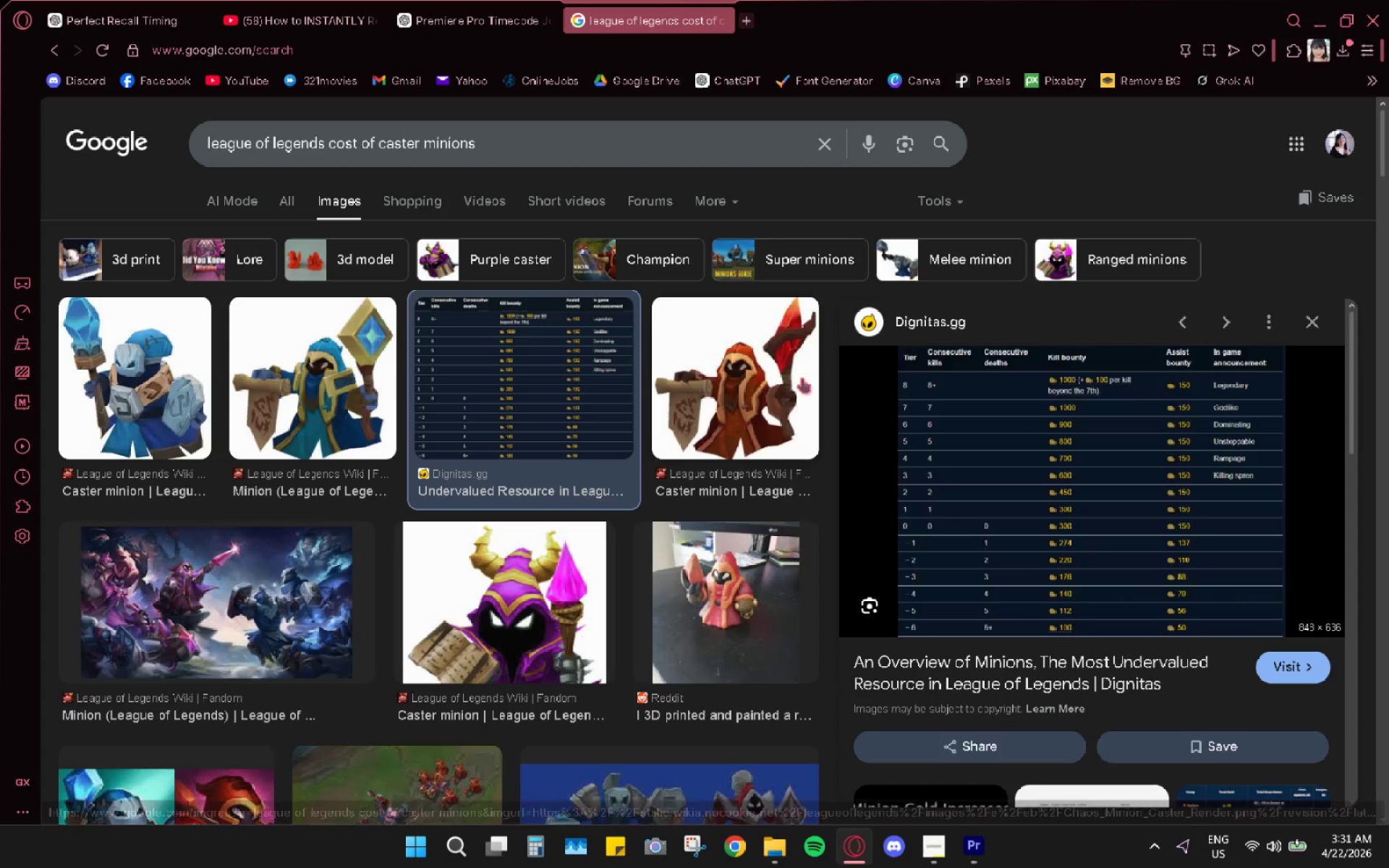 
scroll: coordinate [891, 623], scroll_direction: down, amount: 19.0
 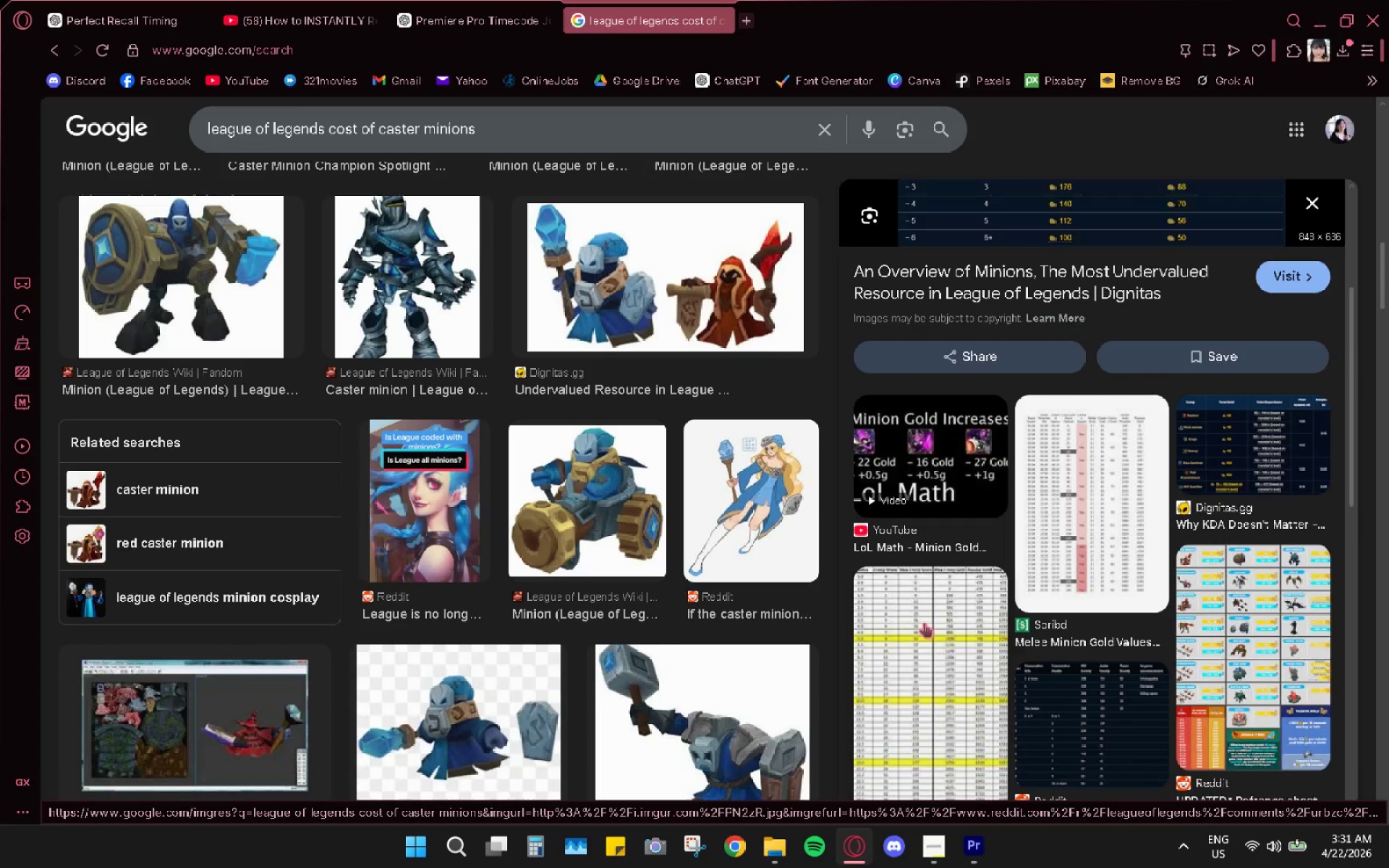 
scroll: coordinate [935, 617], scroll_direction: none, amount: 0.0
 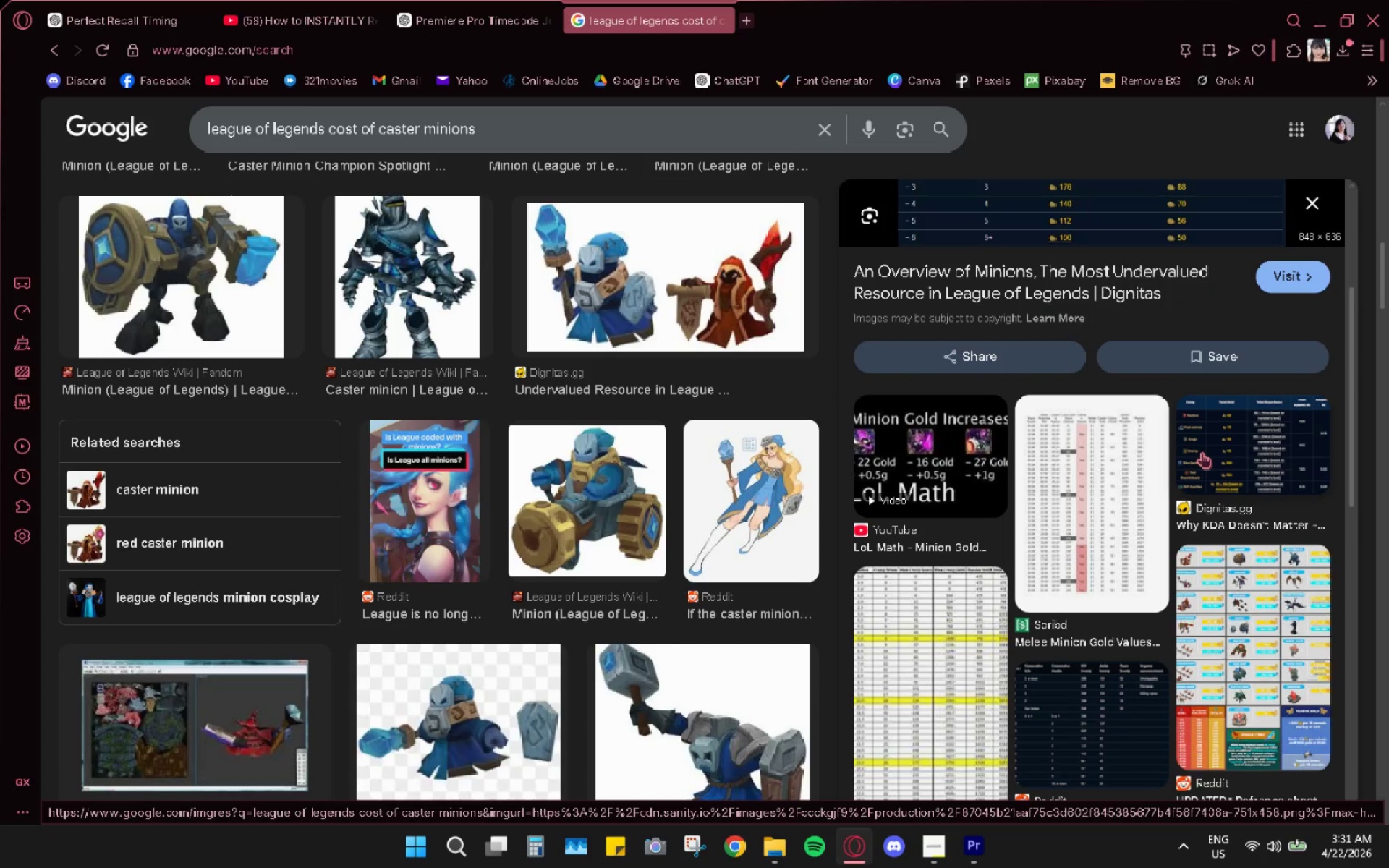 
left_click([1202, 452])
 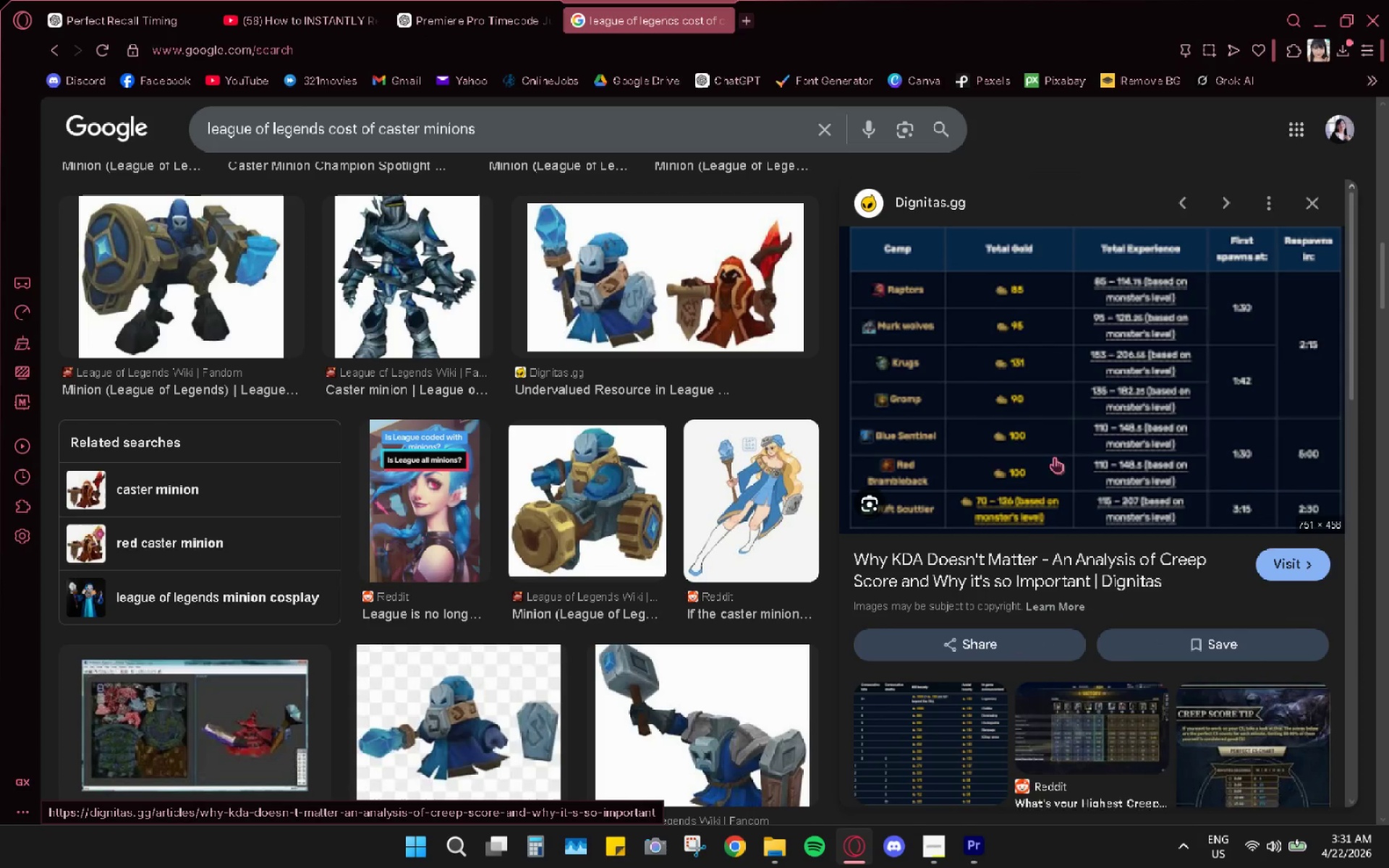 
scroll: coordinate [976, 467], scroll_direction: none, amount: 0.0
 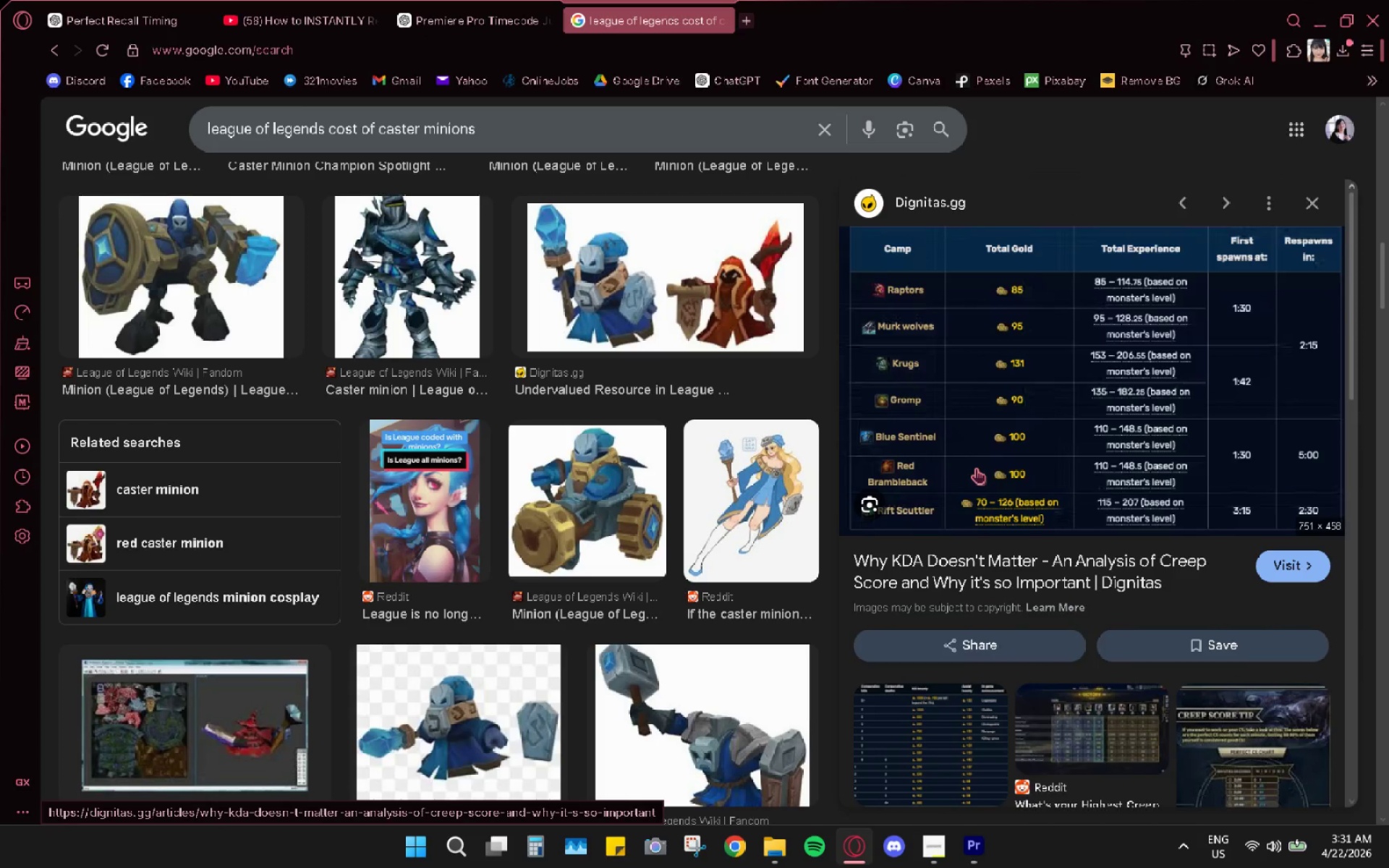 
scroll: coordinate [1077, 544], scroll_direction: down, amount: 3.0
 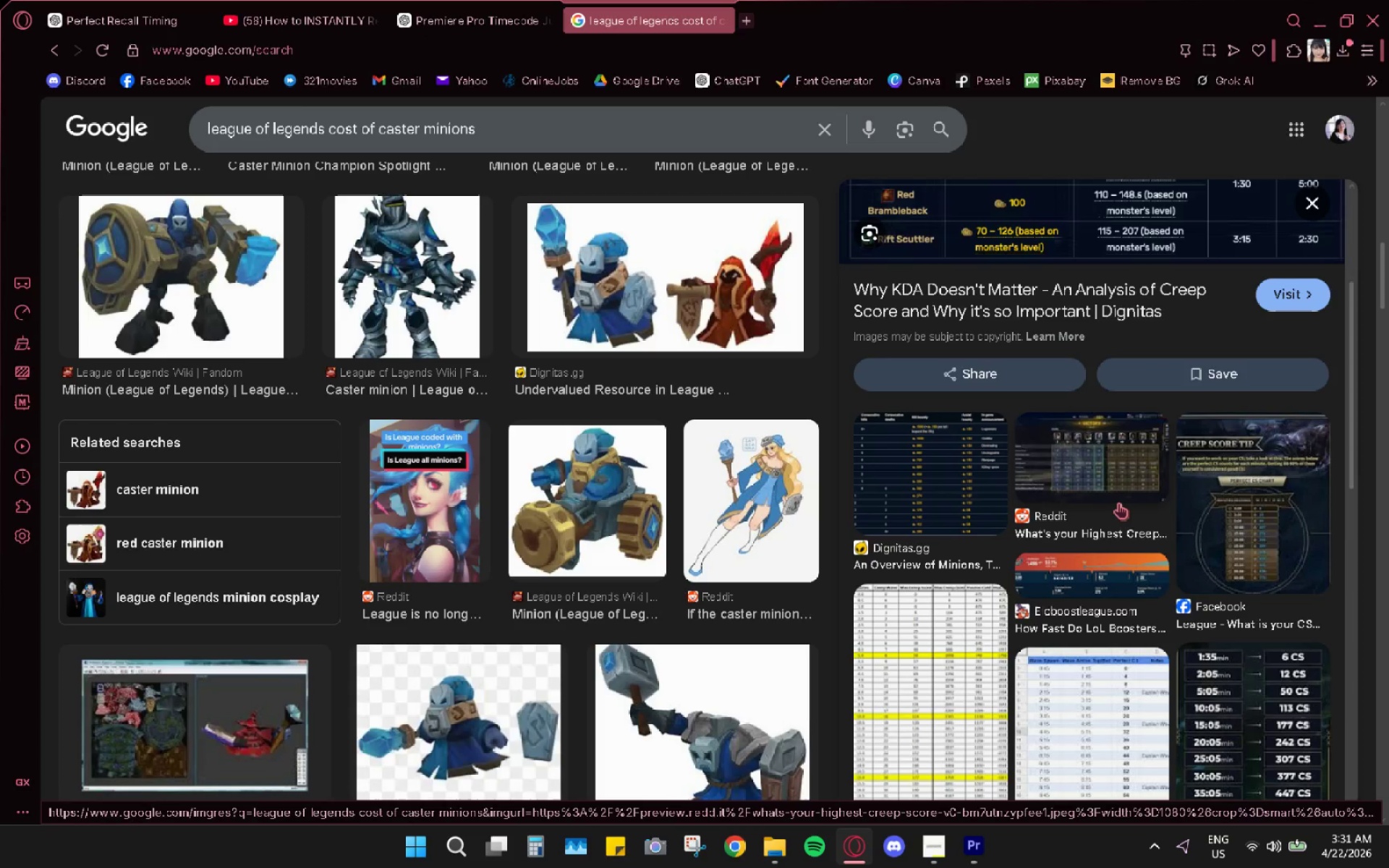 
scroll: coordinate [1041, 628], scroll_direction: up, amount: 16.0
 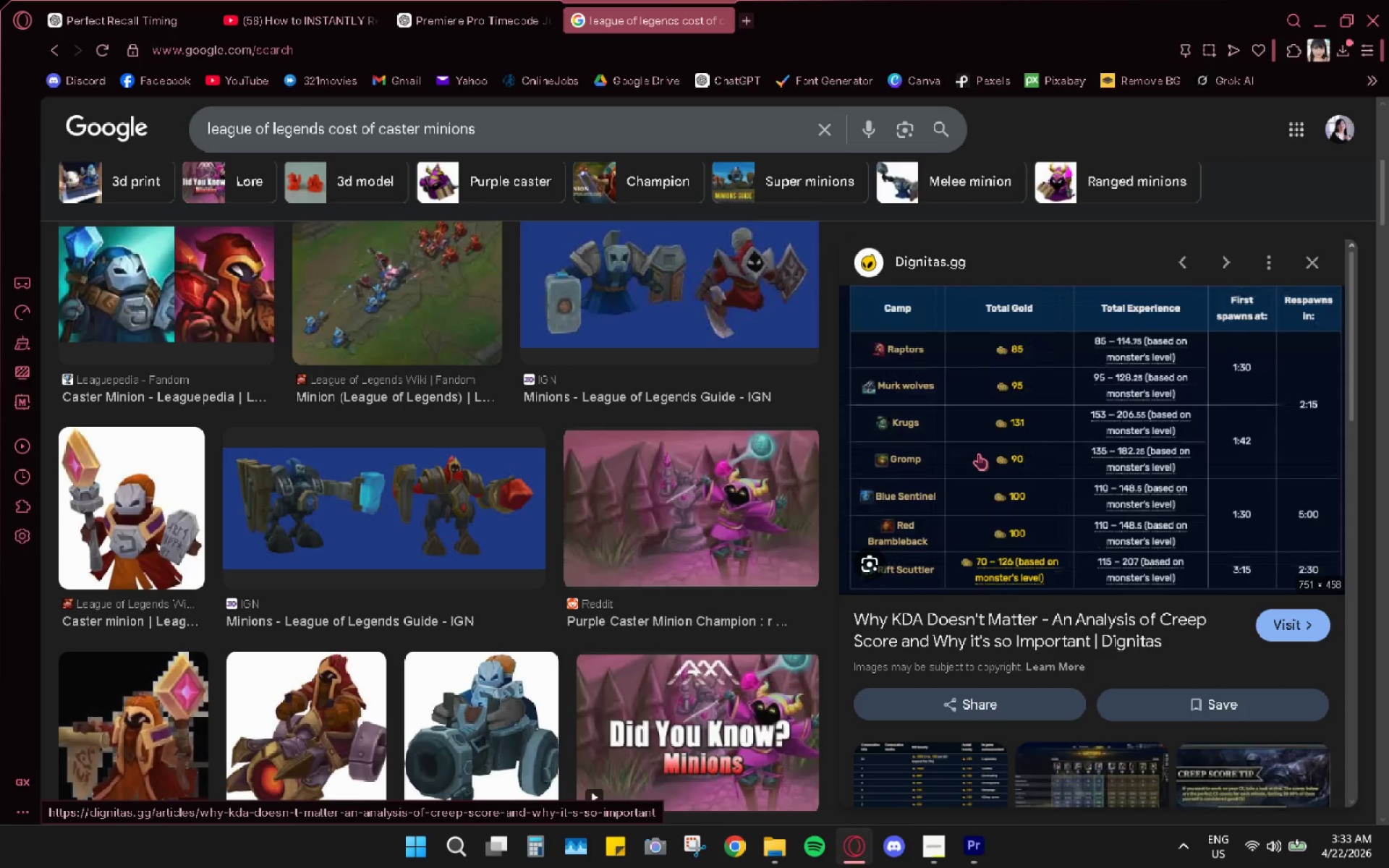 
wait(94.13)
 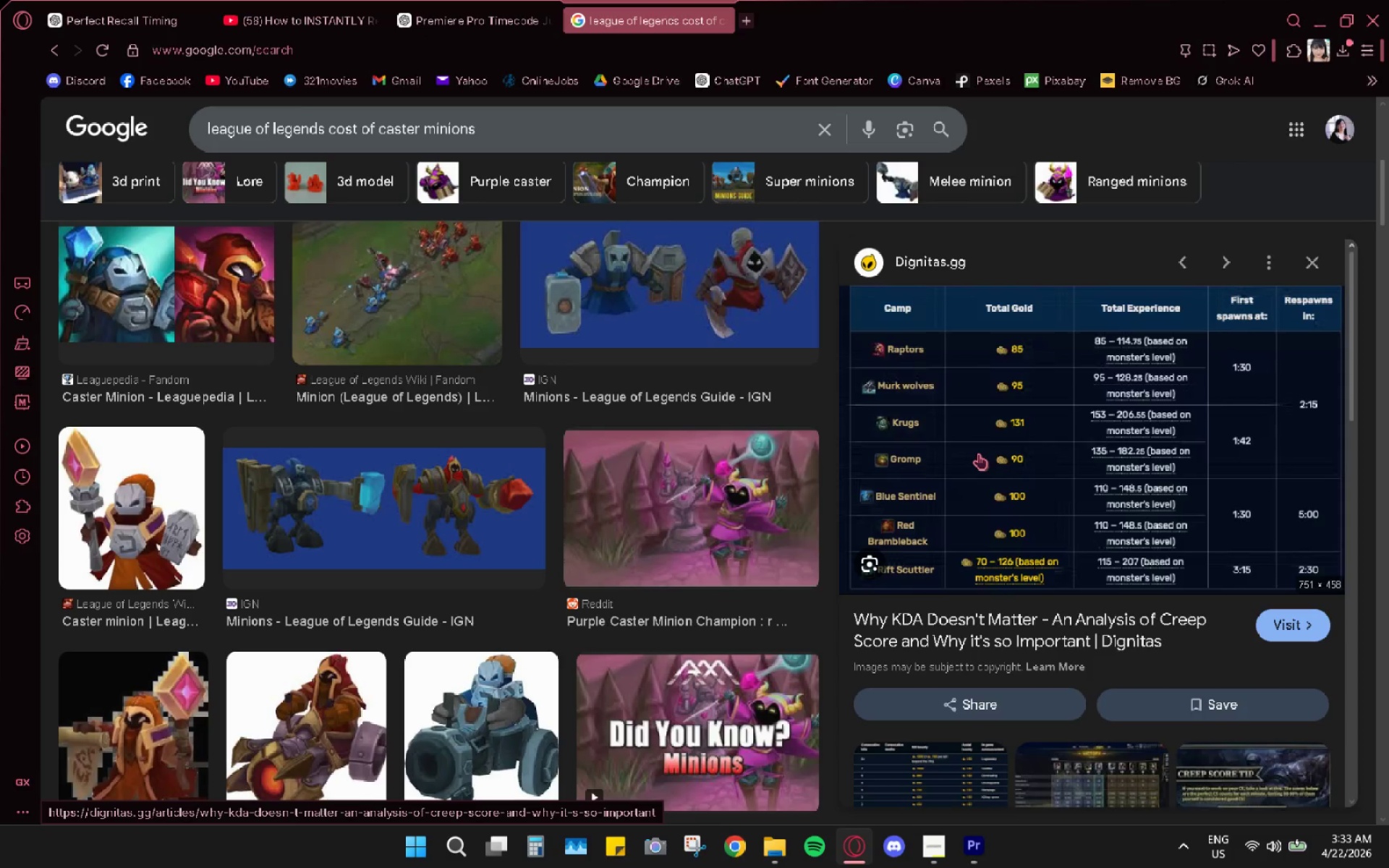 
scroll: coordinate [868, 464], scroll_direction: down, amount: 9.0
 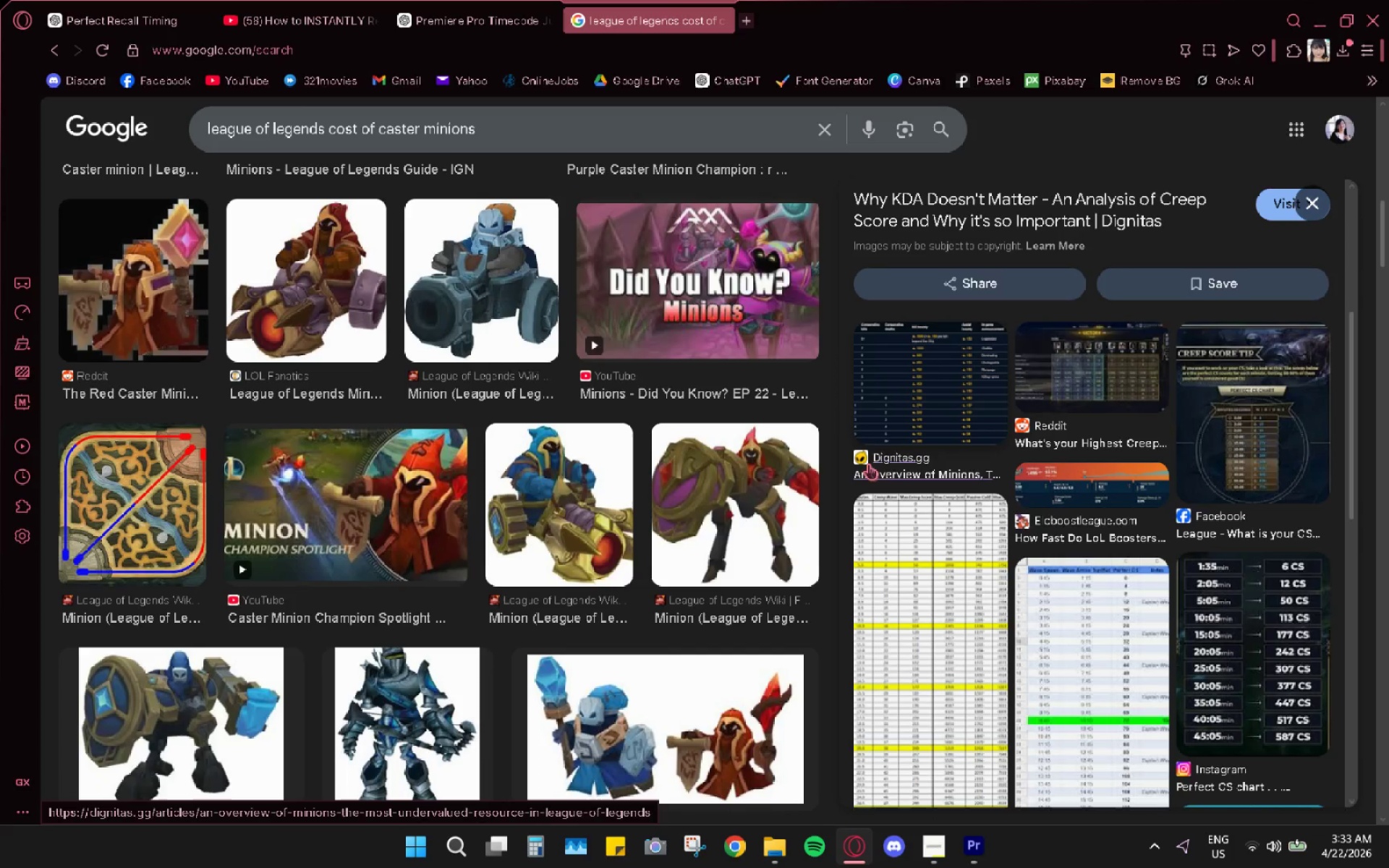 
scroll: coordinate [831, 404], scroll_direction: up, amount: 11.0
 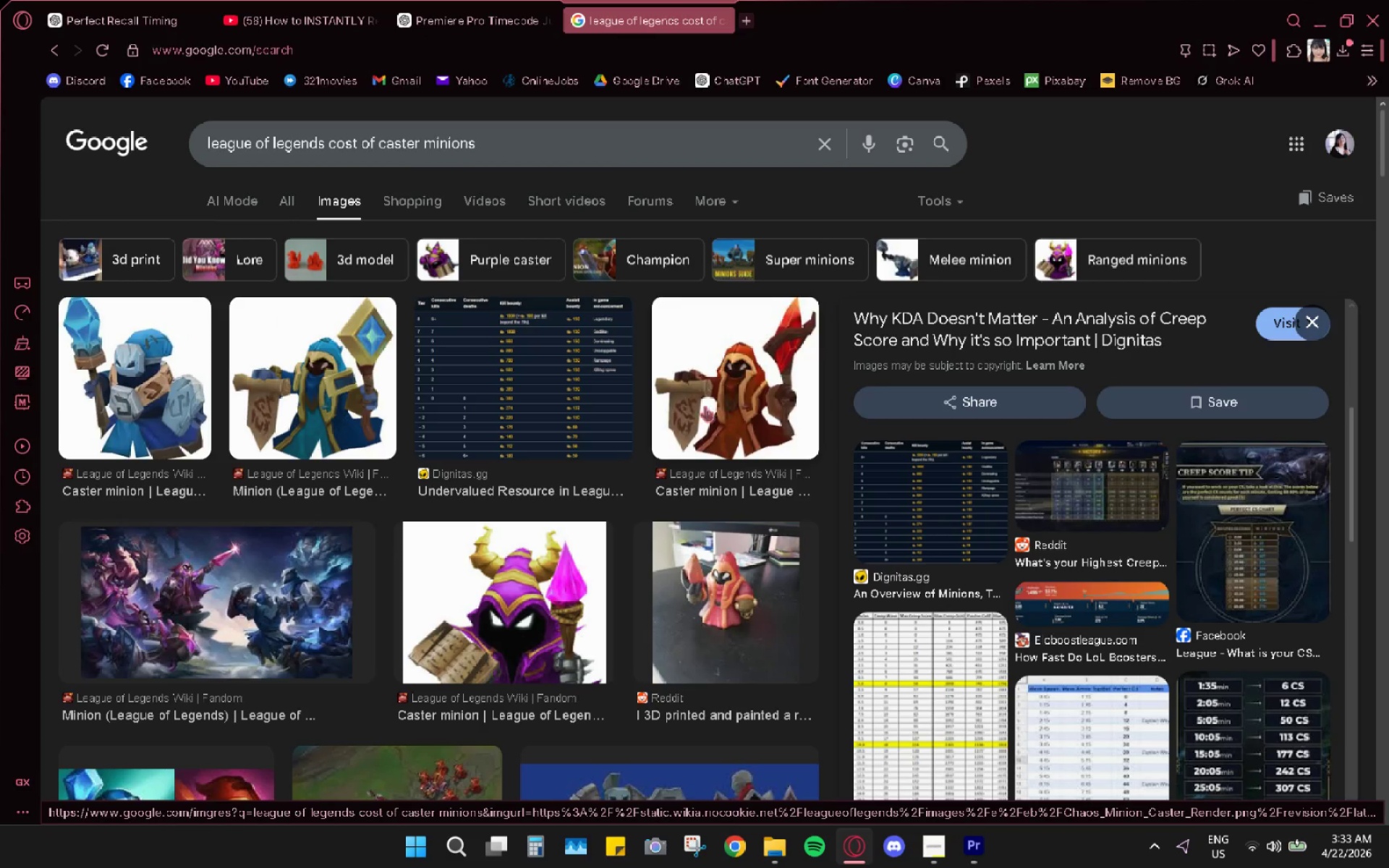 
left_click([560, 435])
 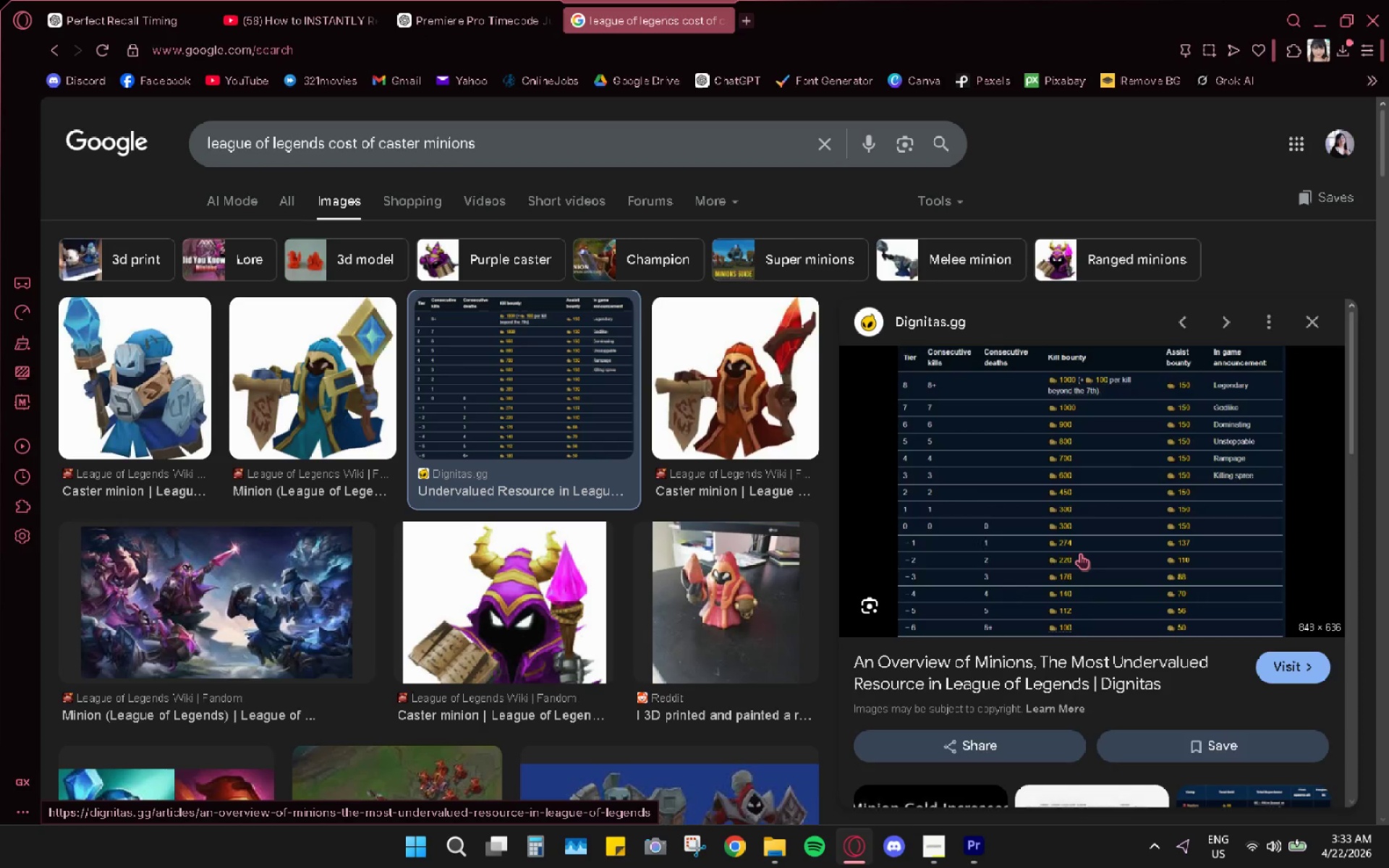 
left_click([1080, 552])
 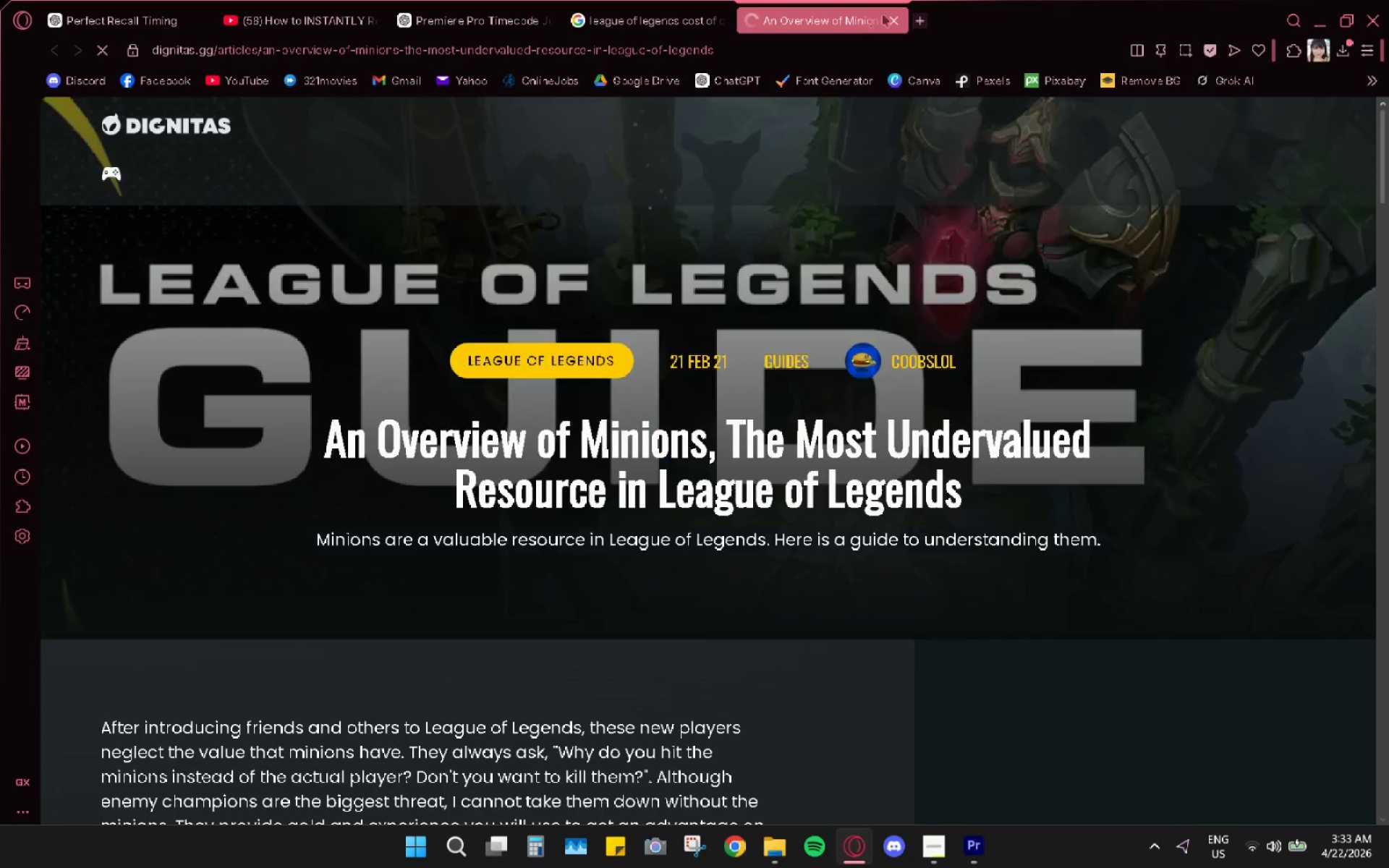 
scroll: coordinate [734, 548], scroll_direction: down, amount: 32.0
 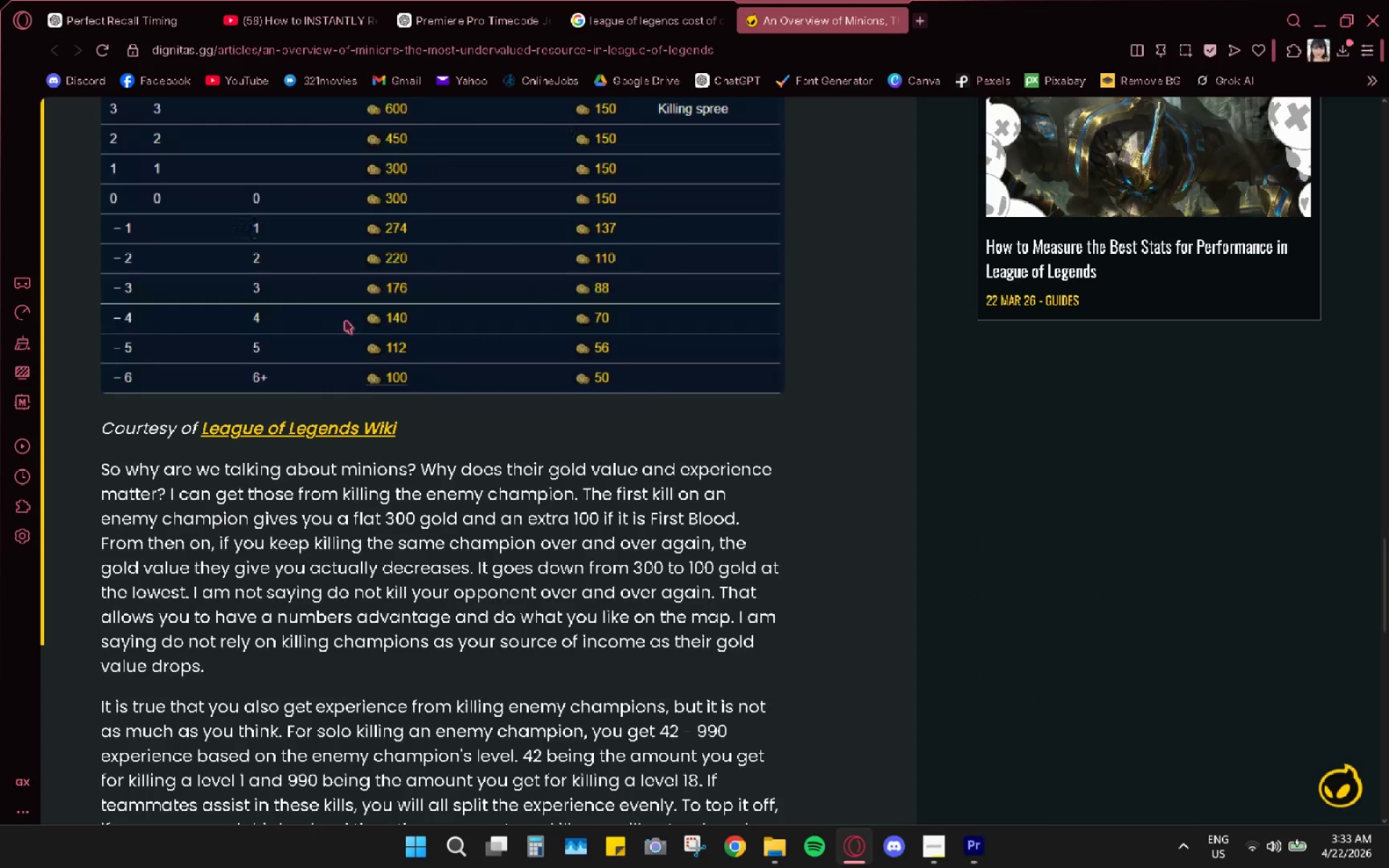 
hold_key(key=AltLeft, duration=0.7)
scroll: coordinate [377, 381], scroll_direction: up, amount: 5.0
 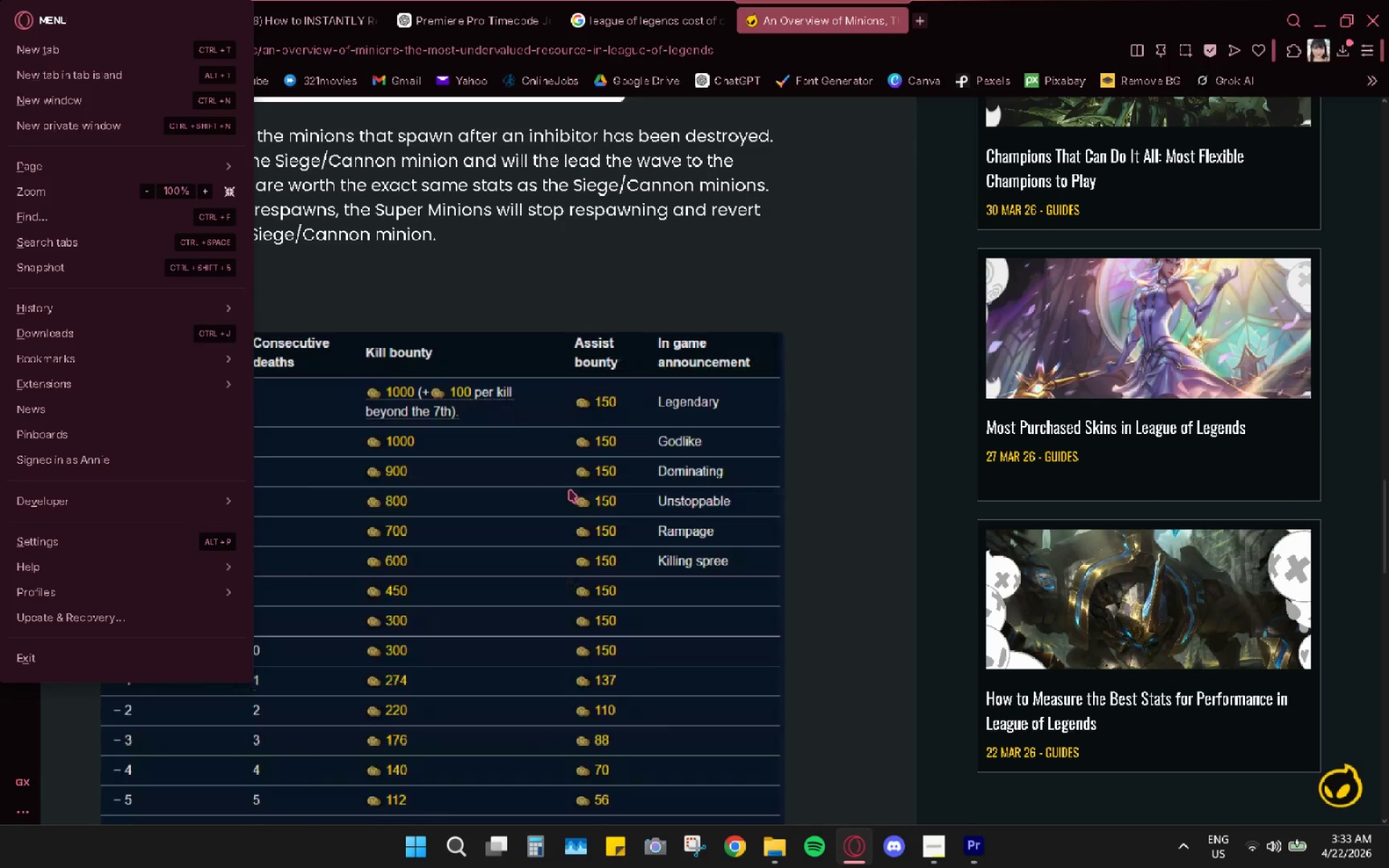 
scroll: coordinate [569, 495], scroll_direction: down, amount: 3.0
 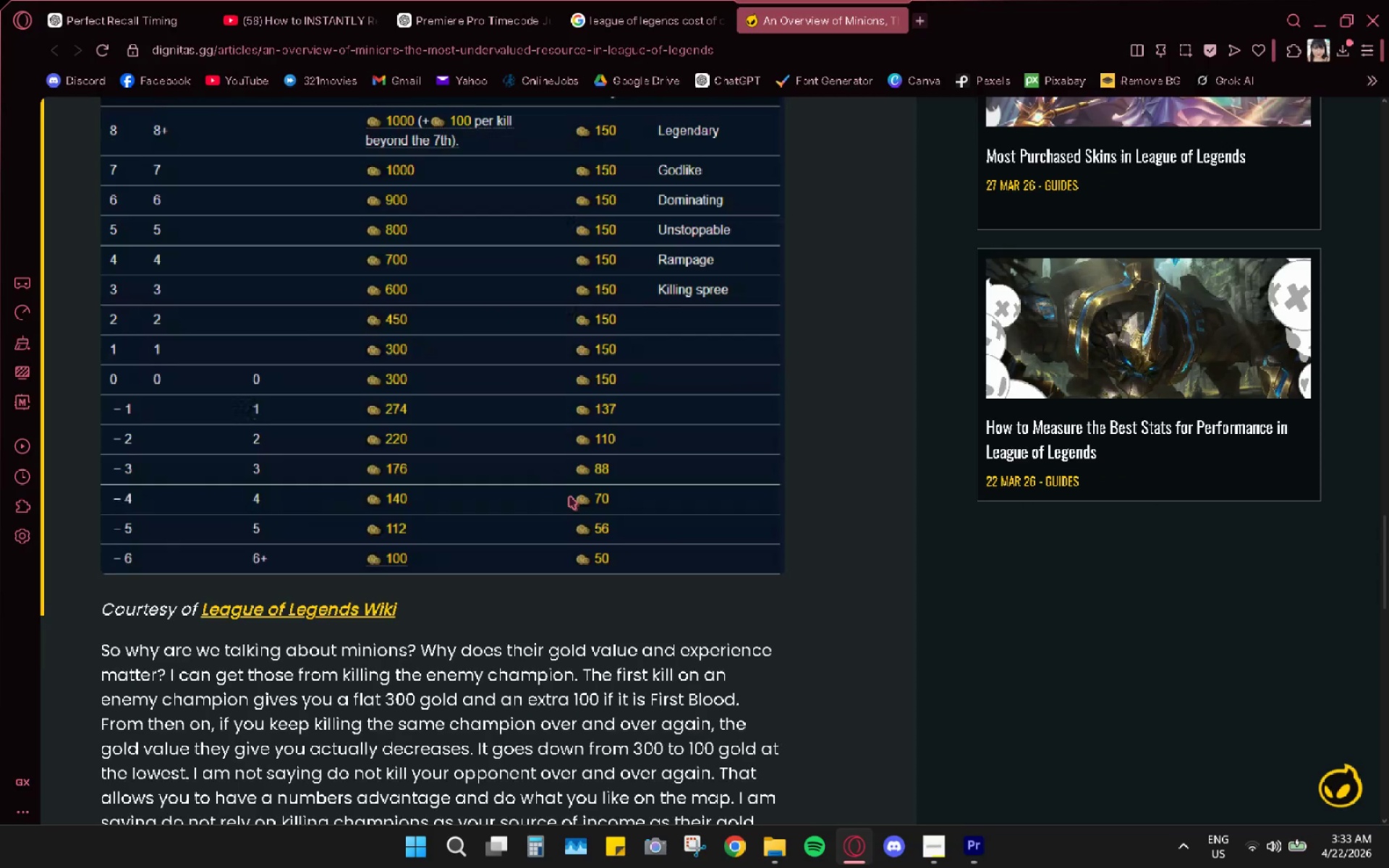 
hold_key(key=ControlLeft, duration=0.47)
scroll: coordinate [569, 496], scroll_direction: up, amount: 4.0
 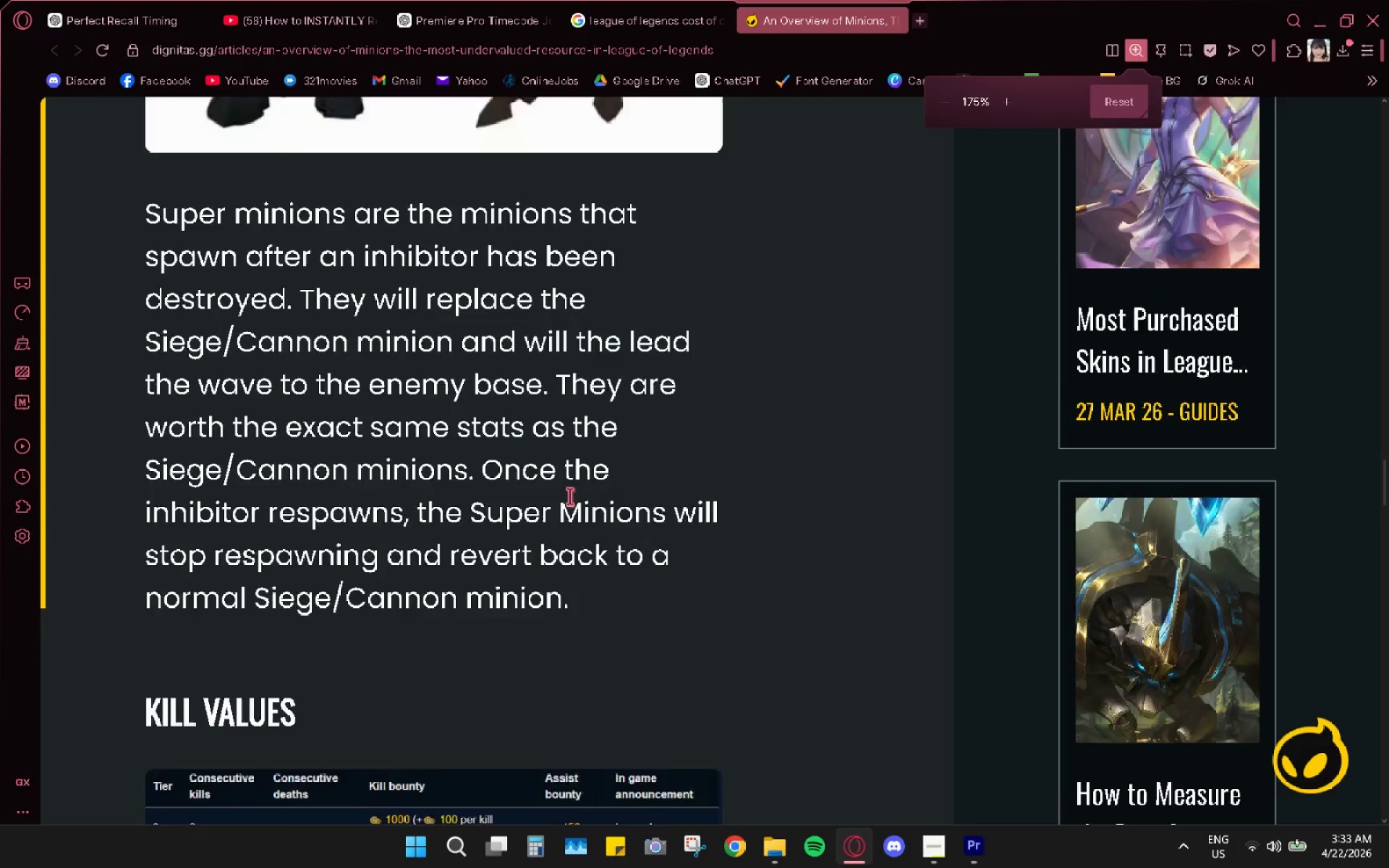 
scroll: coordinate [569, 496], scroll_direction: down, amount: 9.0
 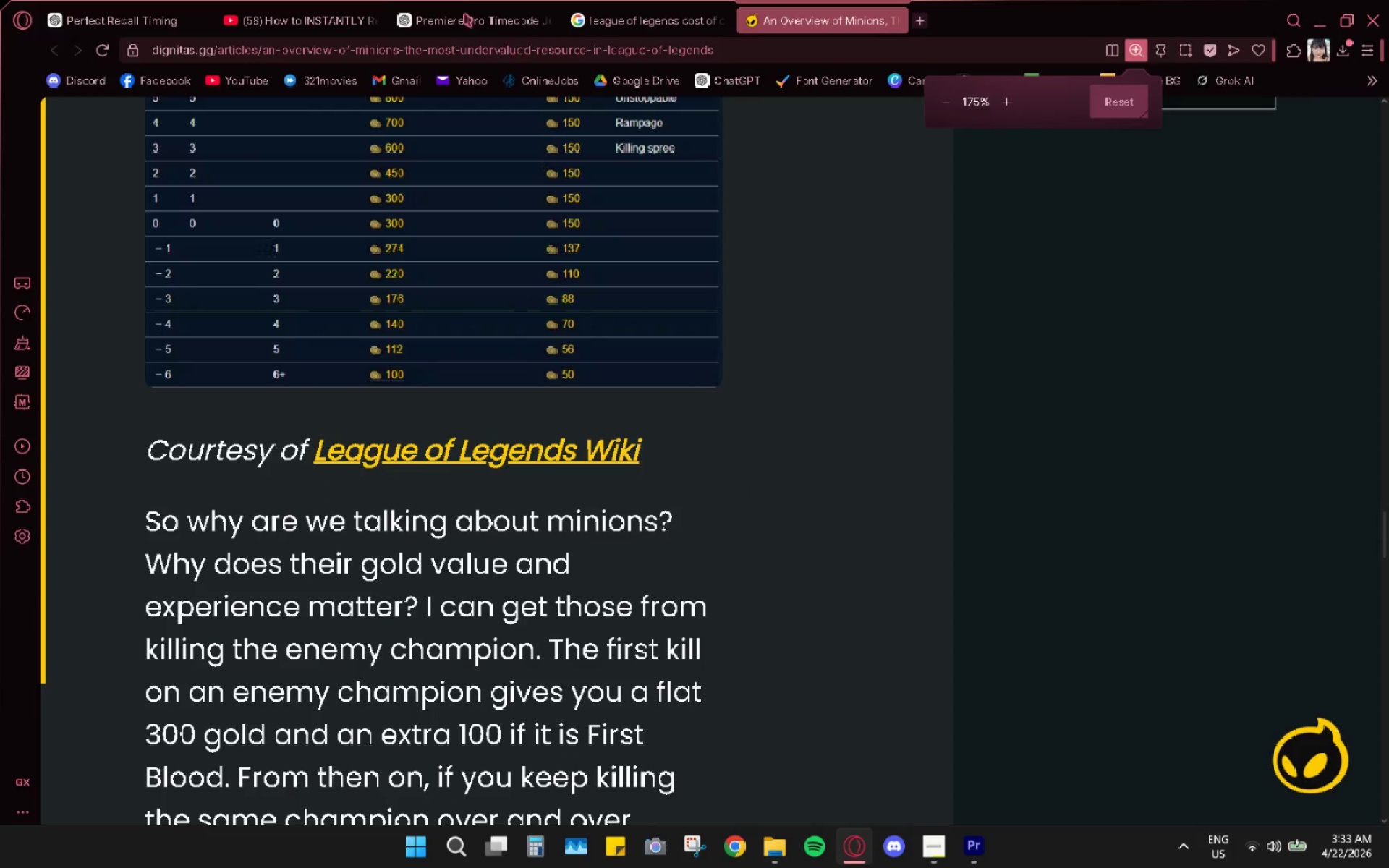 
left_click([459, 8])
 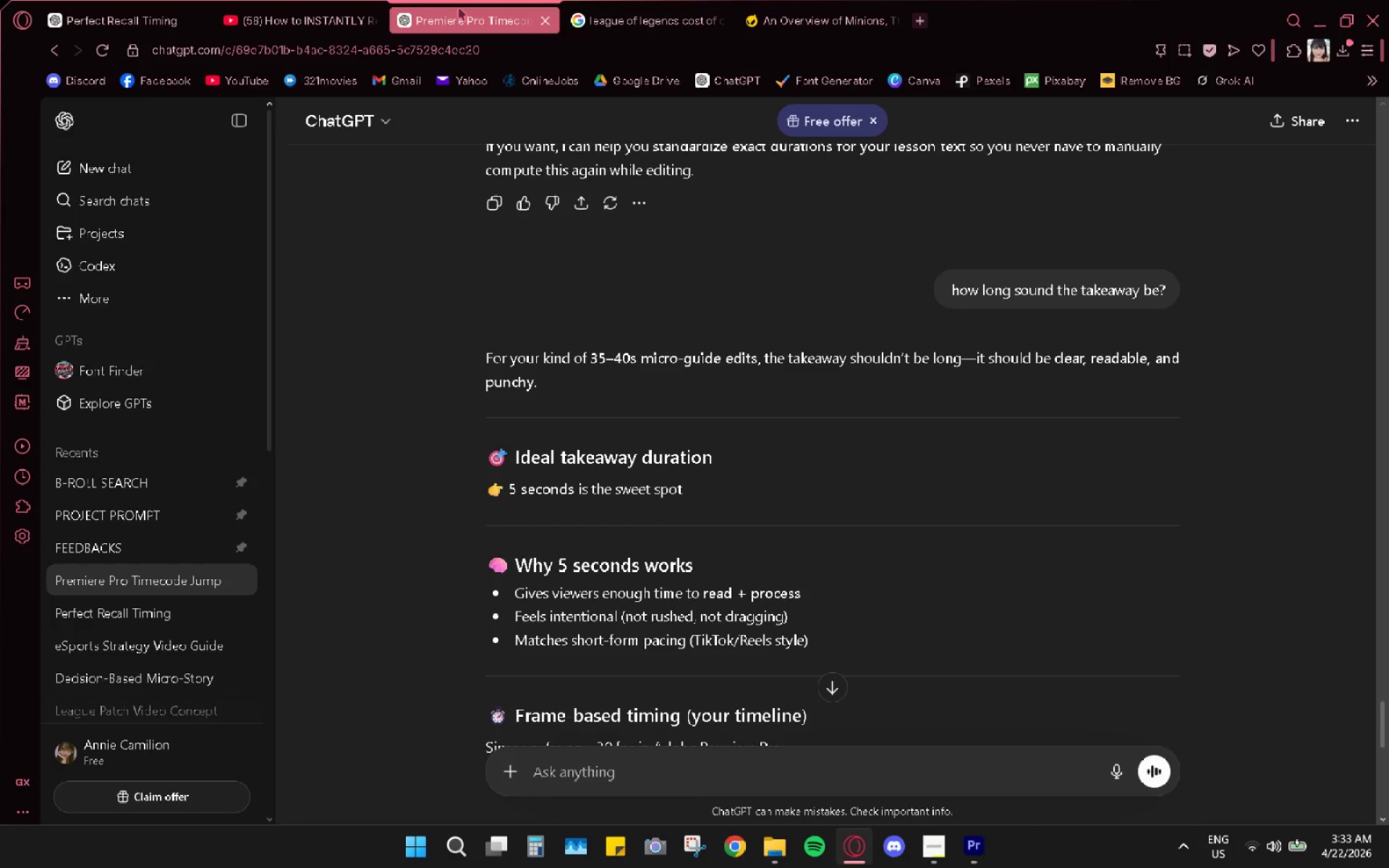 
wait(5.31)
 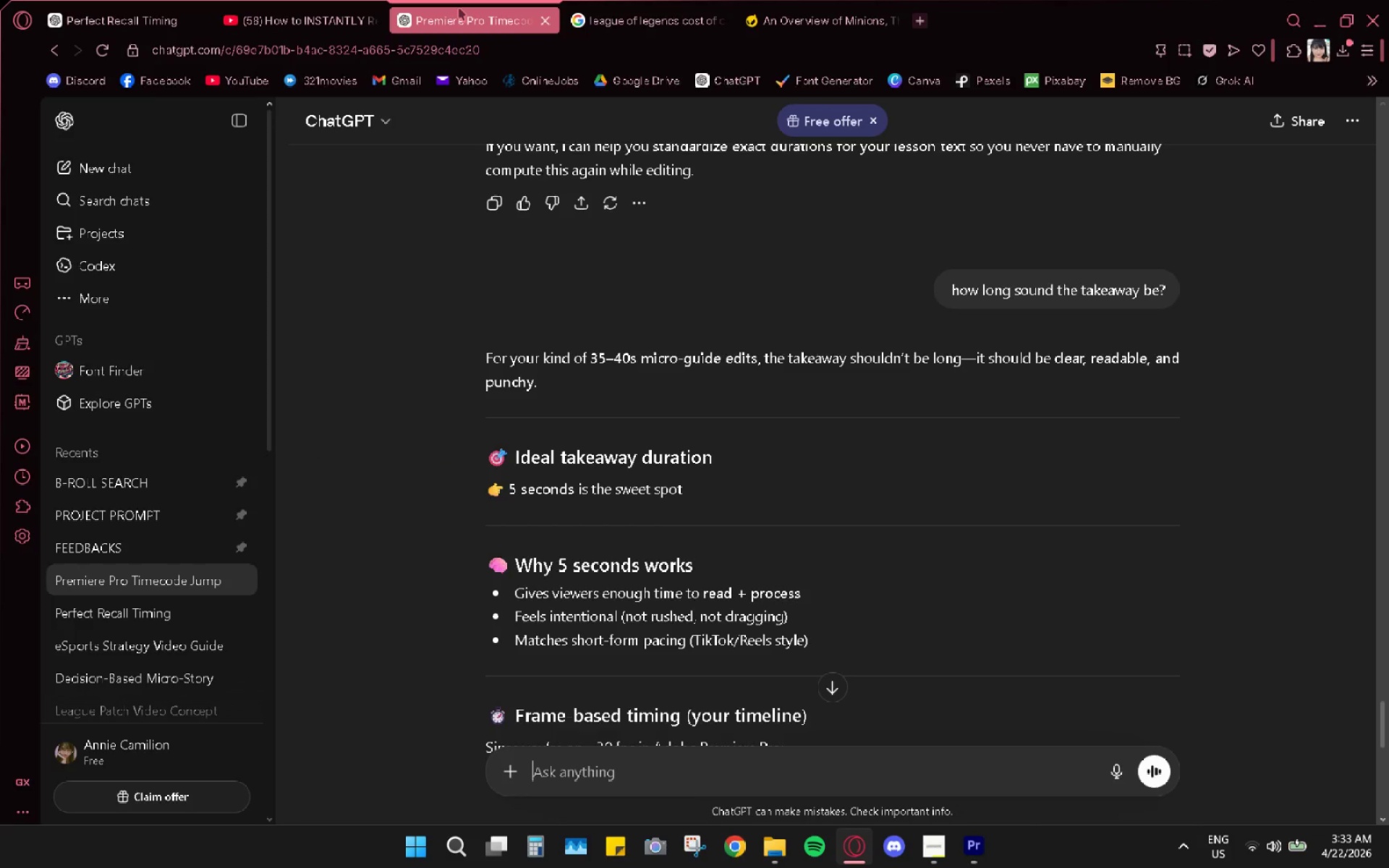 
left_click([705, 0])
 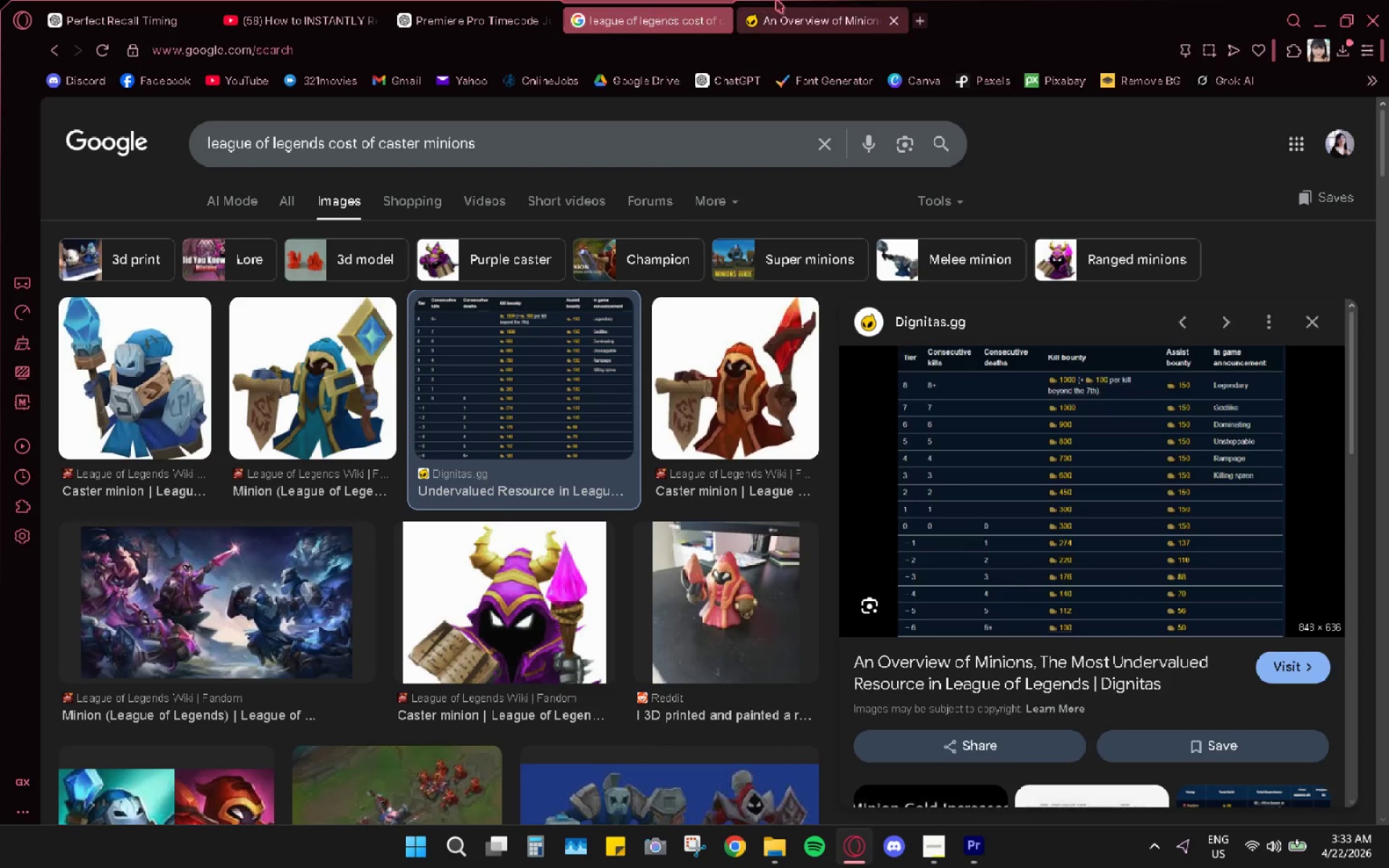 
left_click([793, 0])
 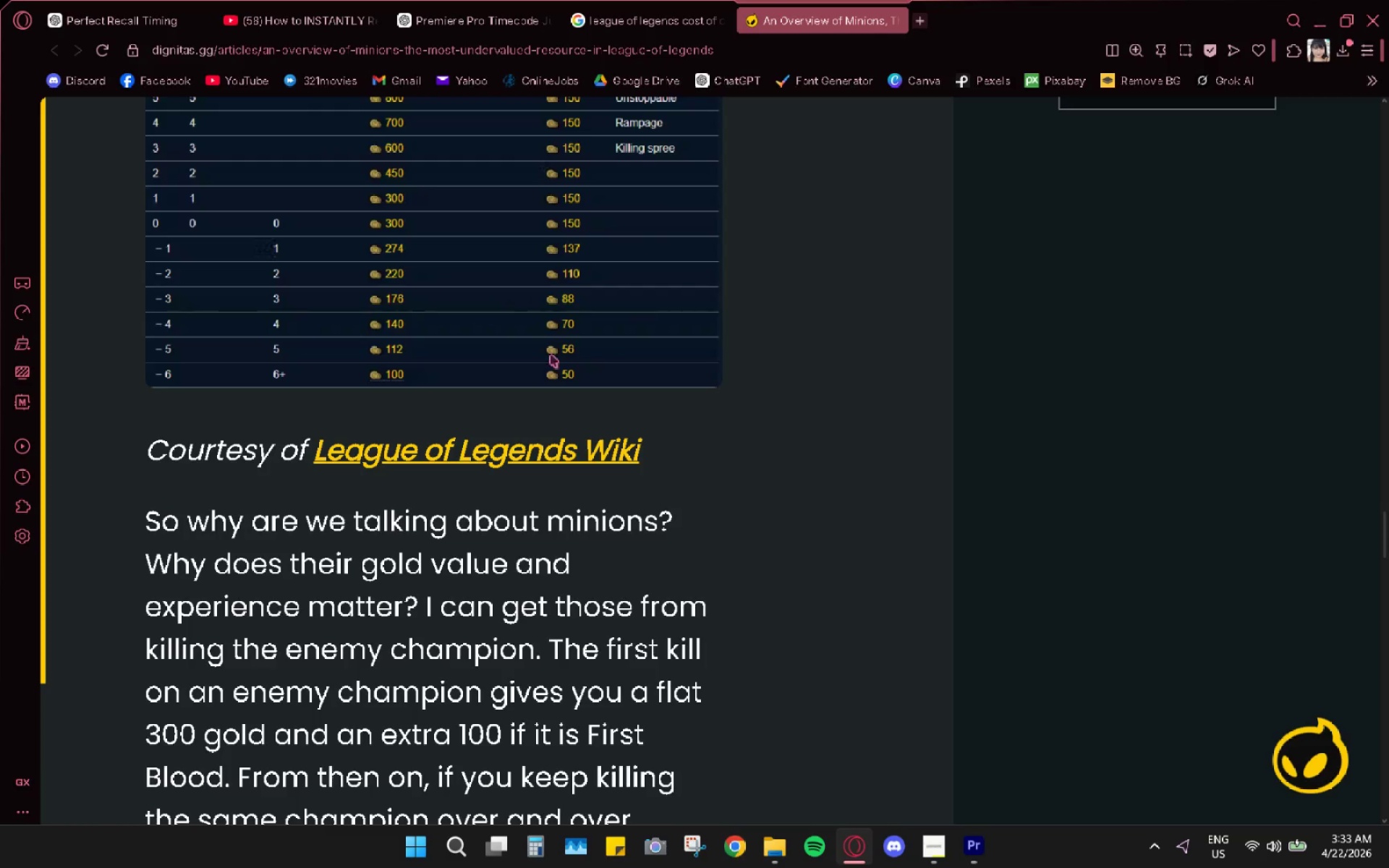 
right_click([453, 414])
 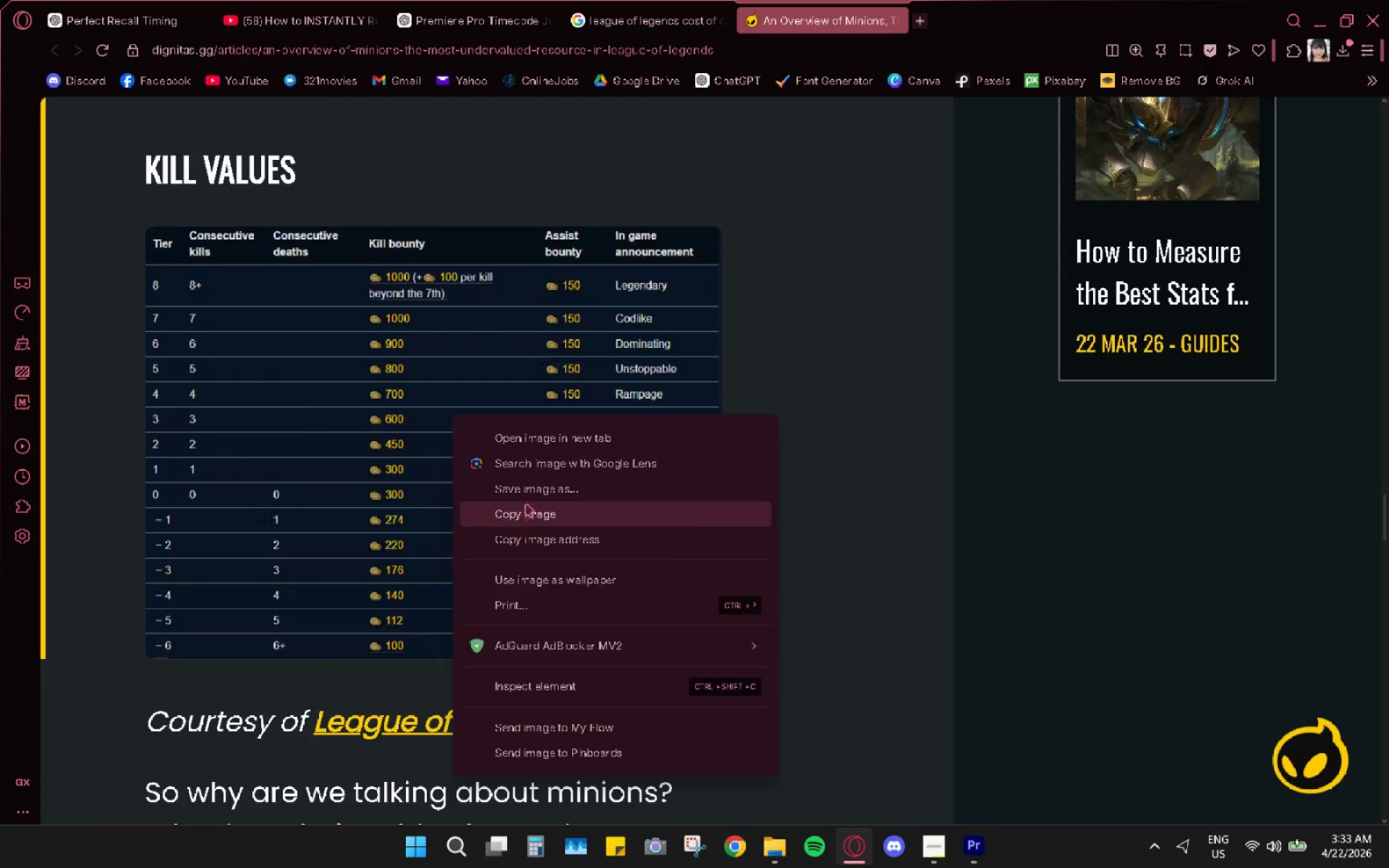 
scroll: coordinate [453, 414], scroll_direction: up, amount: 3.0
 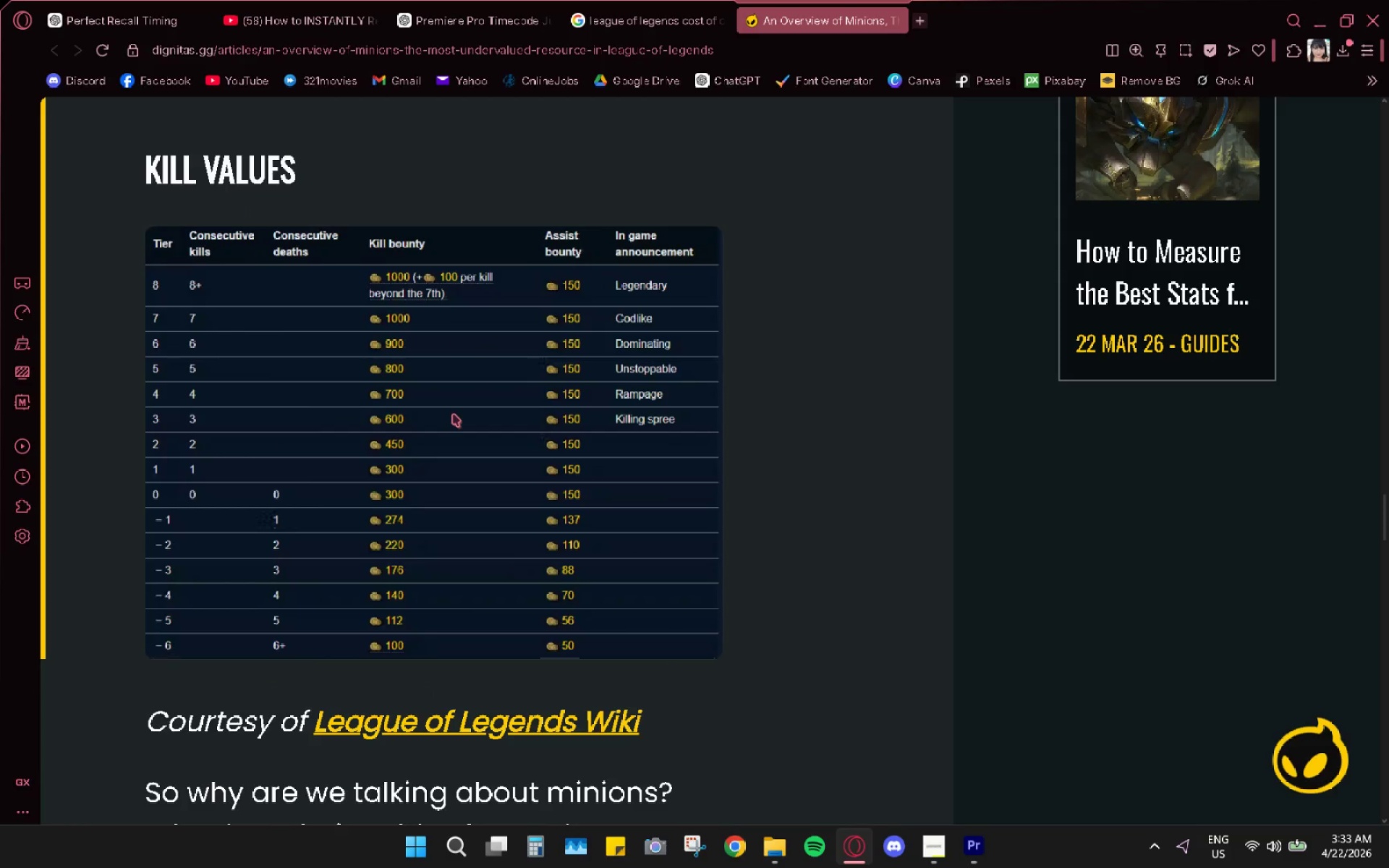 
left_click([528, 497])
 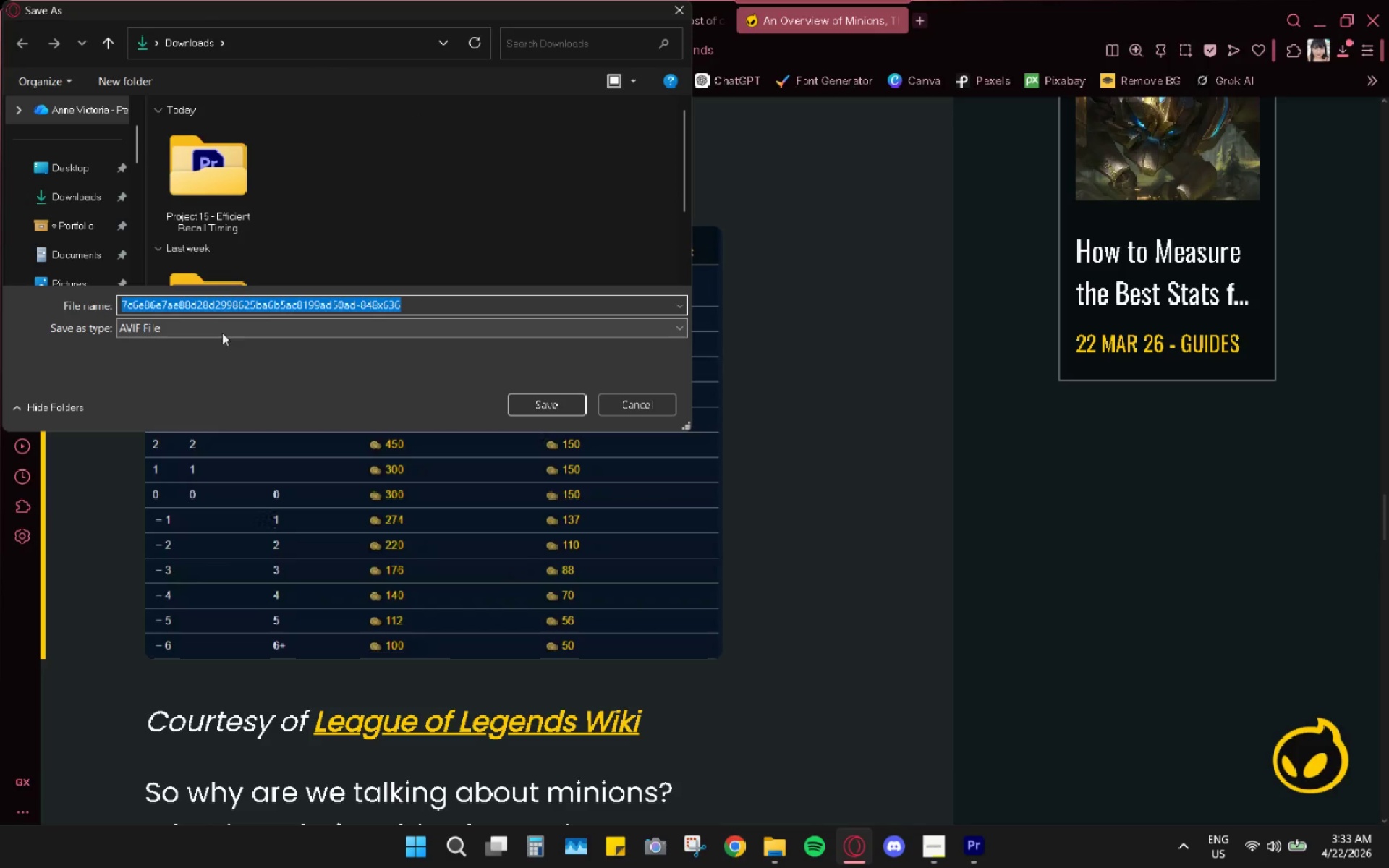 
left_click([545, 402])
 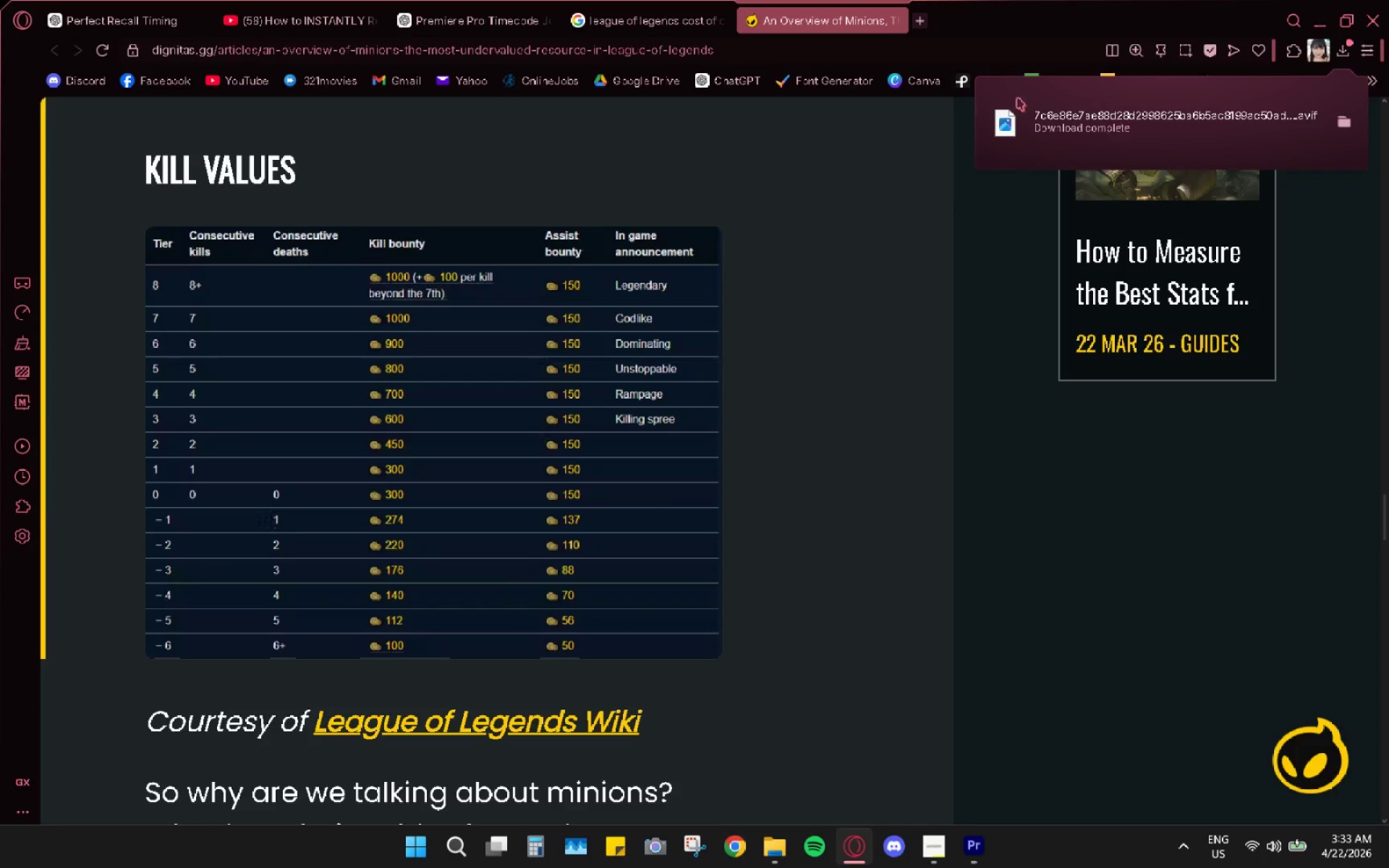 
double_click([1026, 102])
 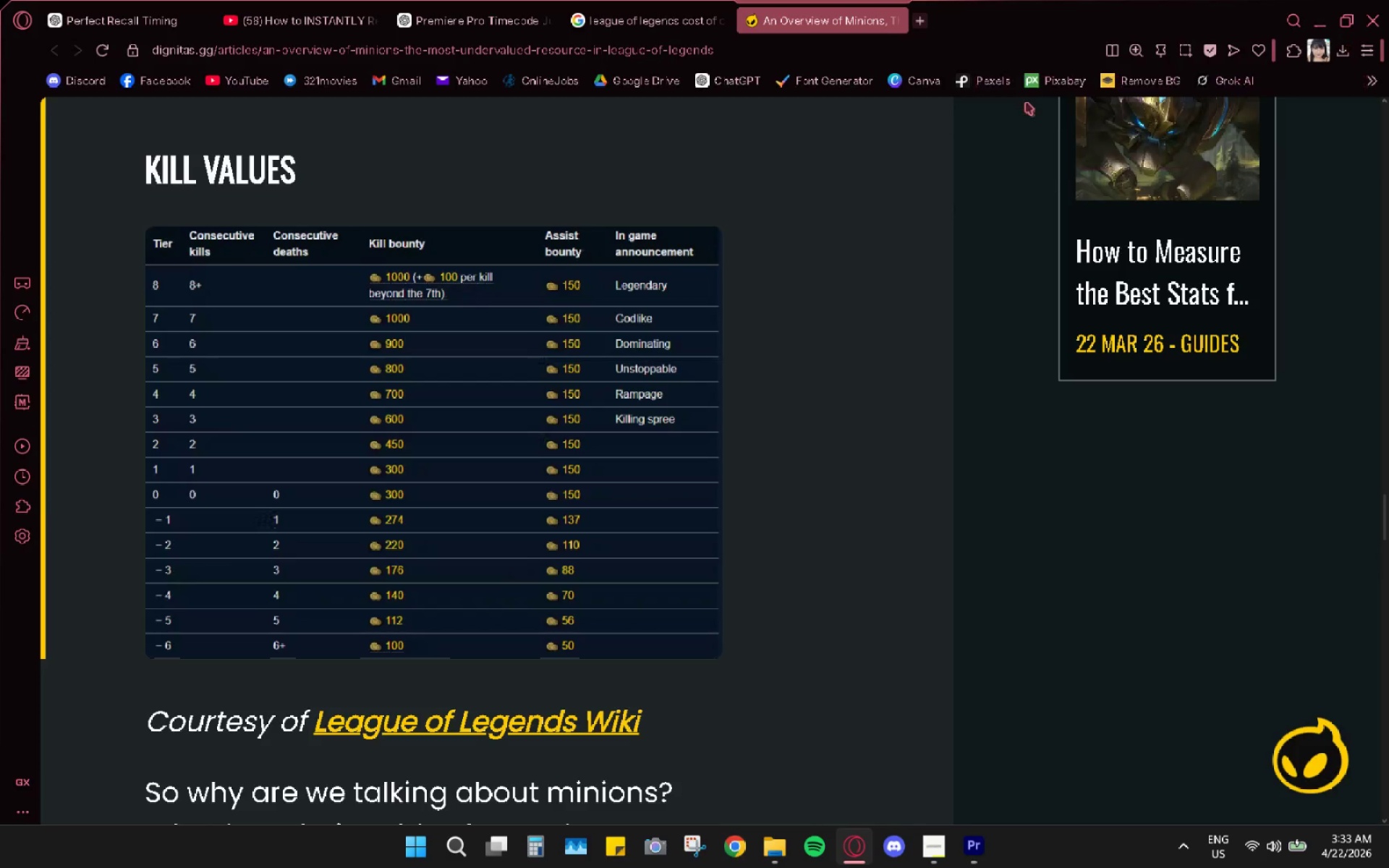 
triple_click([1026, 102])
 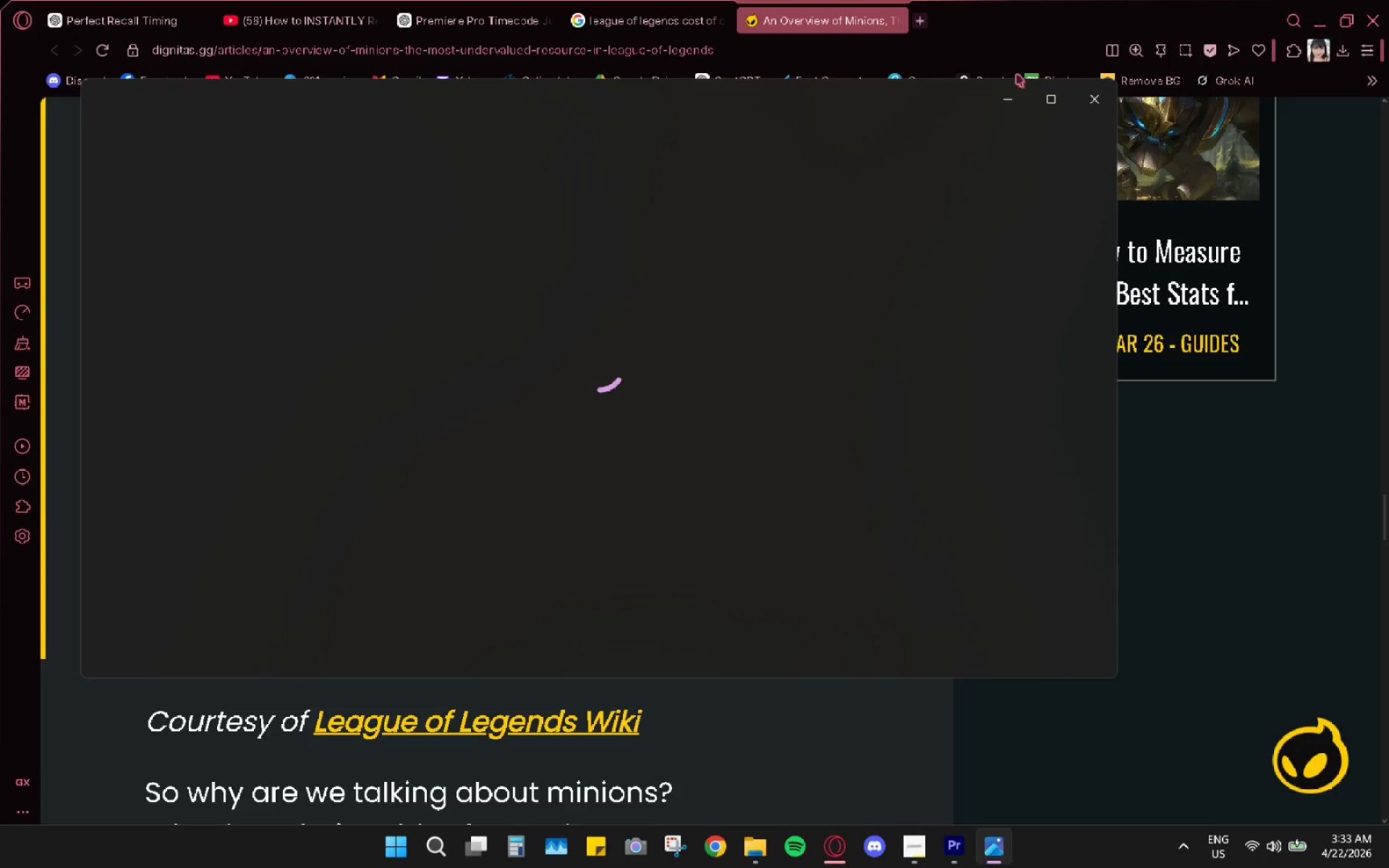 
hold_key(key=AltLeft, duration=2.45)
scroll: coordinate [574, 437], scroll_direction: up, amount: 10.0
 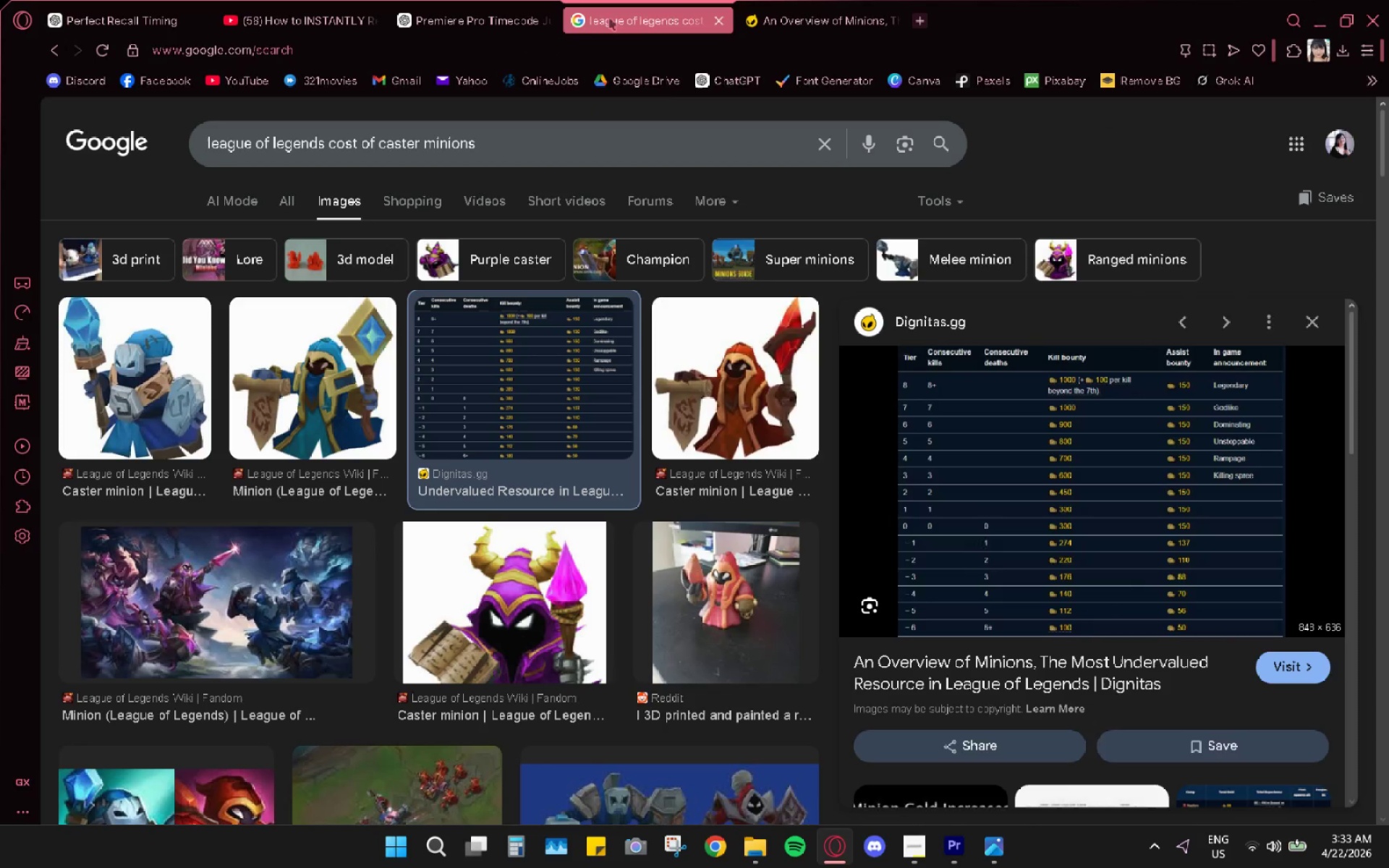 
left_click([527, 2])
 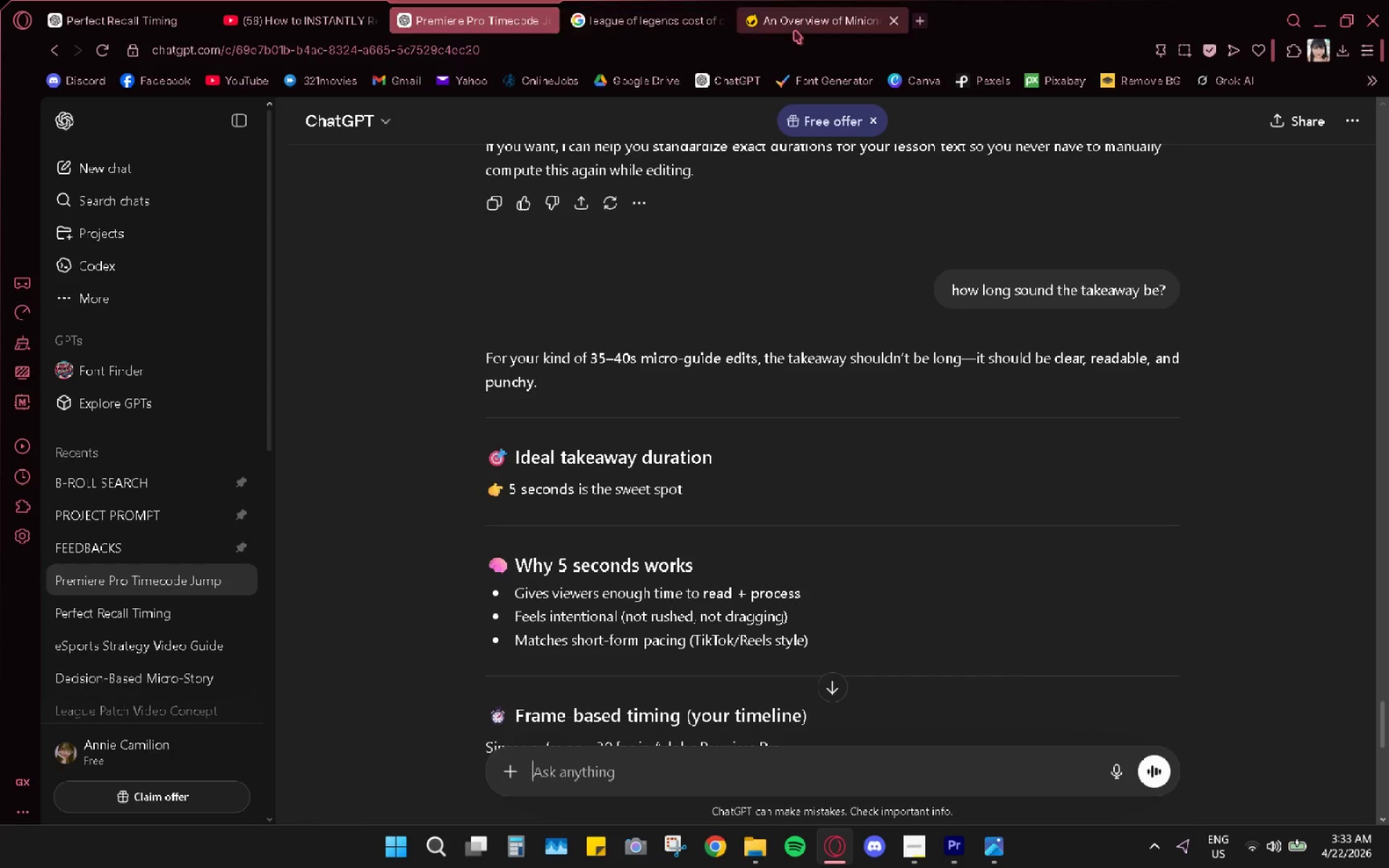 
left_click([652, 3])
 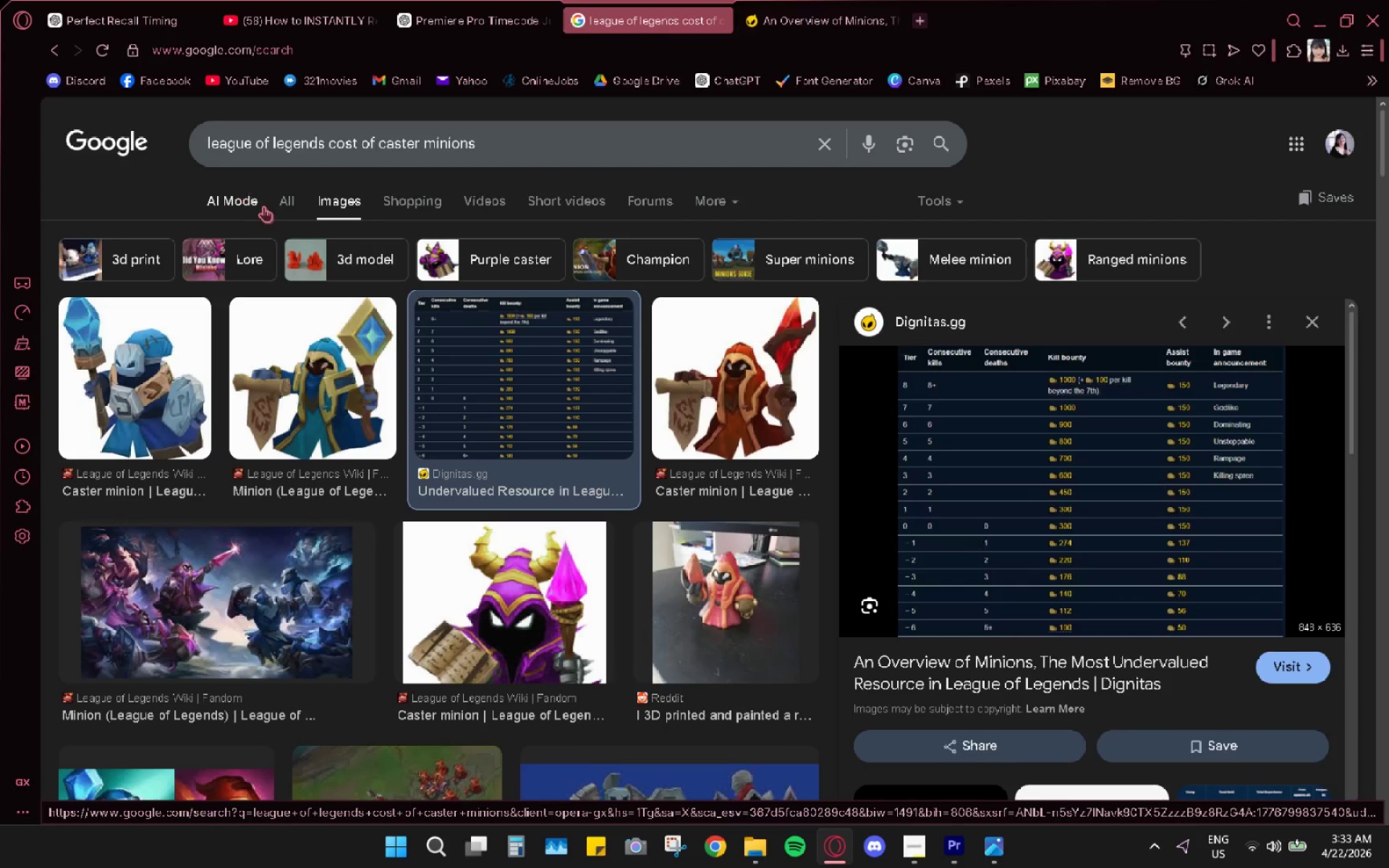 
left_click([289, 196])
 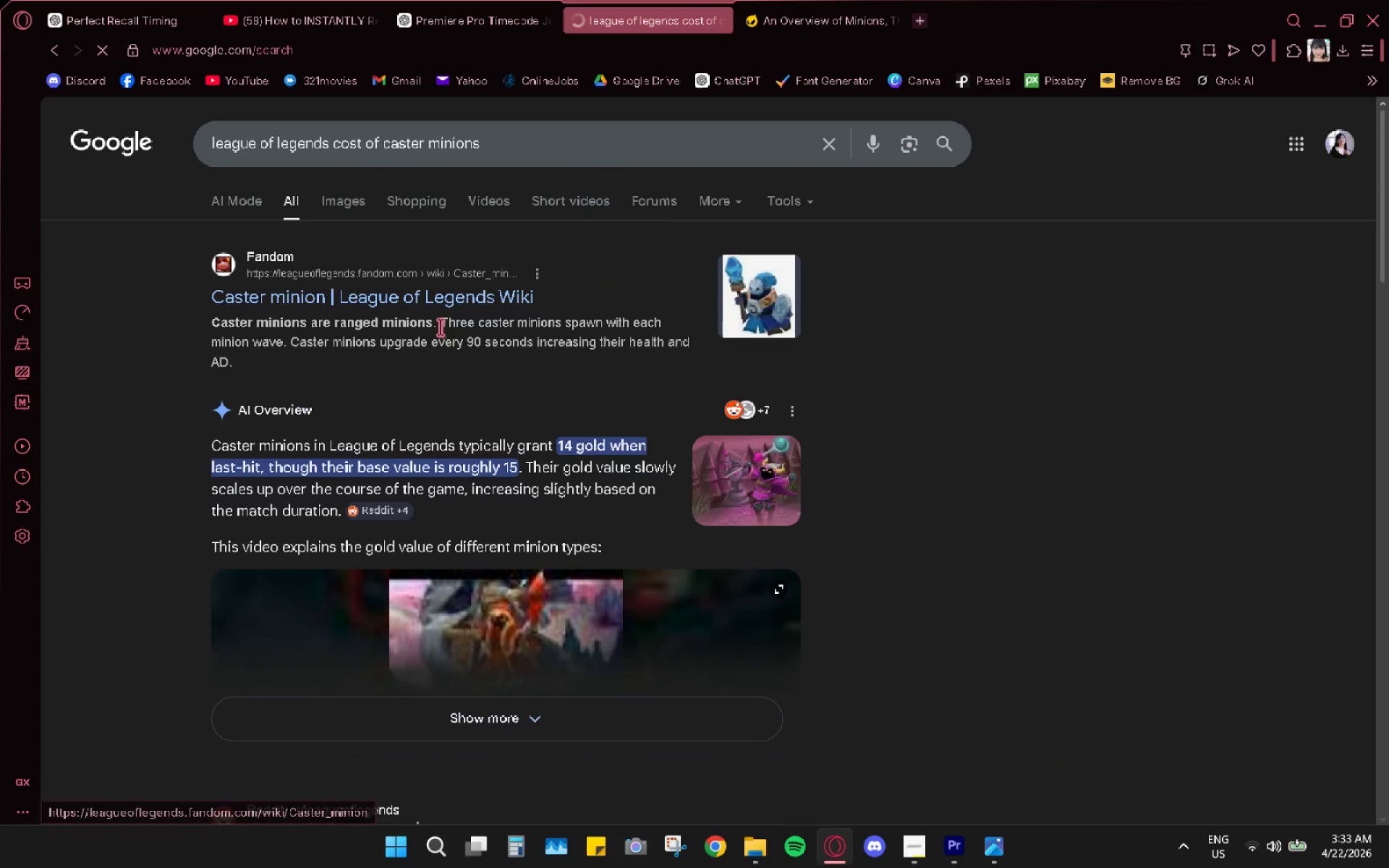 
left_click([576, 702])
 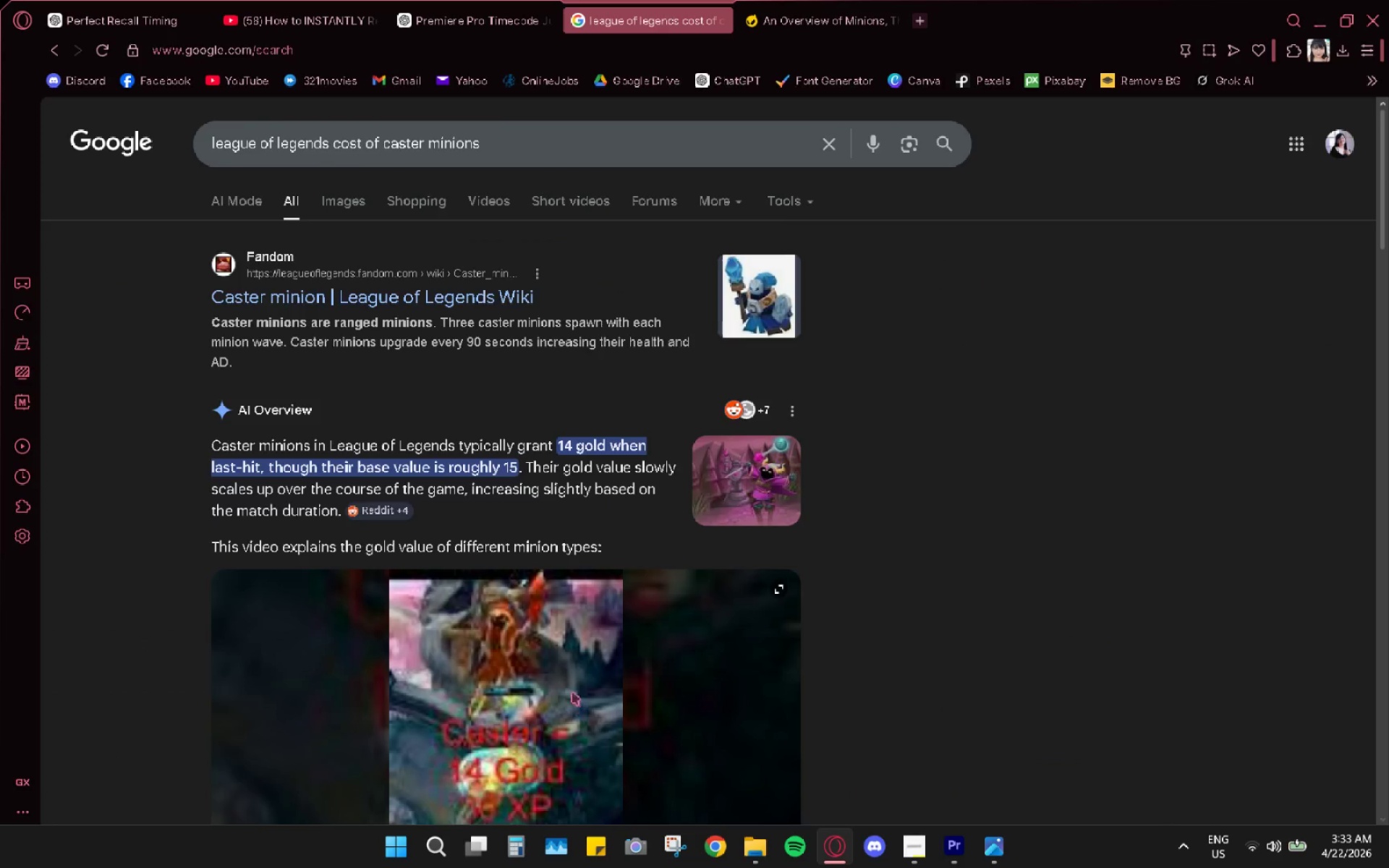 
scroll: coordinate [572, 692], scroll_direction: down, amount: 4.0
 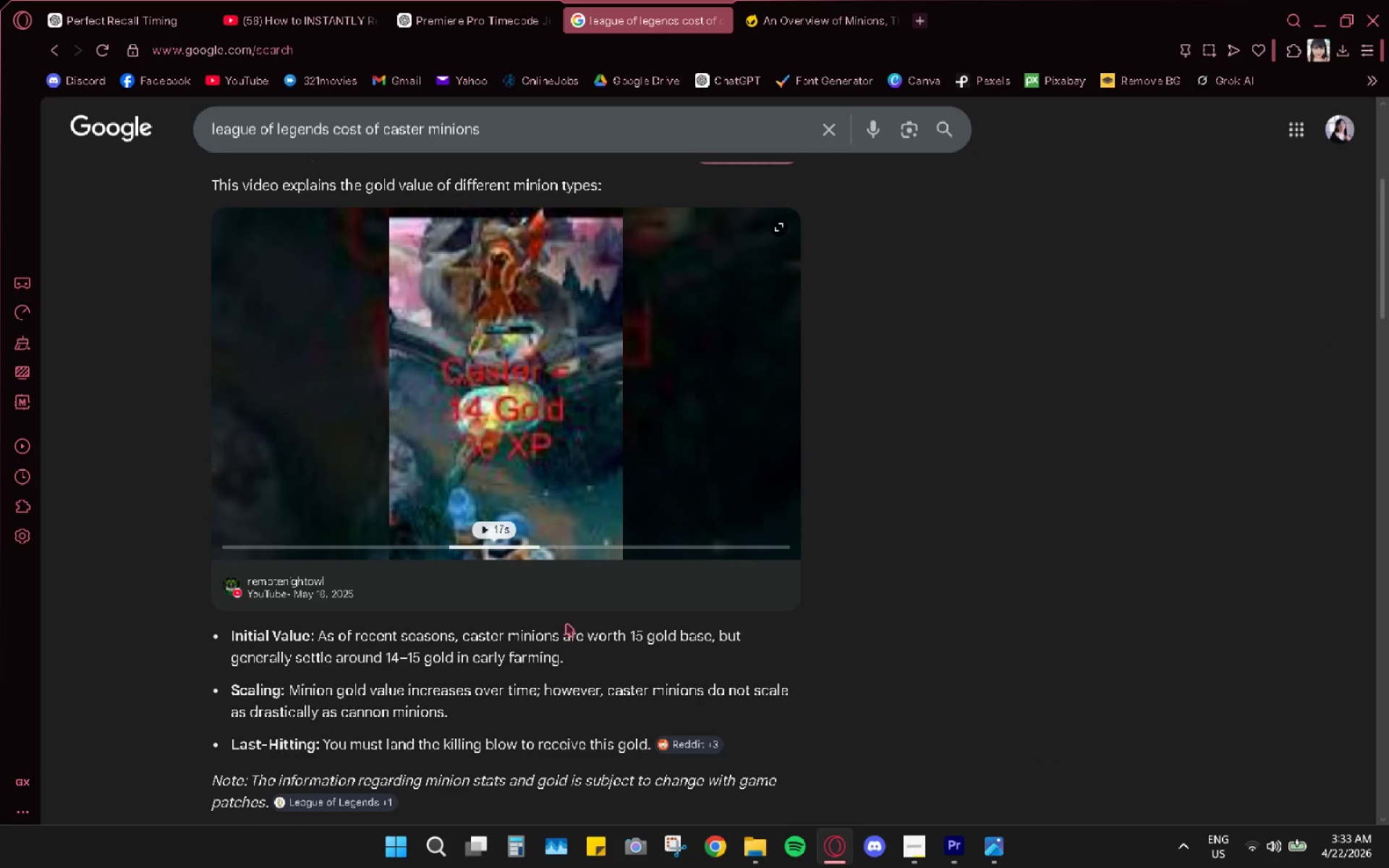 
scroll: coordinate [564, 600], scroll_direction: up, amount: 1.0
 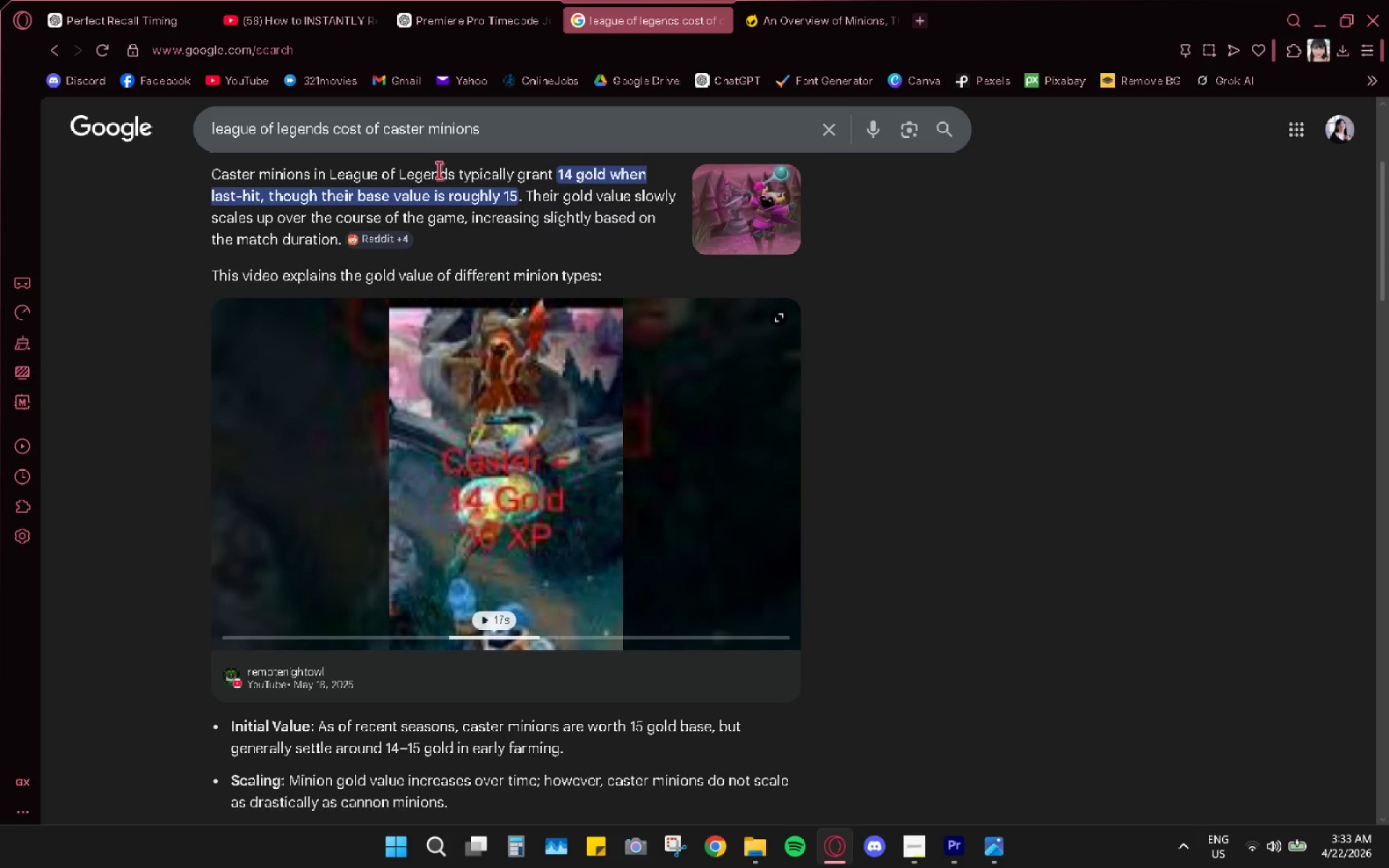 
wait(8.36)
 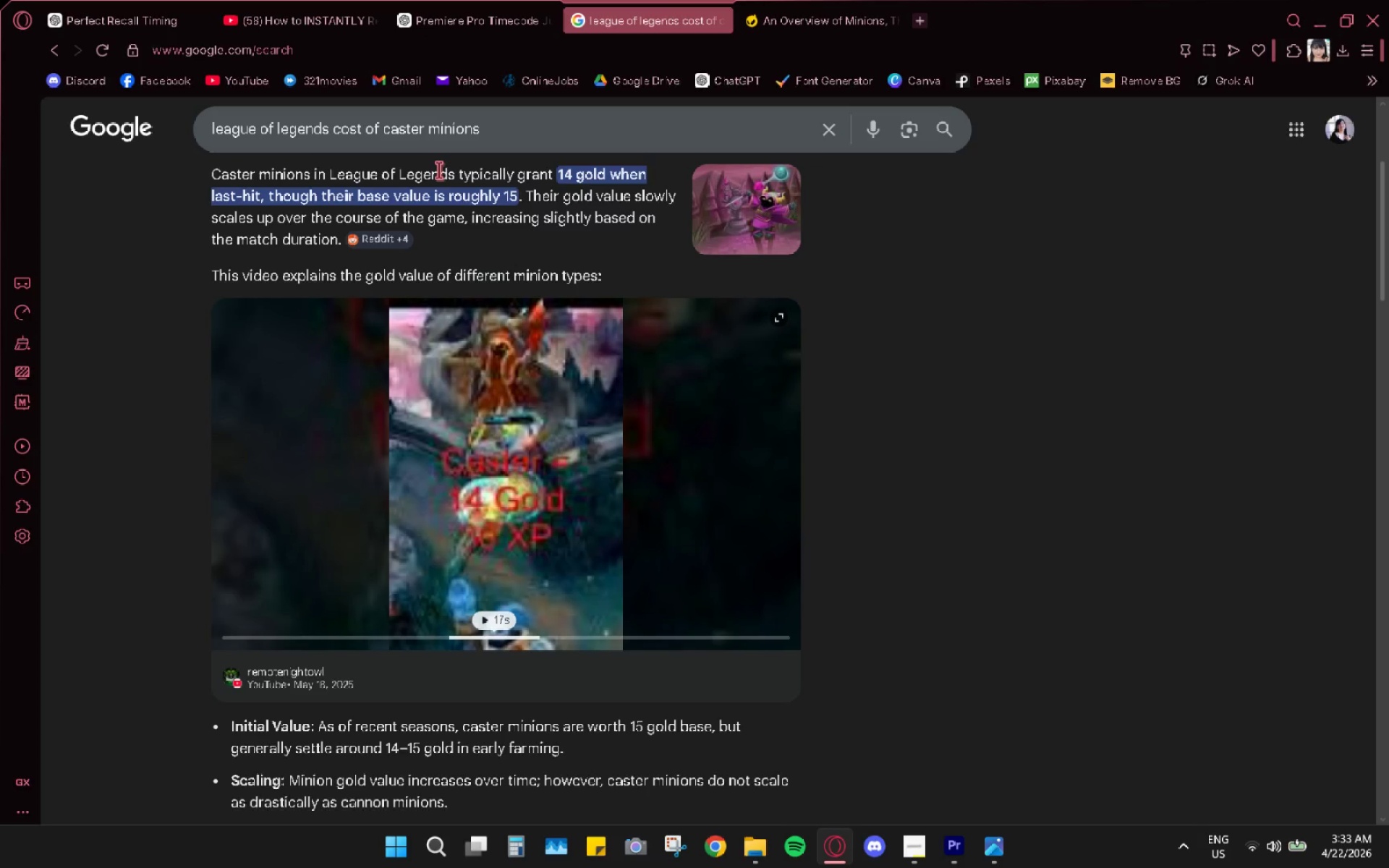 
scroll: coordinate [535, 237], scroll_direction: down, amount: 4.0
 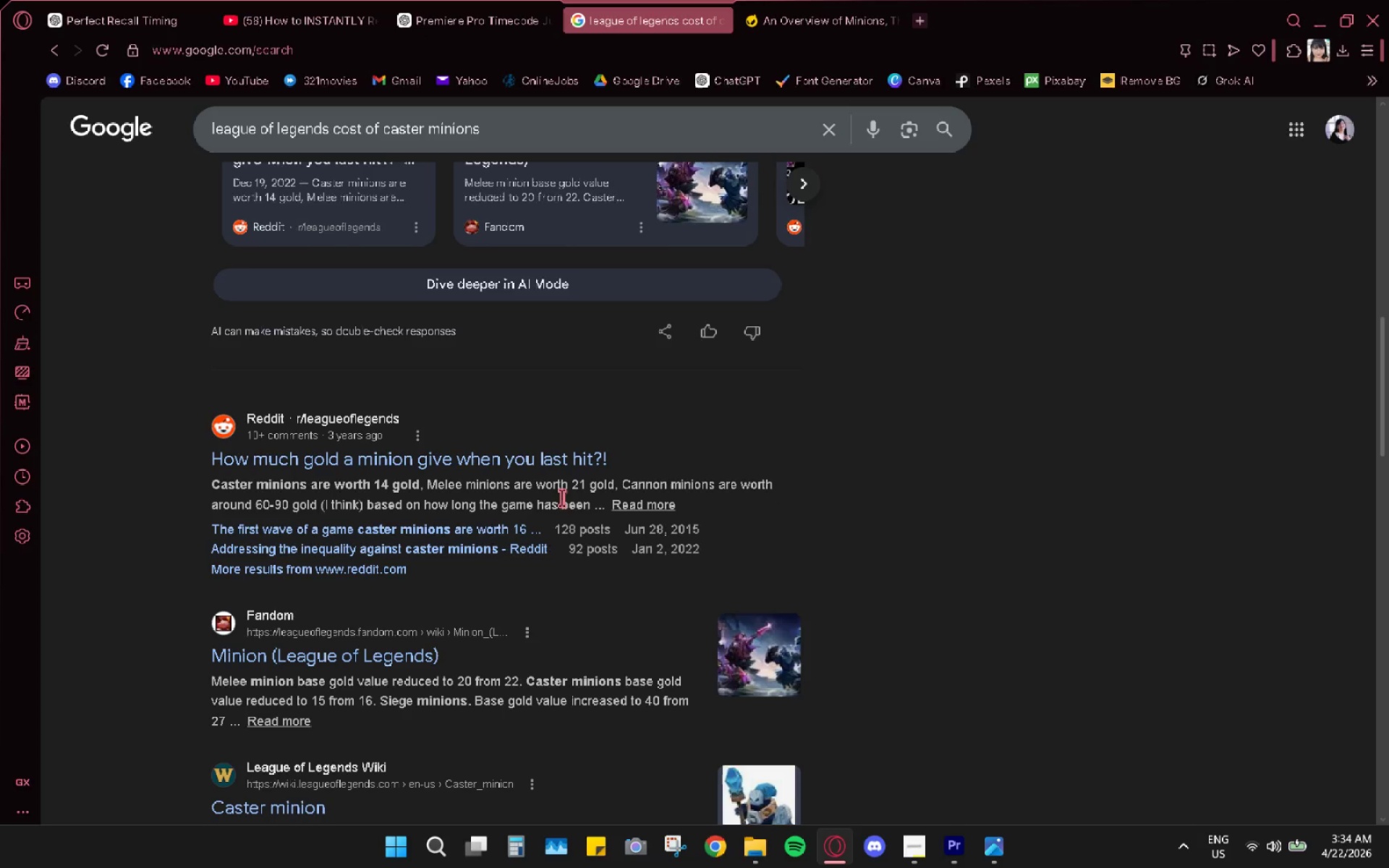 
wait(8.72)
 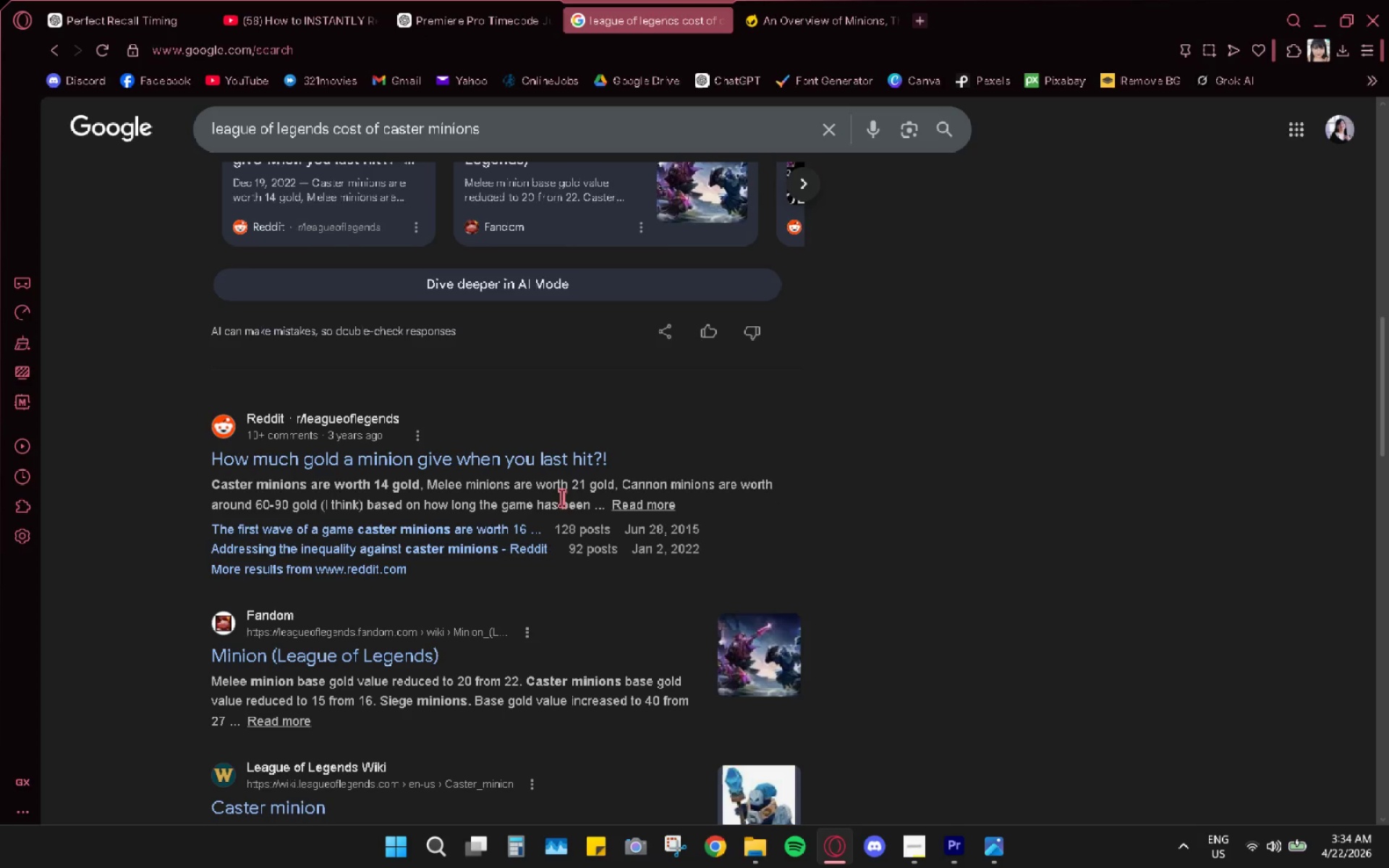 
scroll: coordinate [391, 680], scroll_direction: down, amount: 5.0
 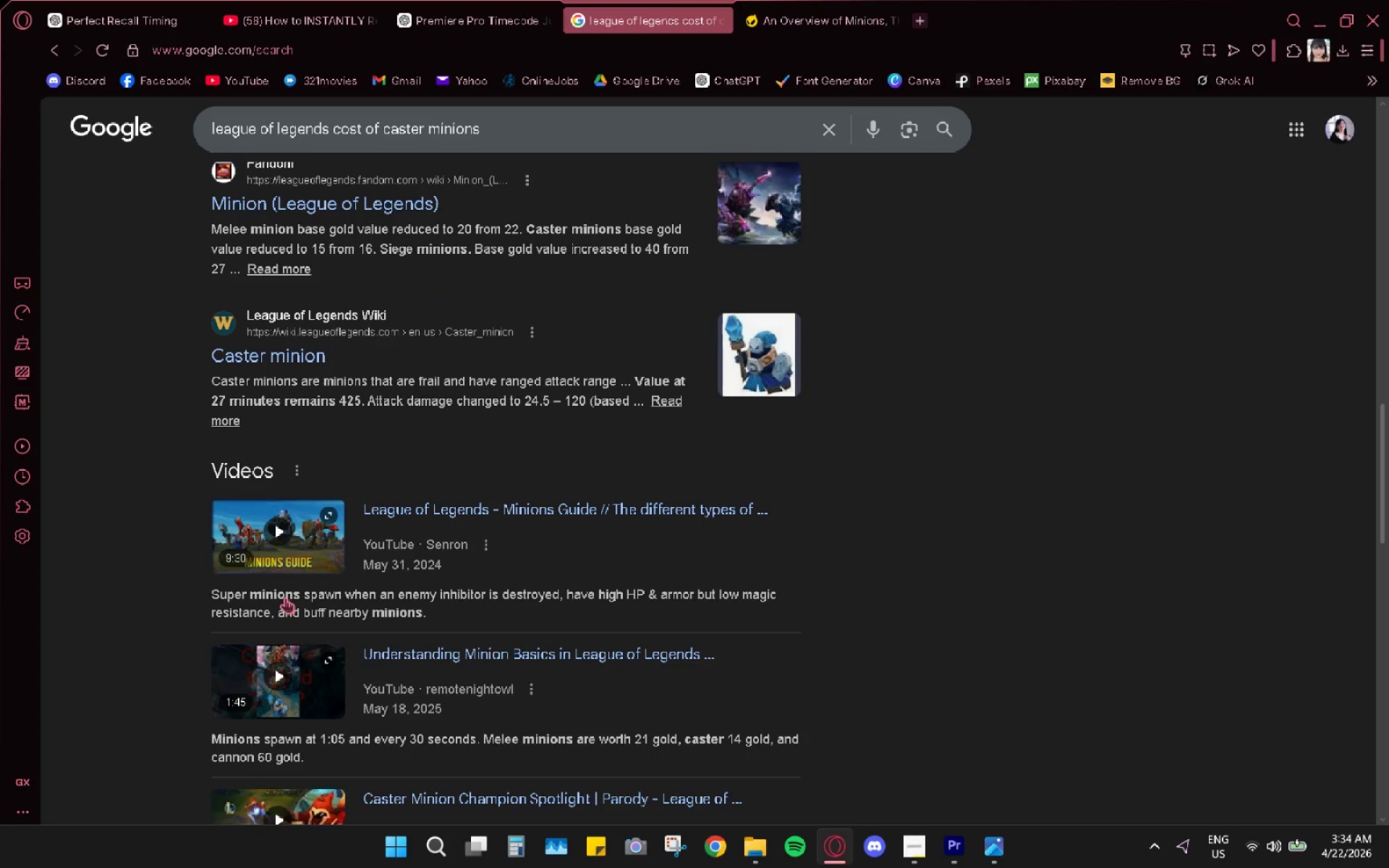 
scroll: coordinate [368, 501], scroll_direction: up, amount: 17.0
 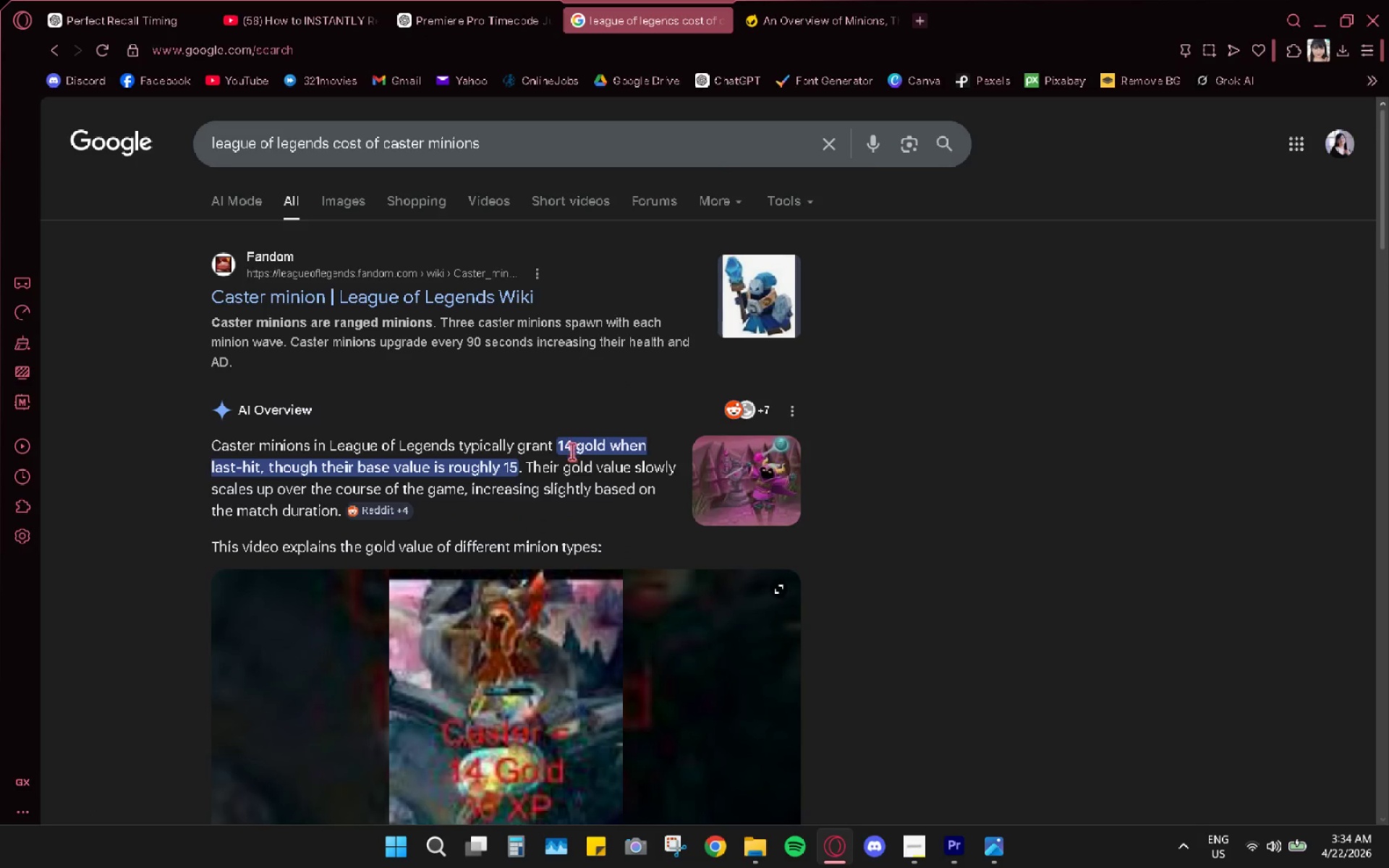 
scroll: coordinate [561, 532], scroll_direction: down, amount: 10.0
 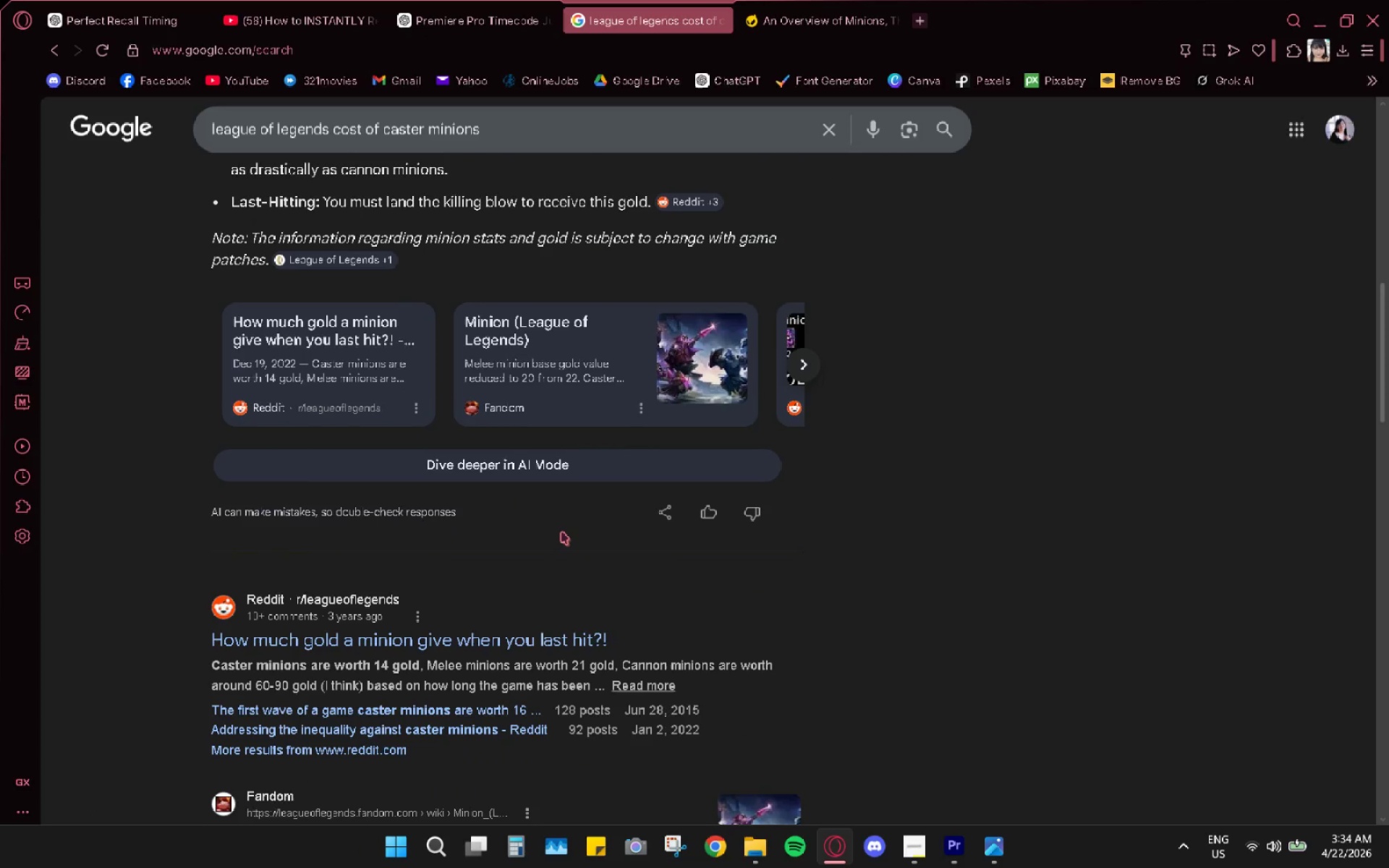 
scroll: coordinate [561, 532], scroll_direction: up, amount: 5.0
 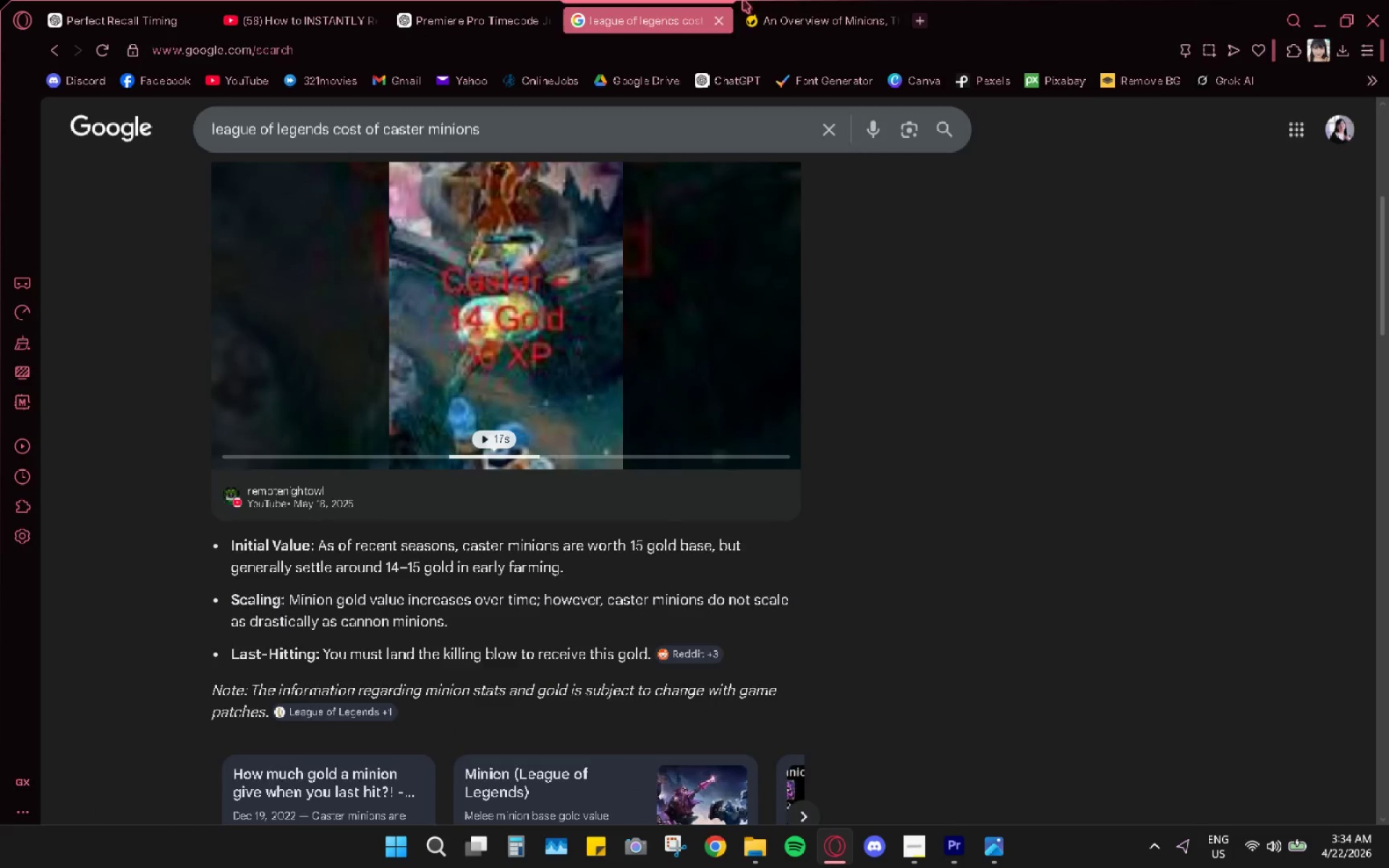 
left_click([818, 0])
 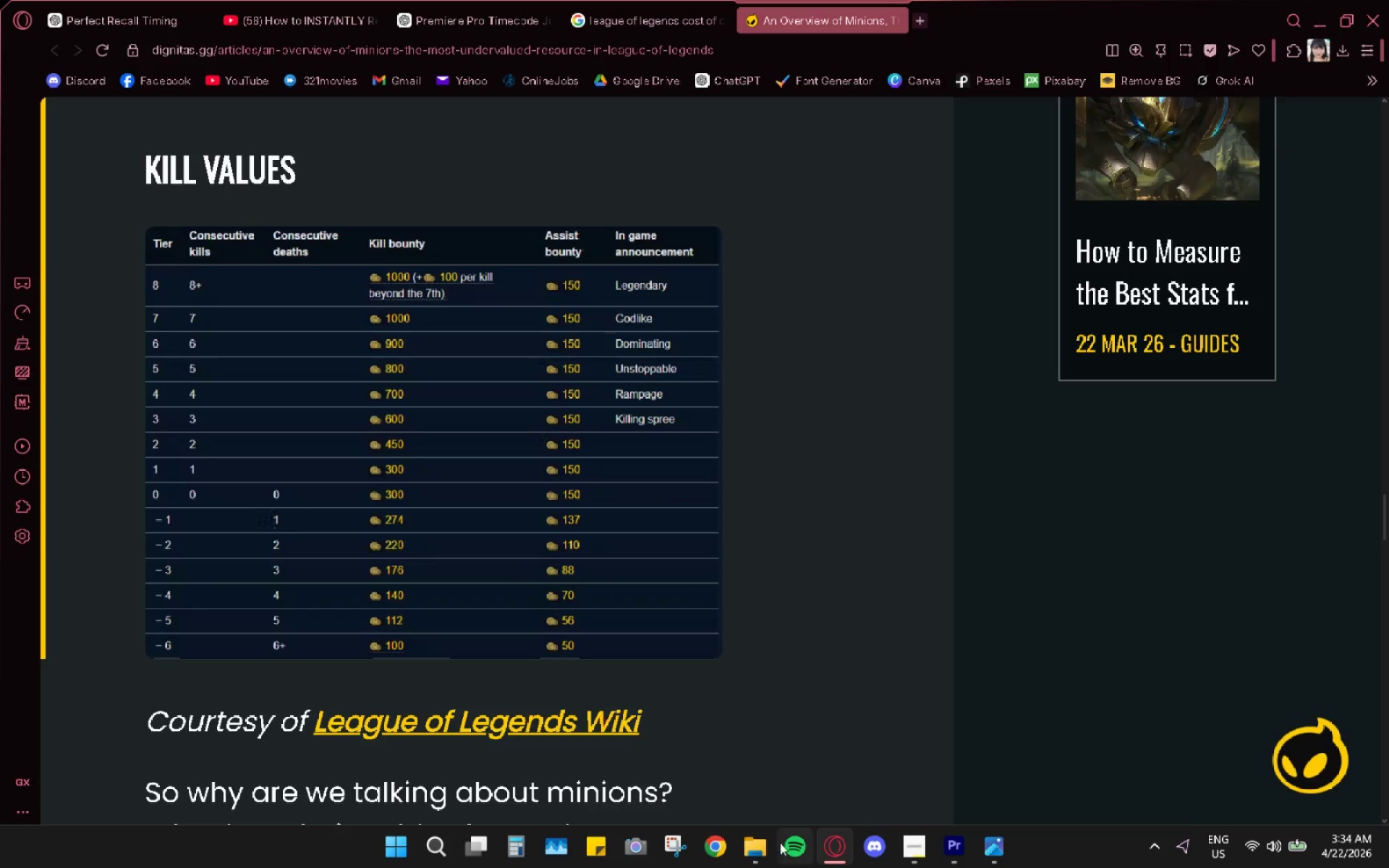 
left_click([987, 848])
 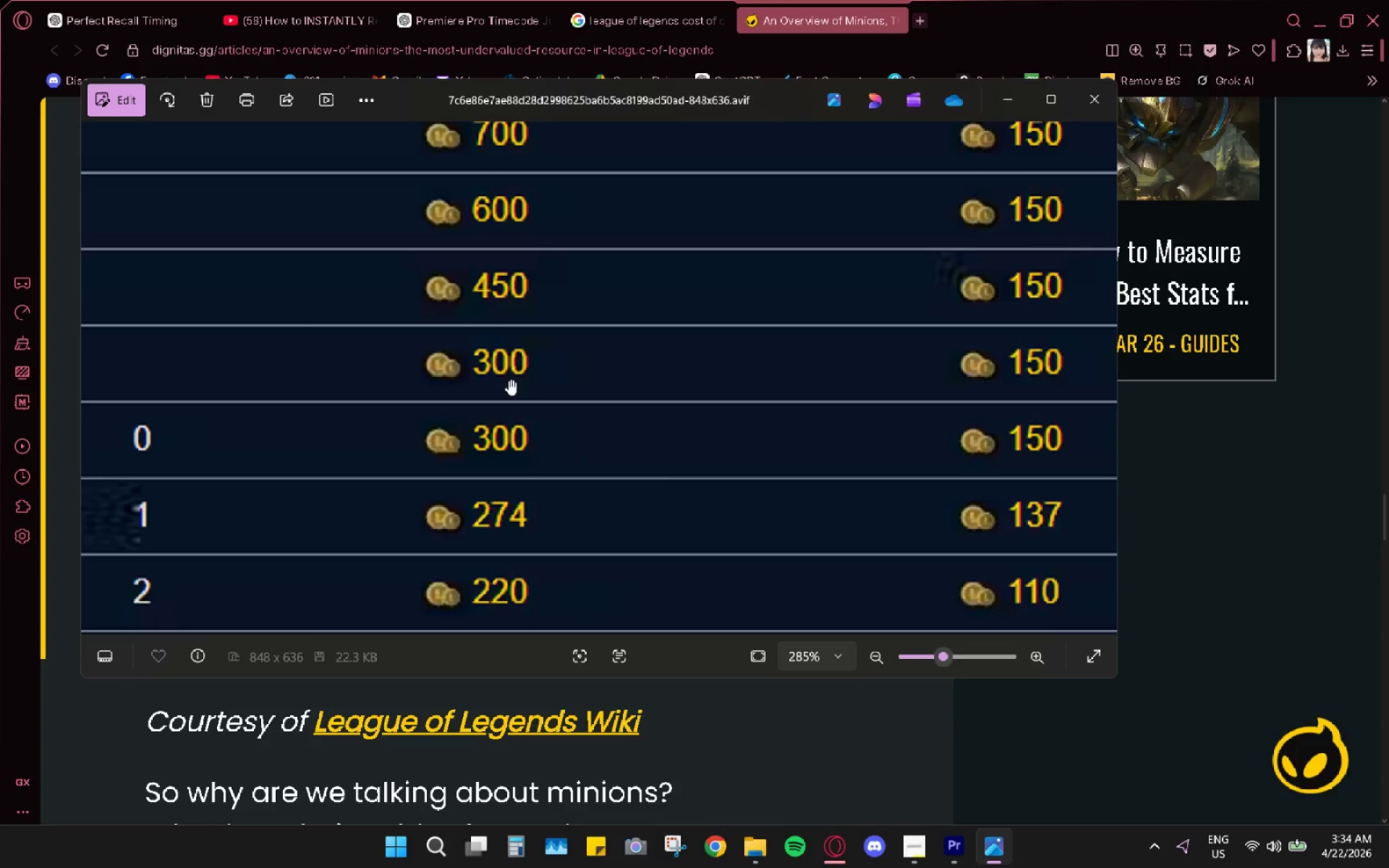 
left_click_drag(start_coordinate=[532, 369], to_coordinate=[694, 485])
 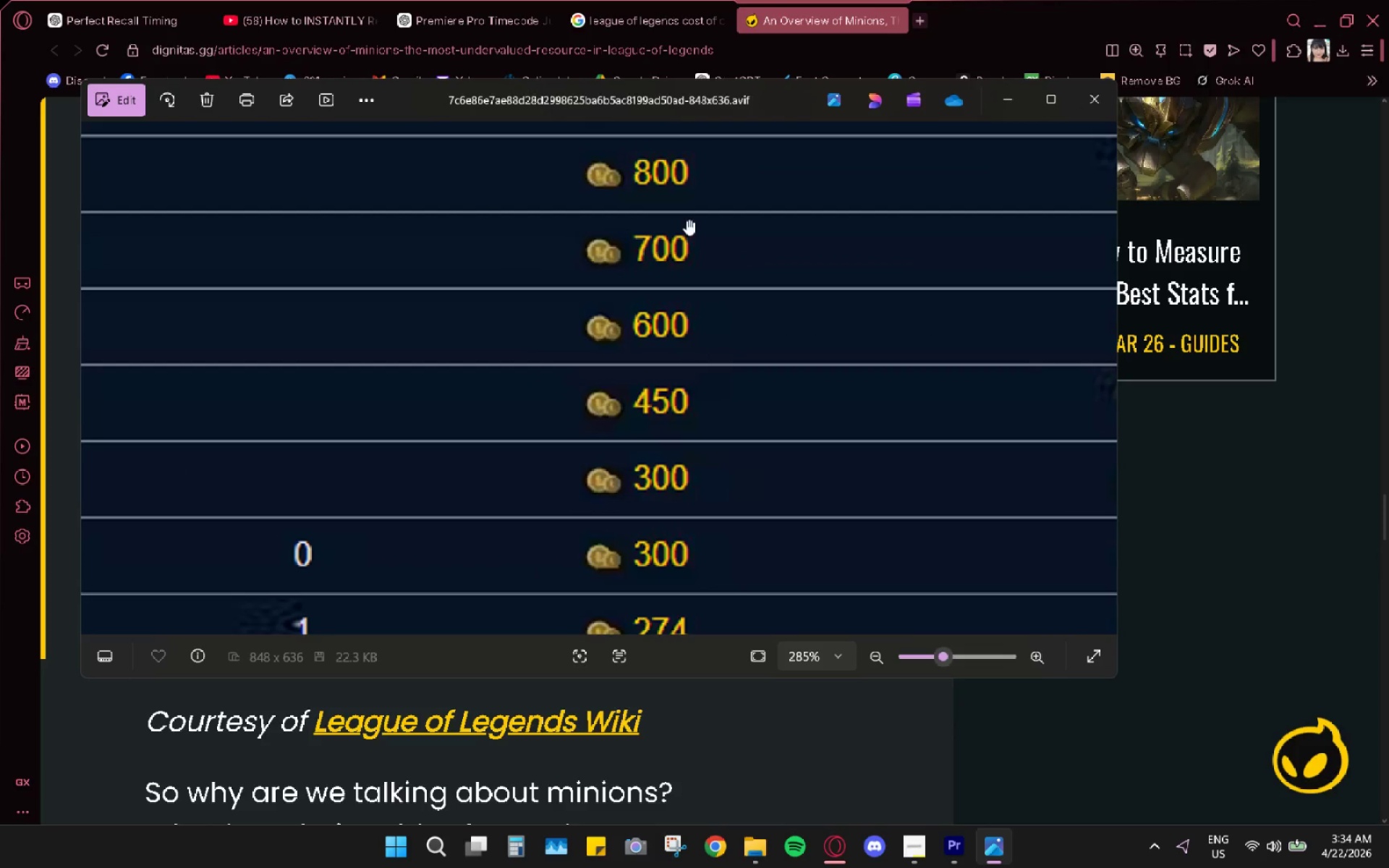 
left_click_drag(start_coordinate=[687, 218], to_coordinate=[729, 506])
 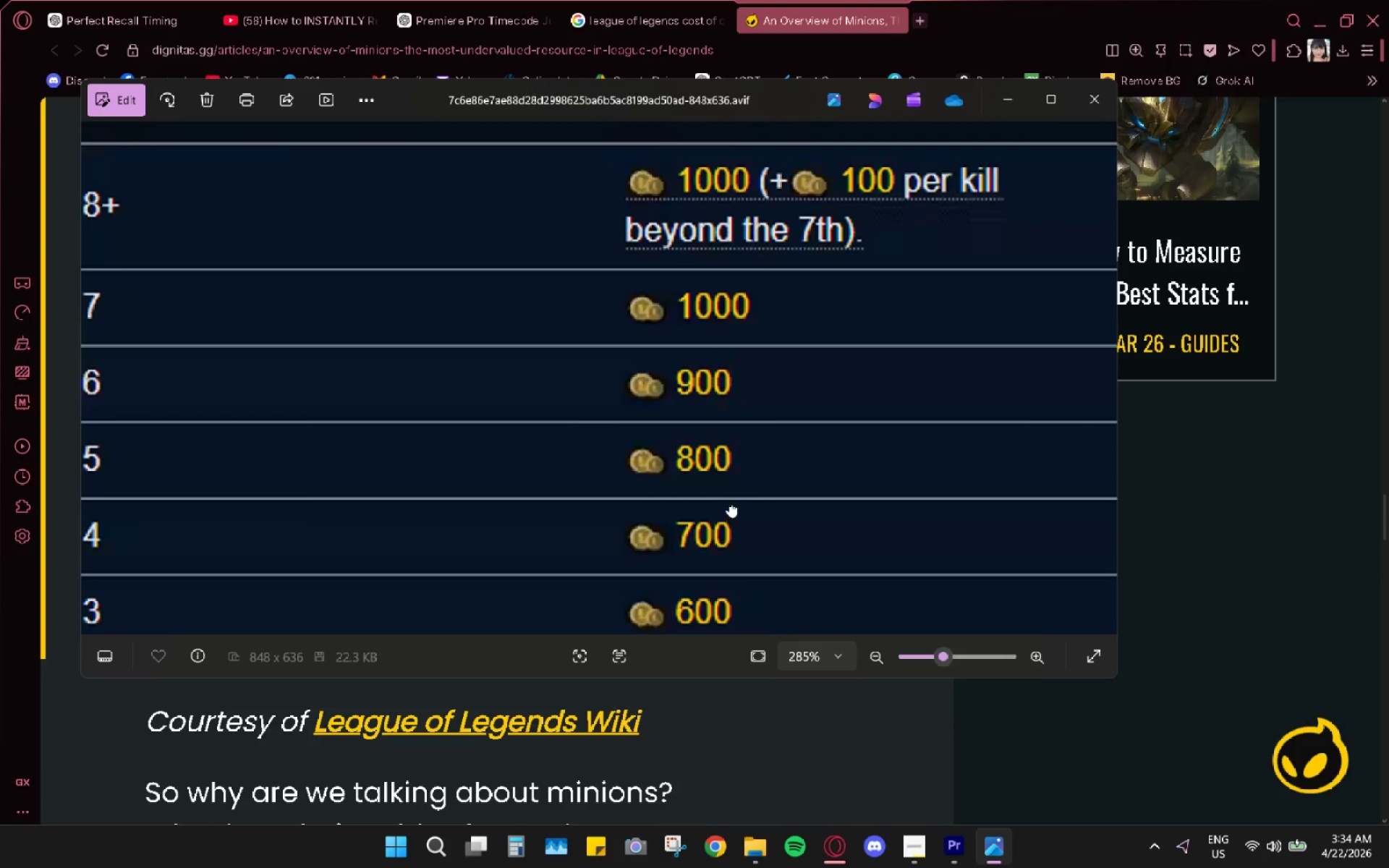 
left_click_drag(start_coordinate=[729, 506], to_coordinate=[931, 184])
 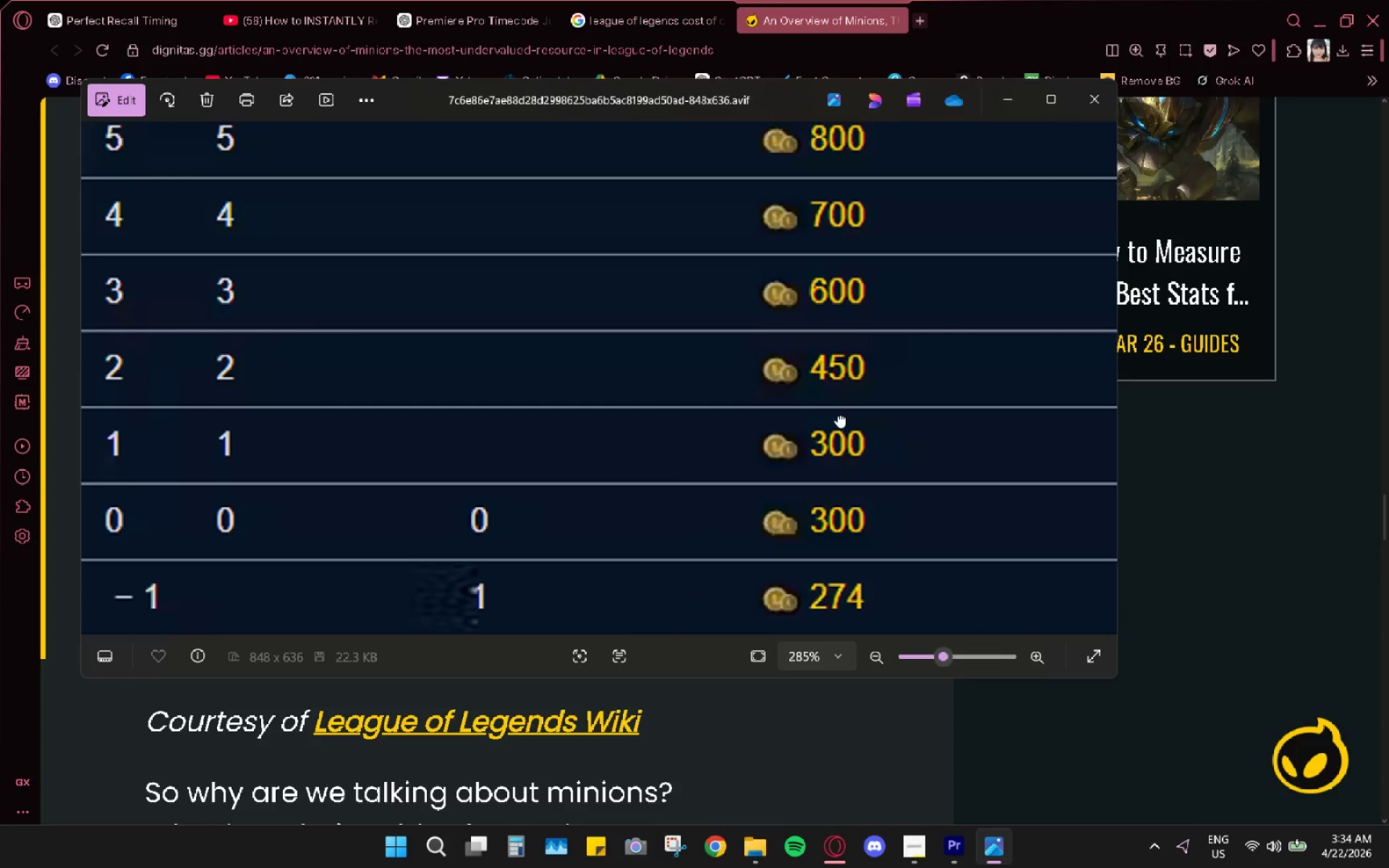 
left_click_drag(start_coordinate=[838, 415], to_coordinate=[807, 148])
 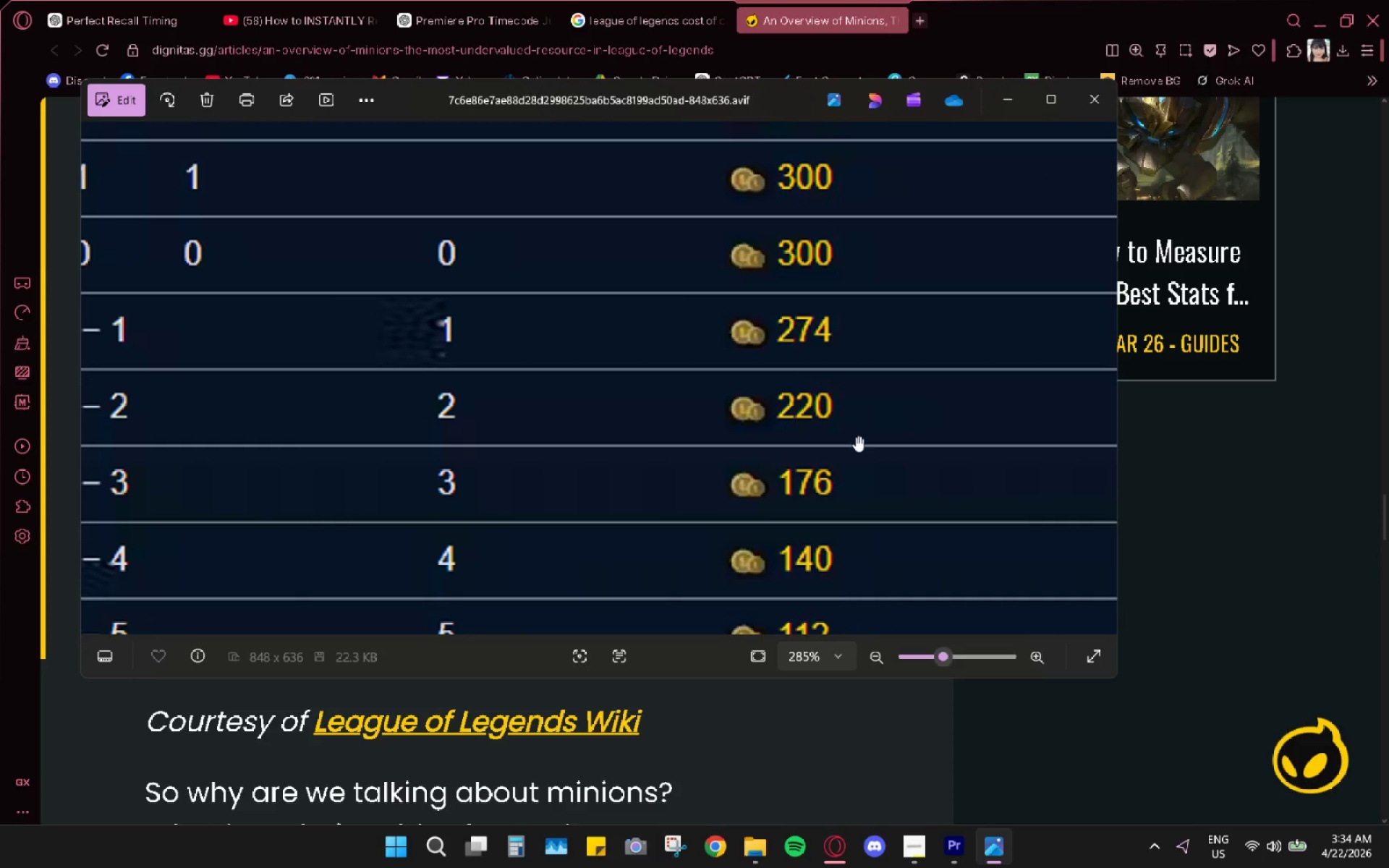 
left_click_drag(start_coordinate=[858, 444], to_coordinate=[857, 283])
 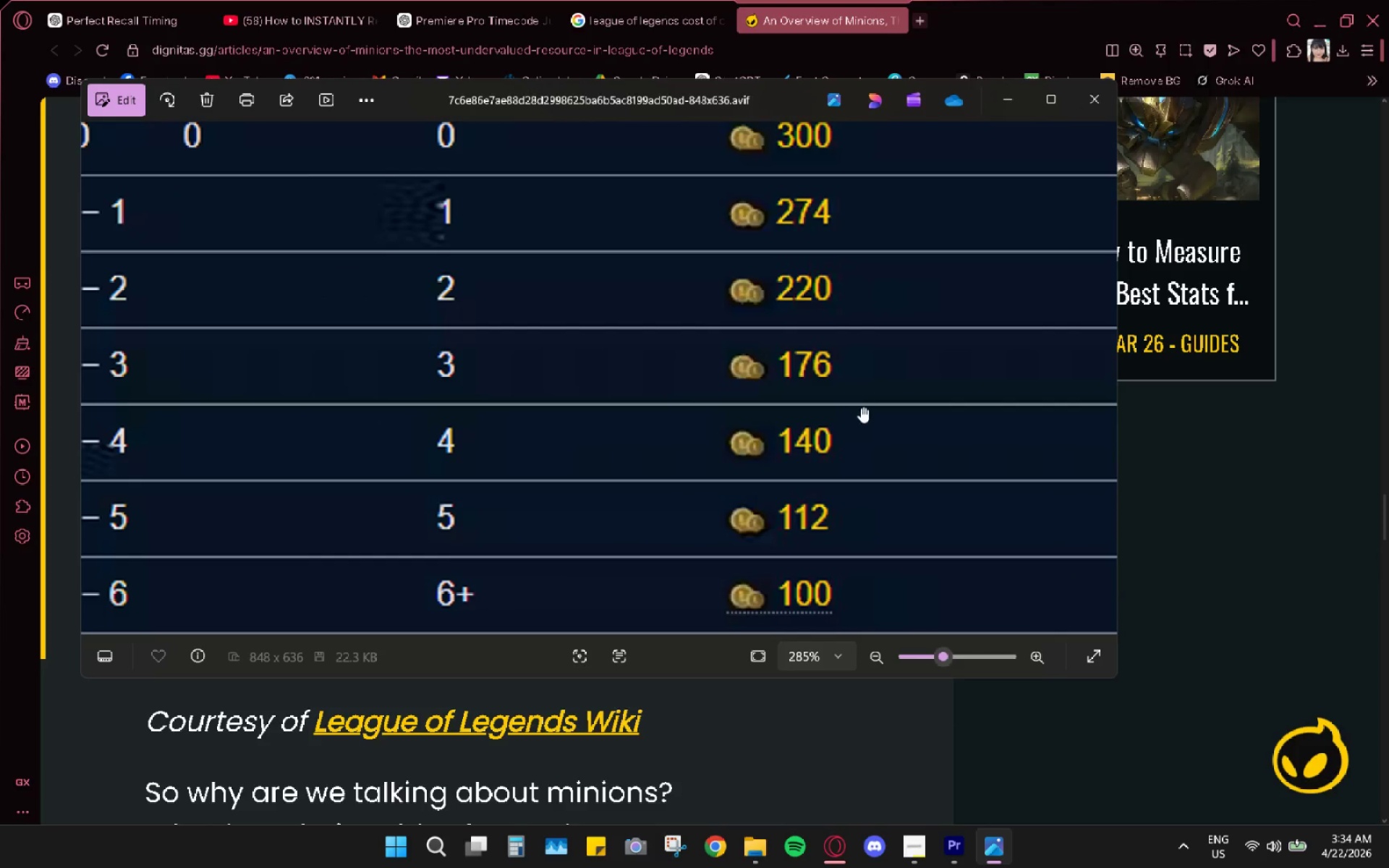 
left_click_drag(start_coordinate=[861, 407], to_coordinate=[831, 367])
 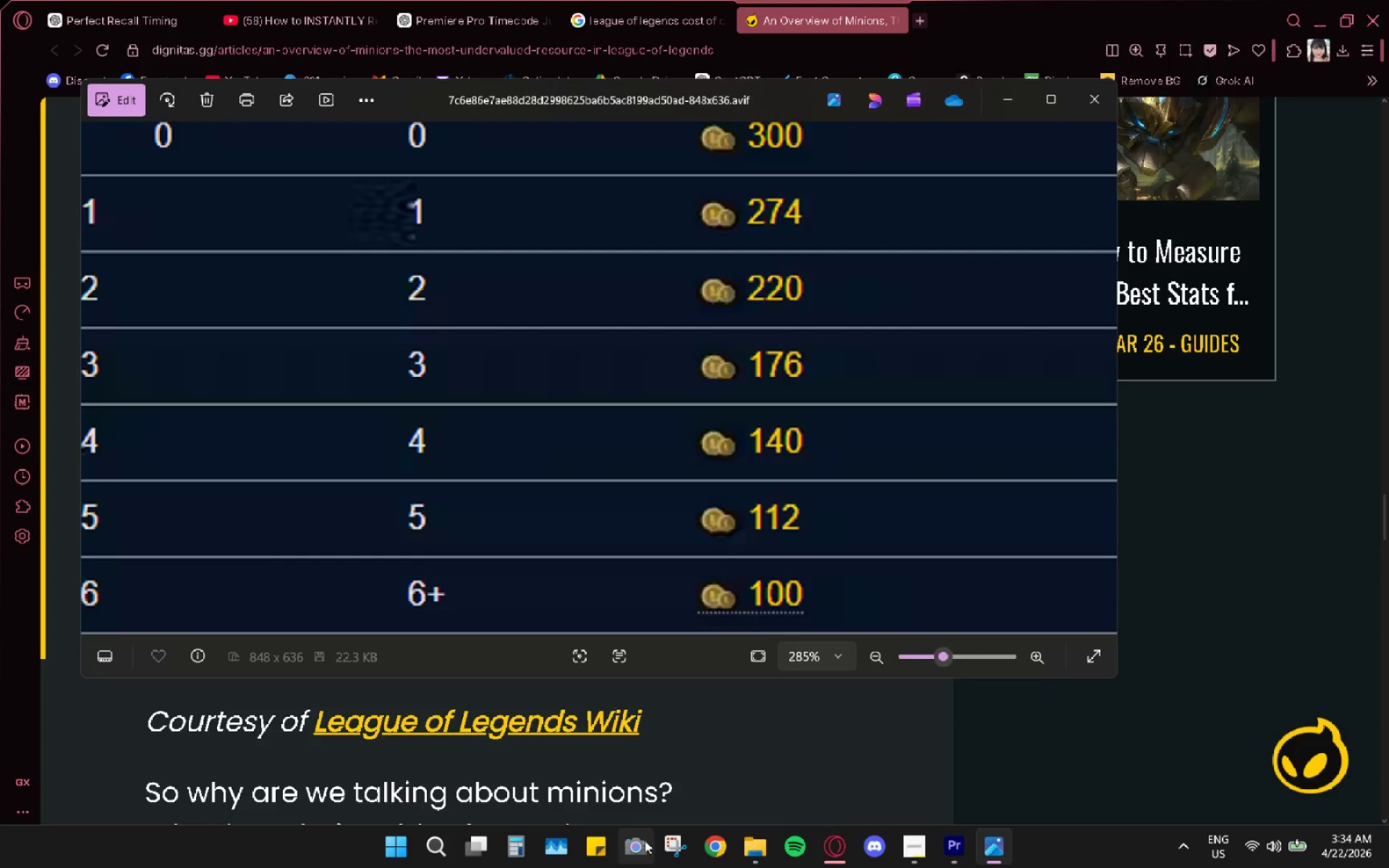 
left_click([669, 843])
 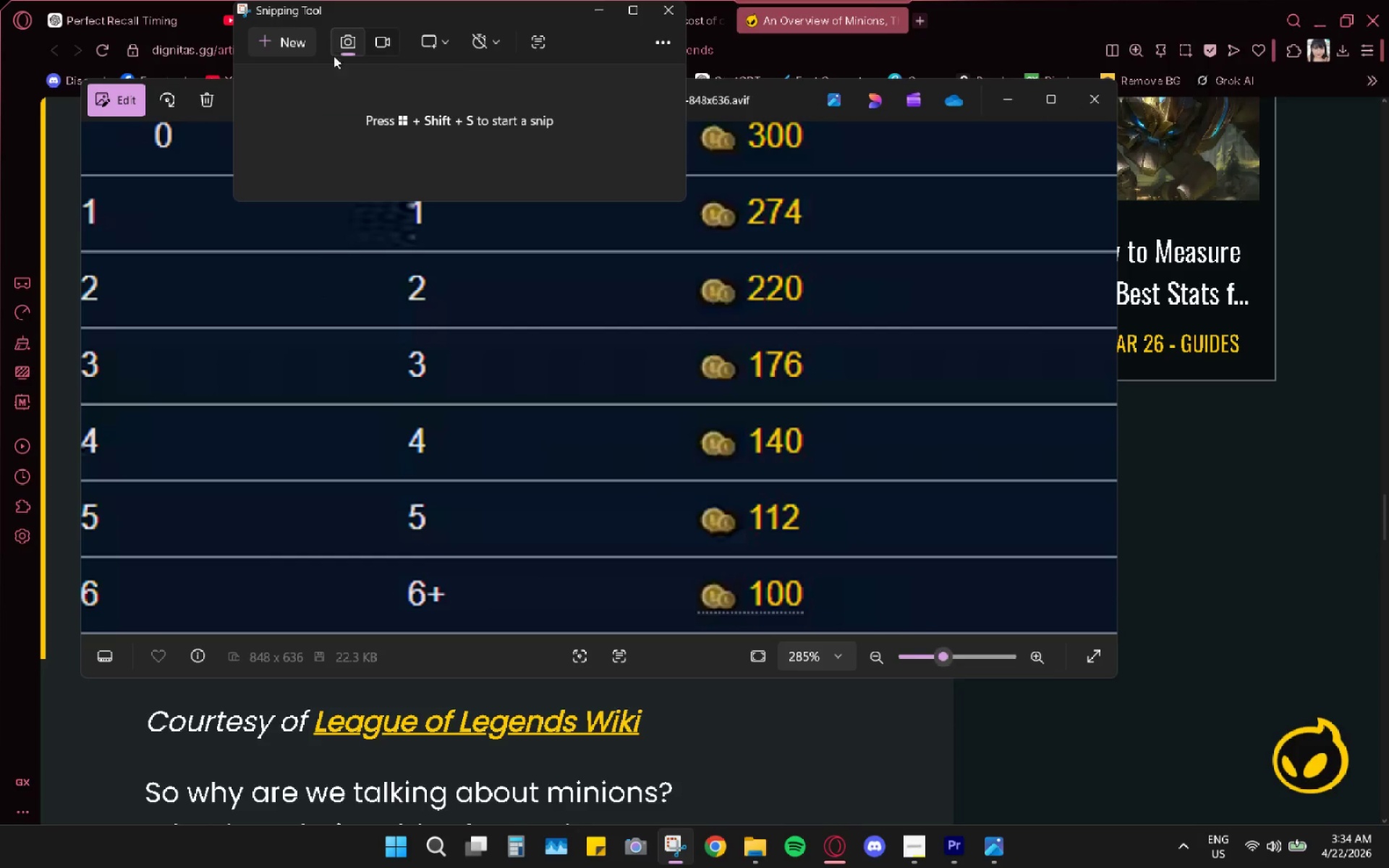 
left_click_drag(start_coordinate=[274, 46], to_coordinate=[276, 51])
 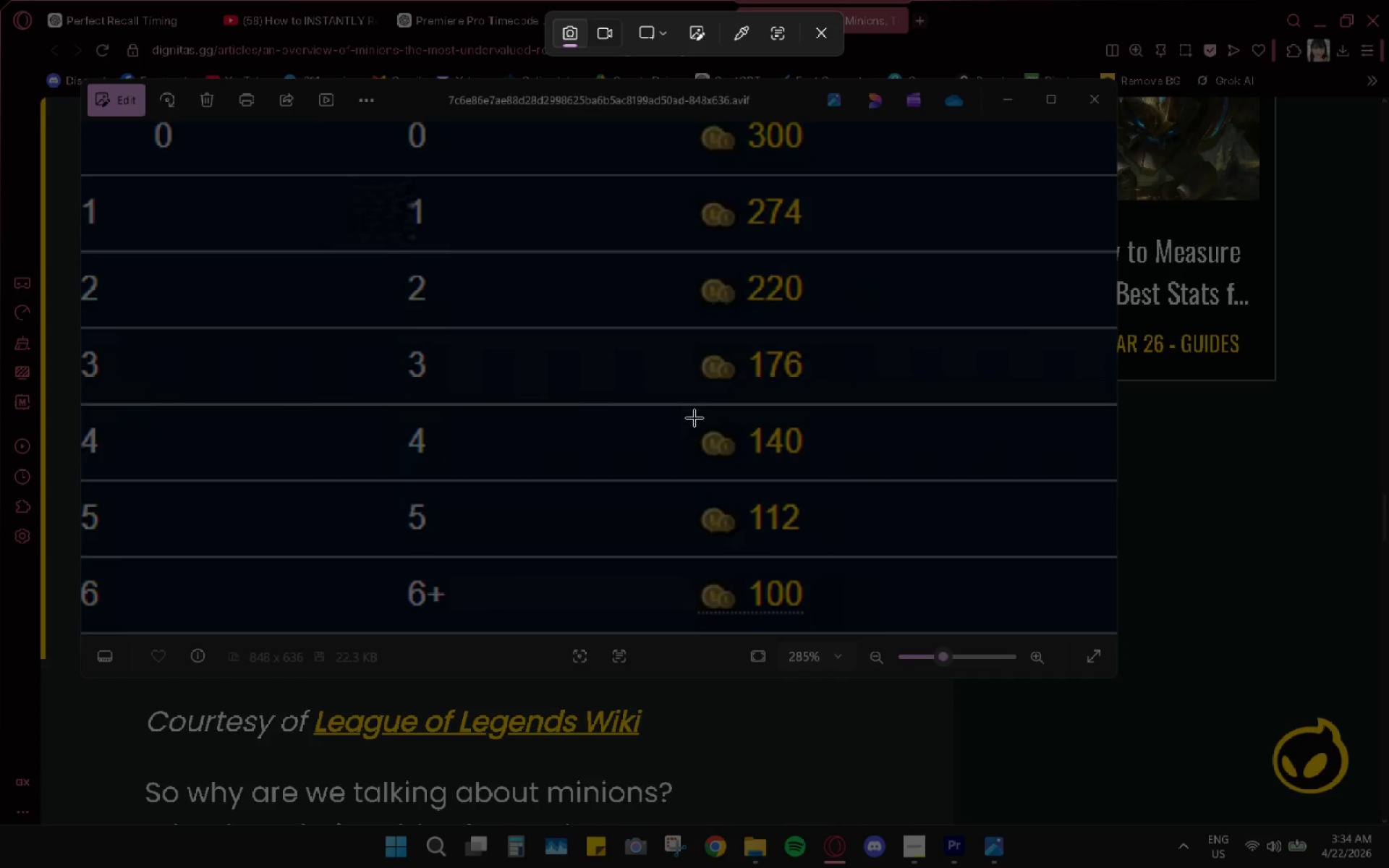 
left_click_drag(start_coordinate=[693, 417], to_coordinate=[786, 469])
 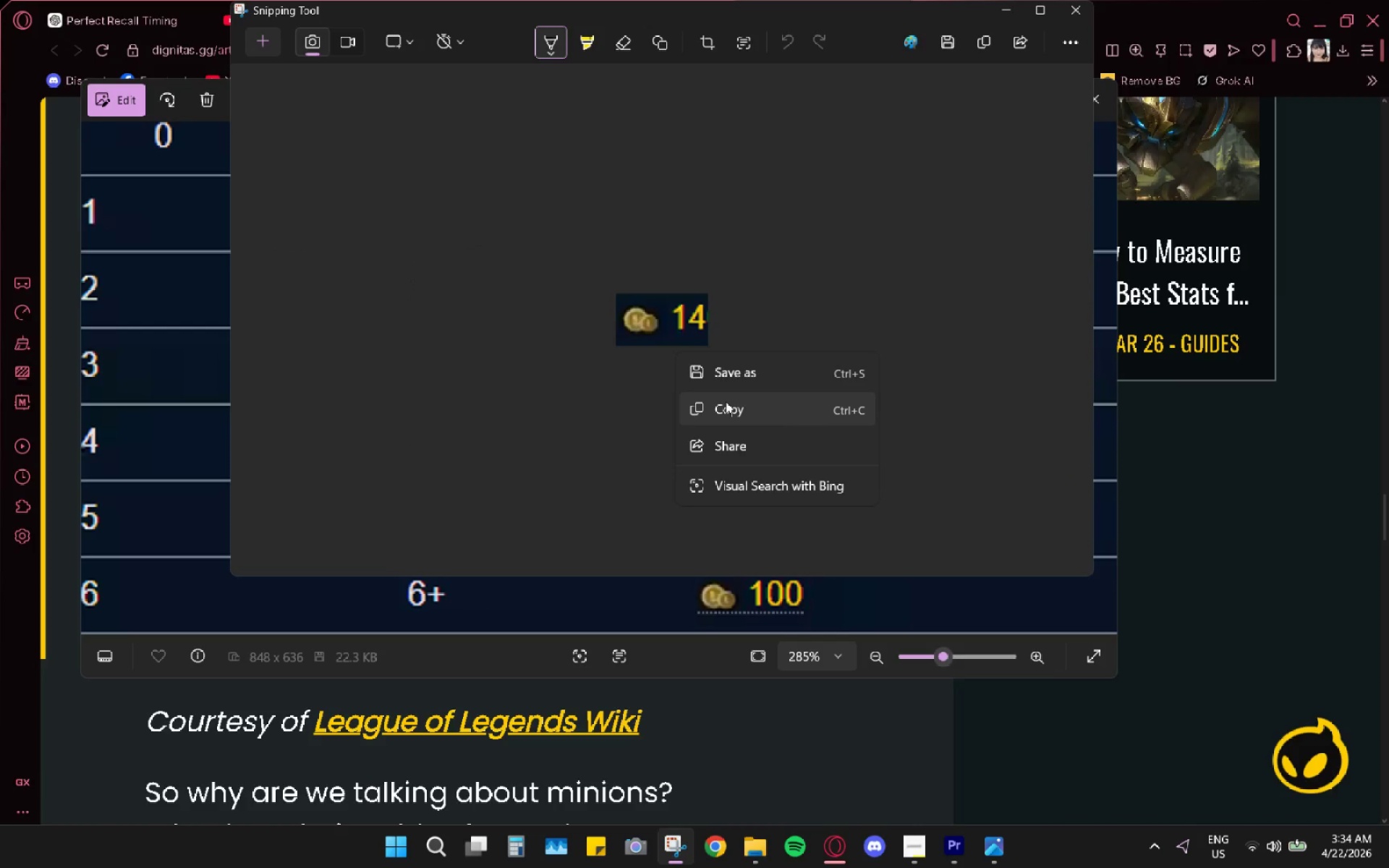 
wait(5.25)
 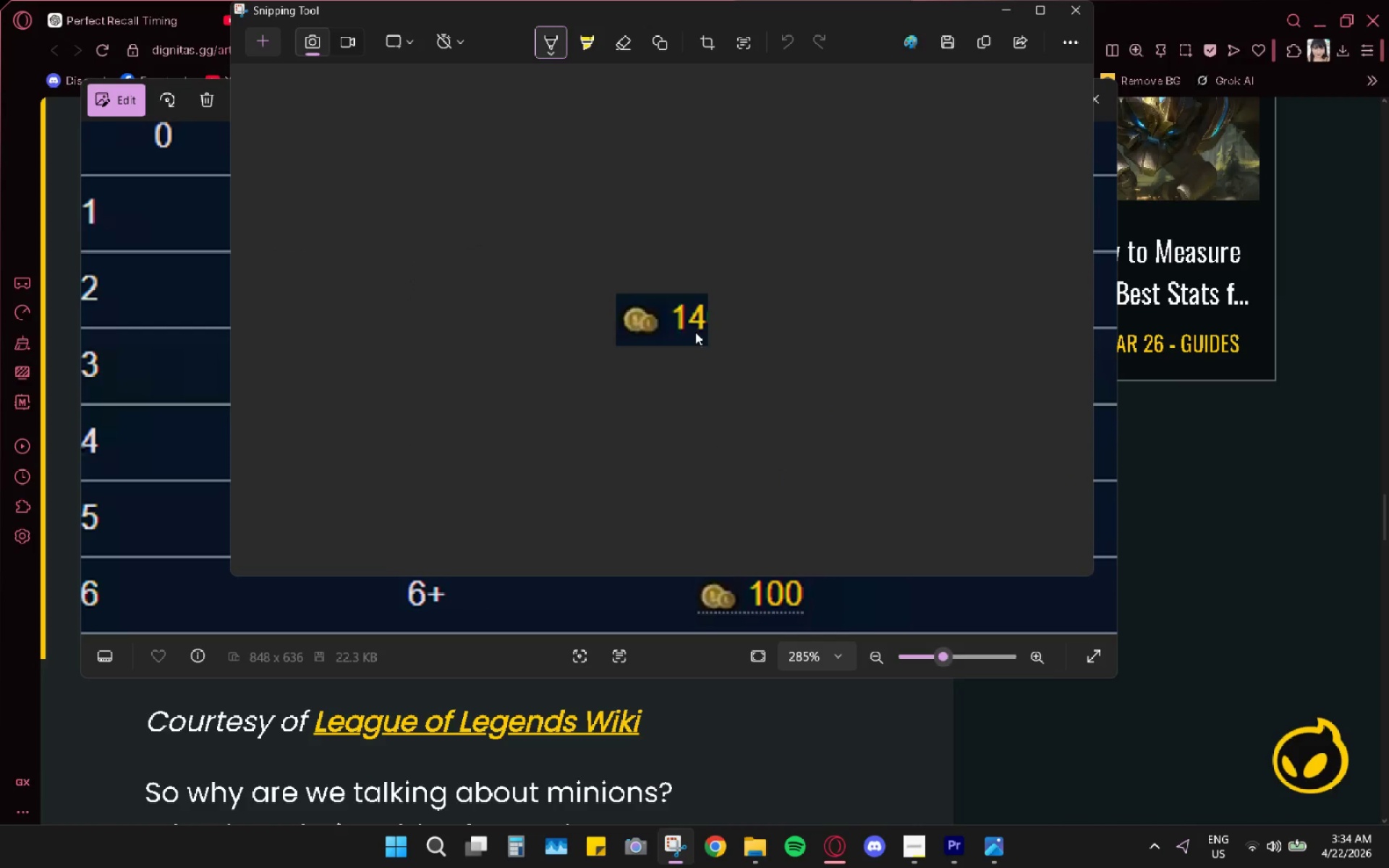 
left_click([726, 401])
 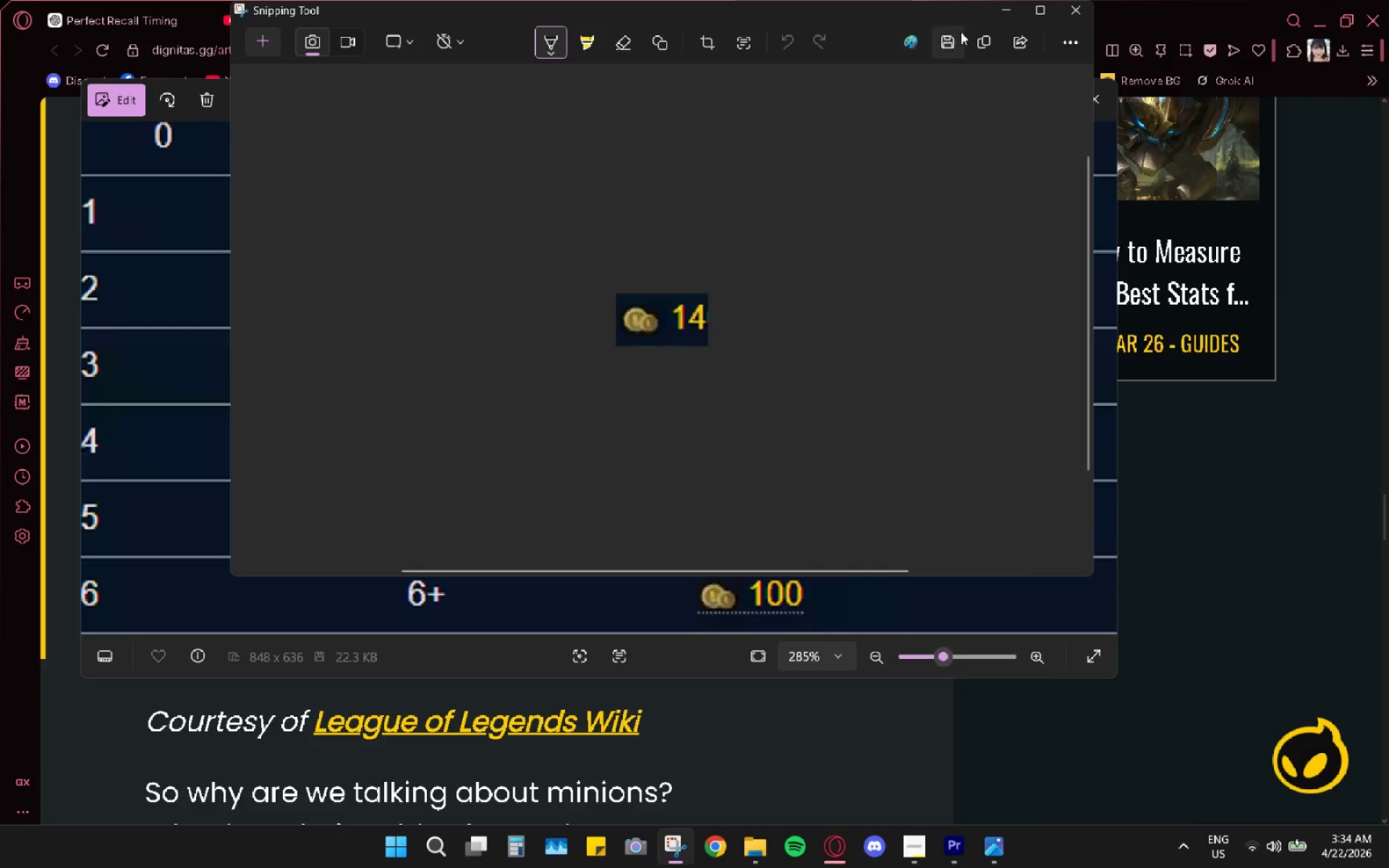 
left_click([1003, 14])
 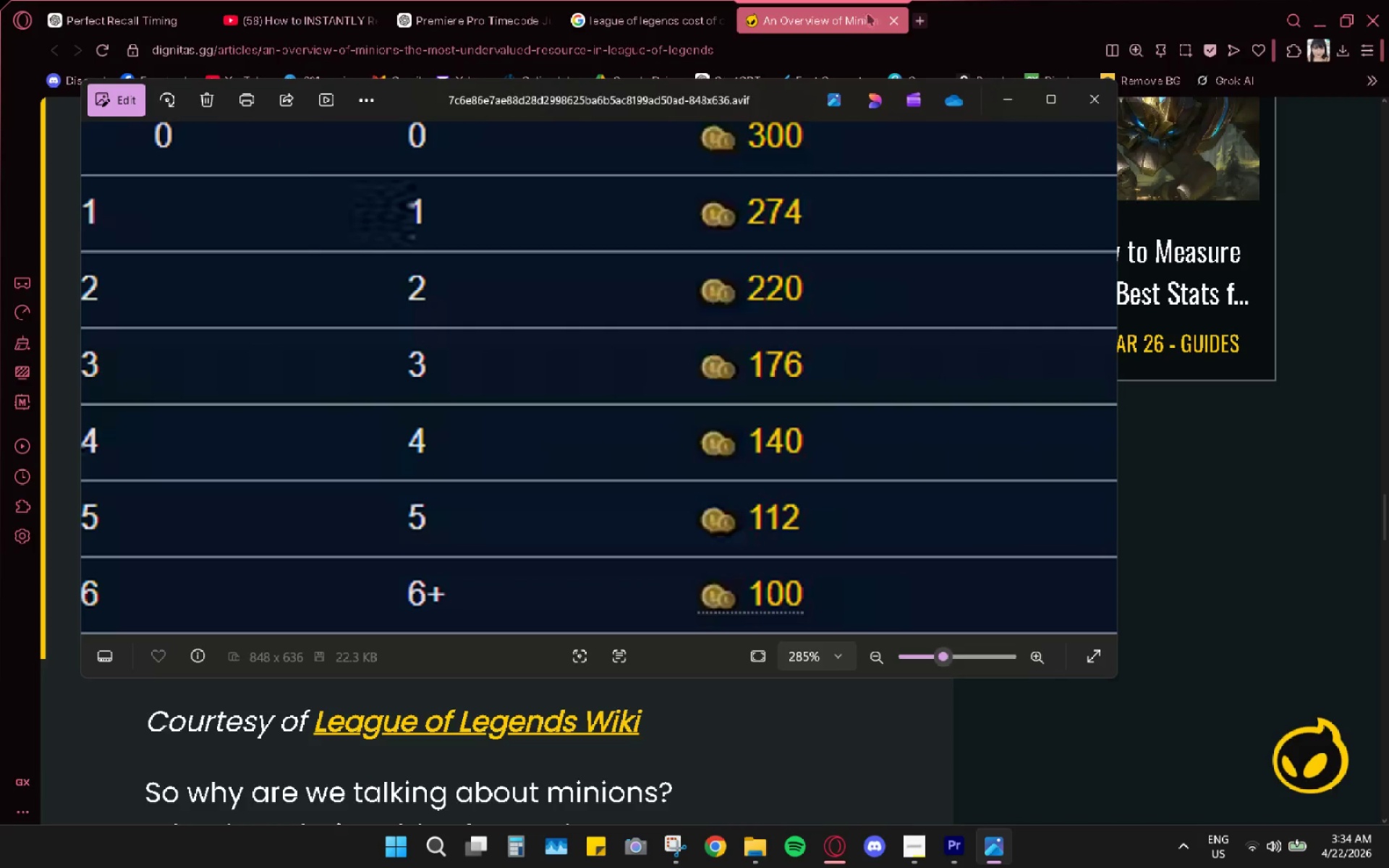 
left_click([836, 19])
 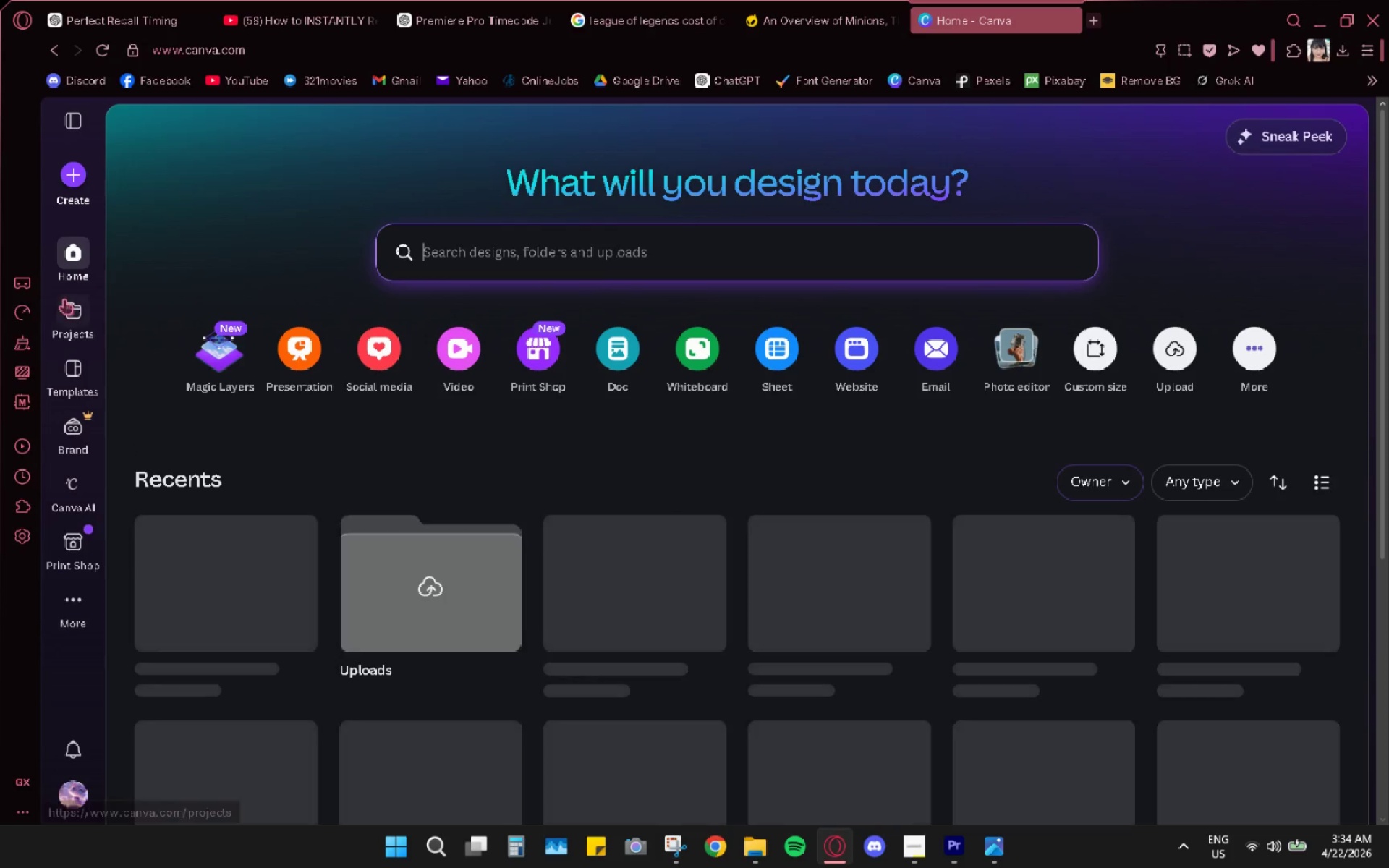 
wait(12.12)
 